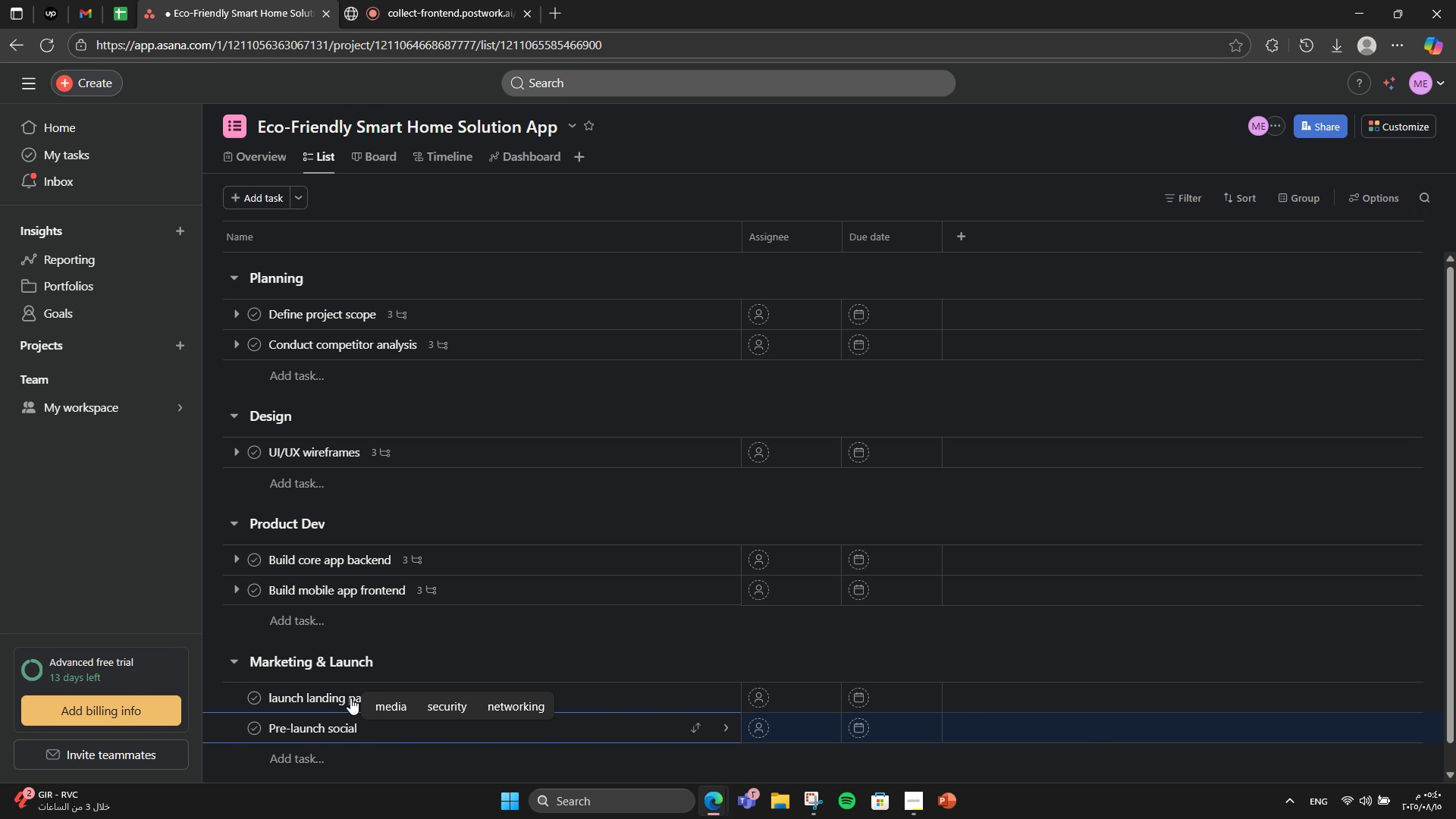 
key(Backspace)
 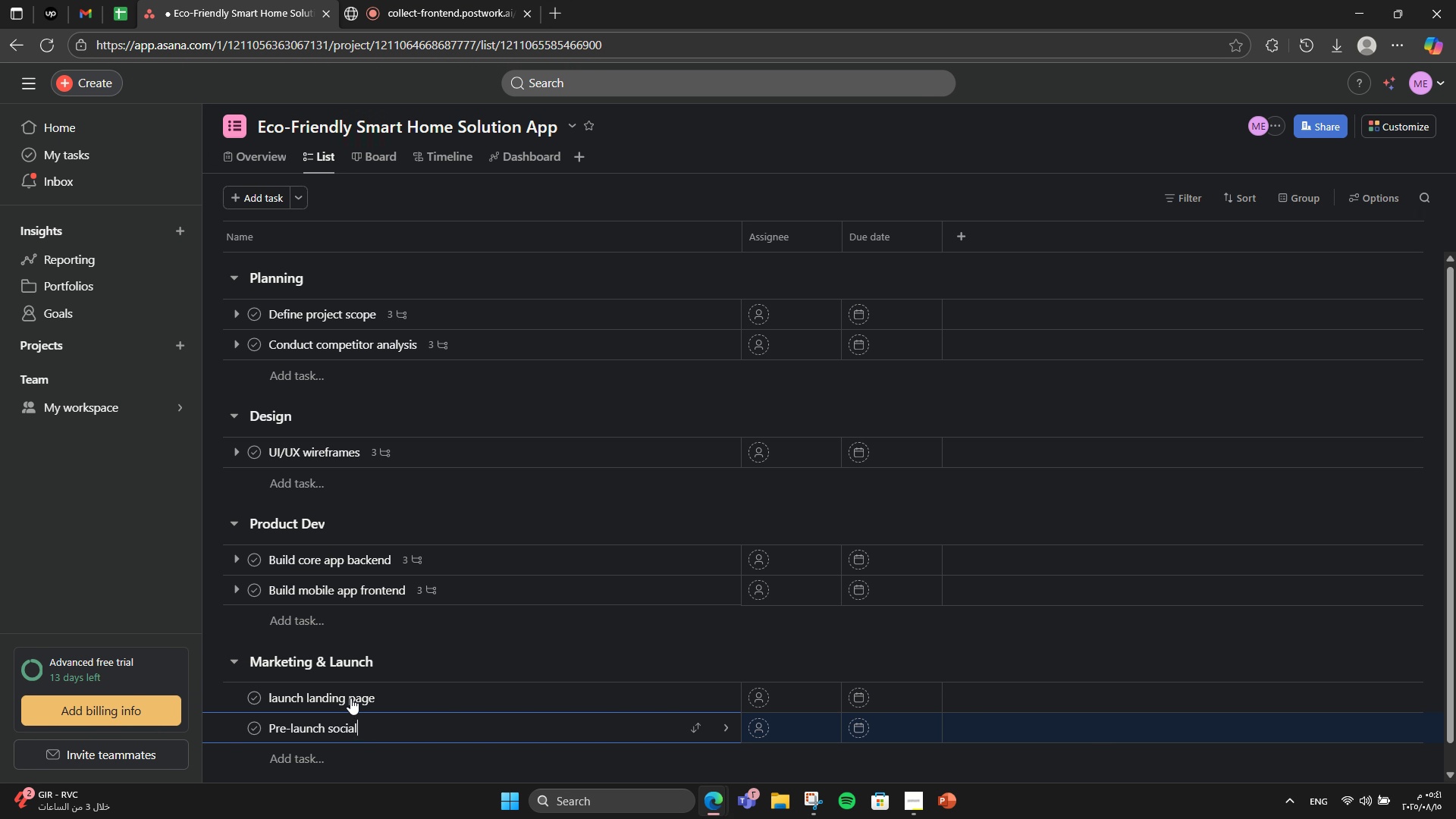 
type( campaign)
 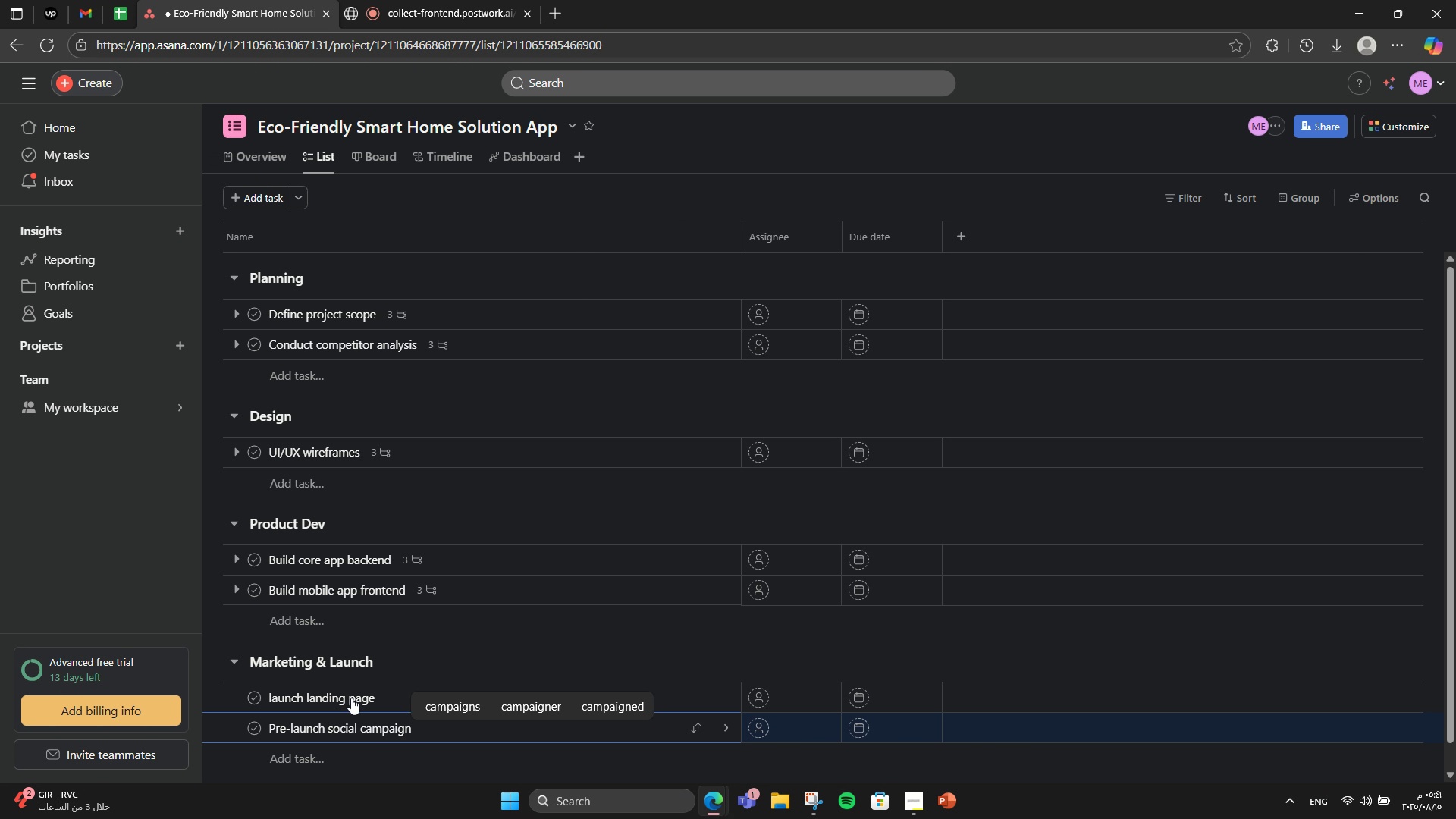 
wait(6.85)
 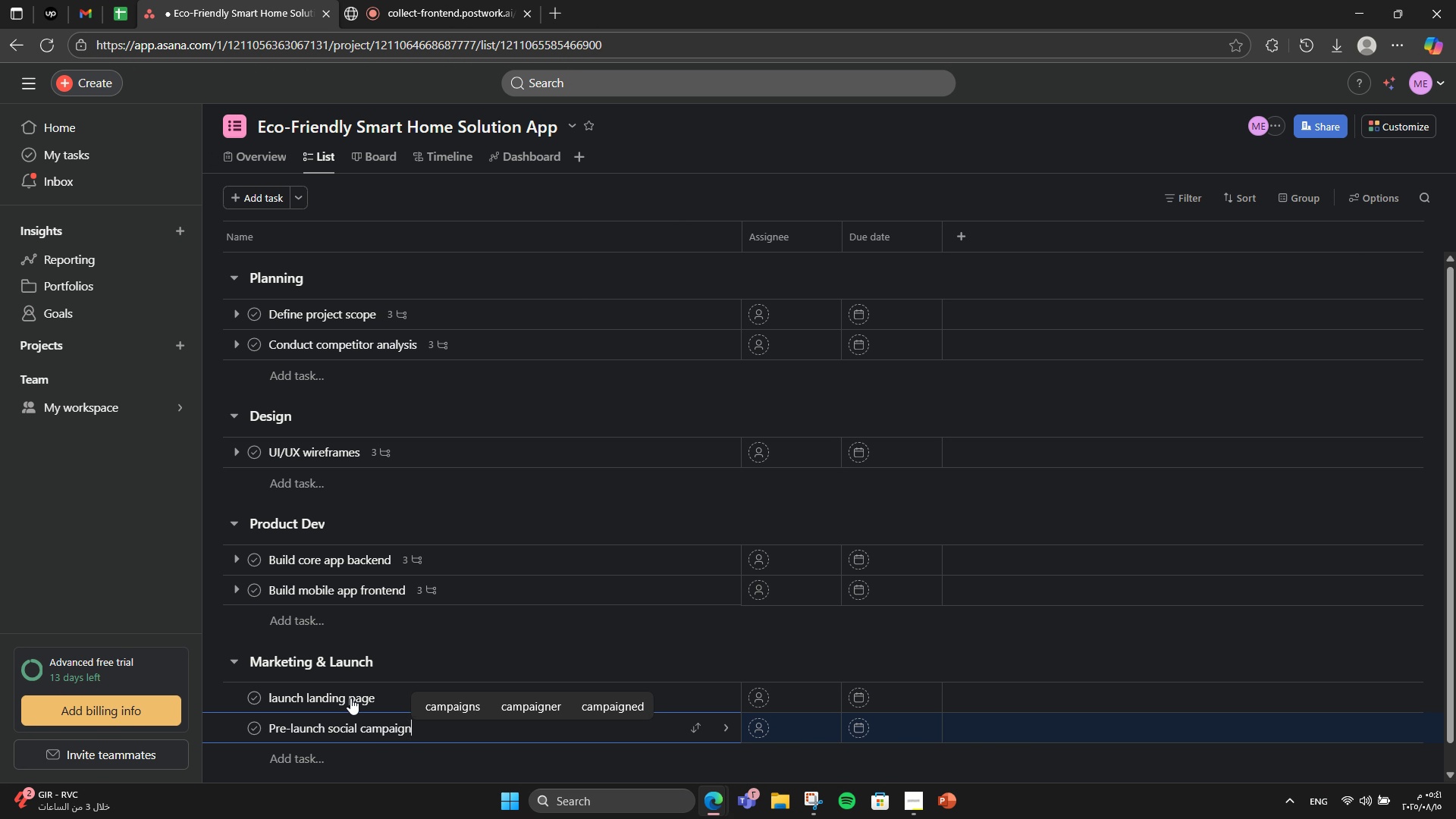 
scroll: coordinate [284, 635], scroll_direction: down, amount: 3.0
 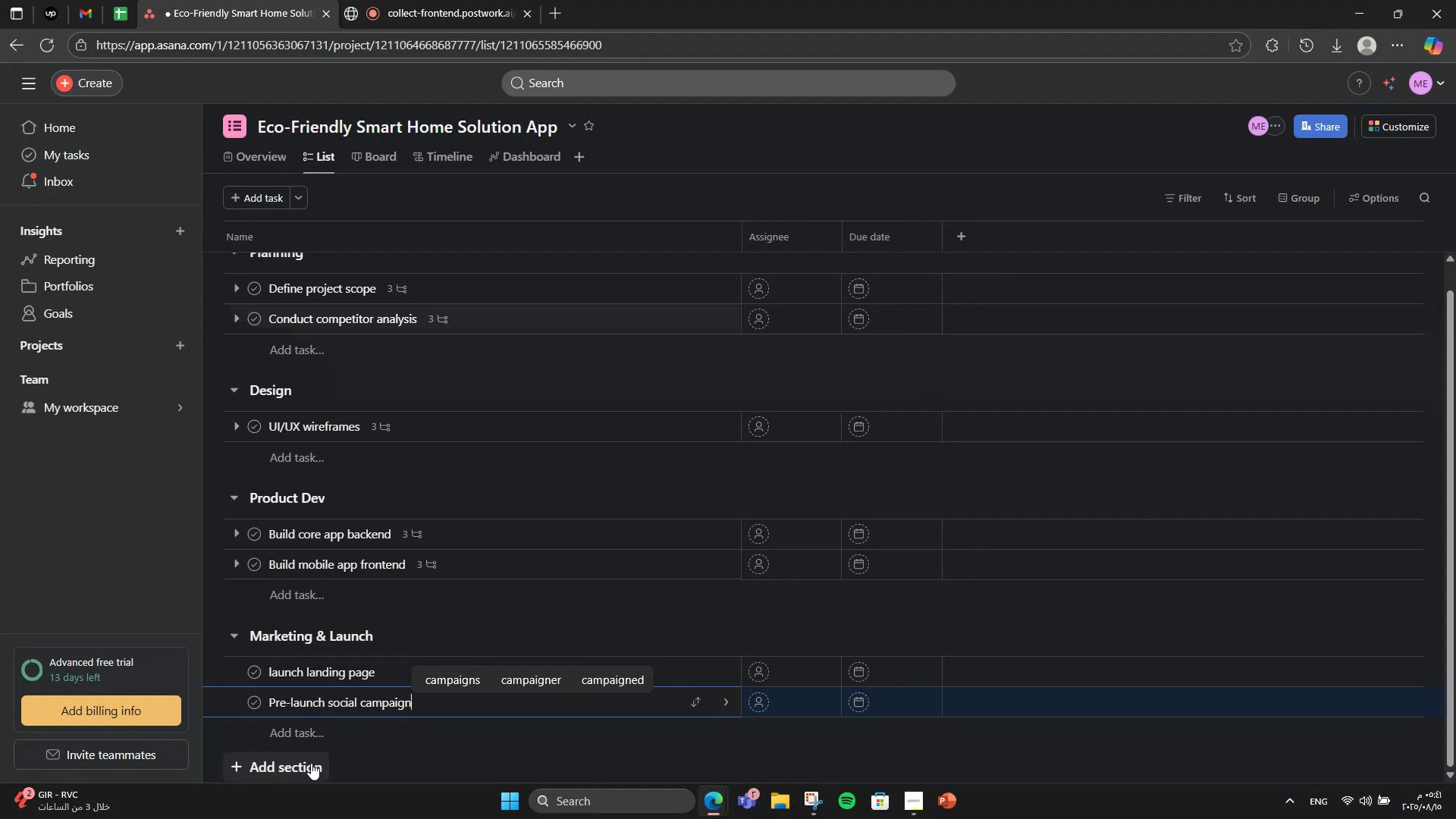 
left_click([311, 763])
 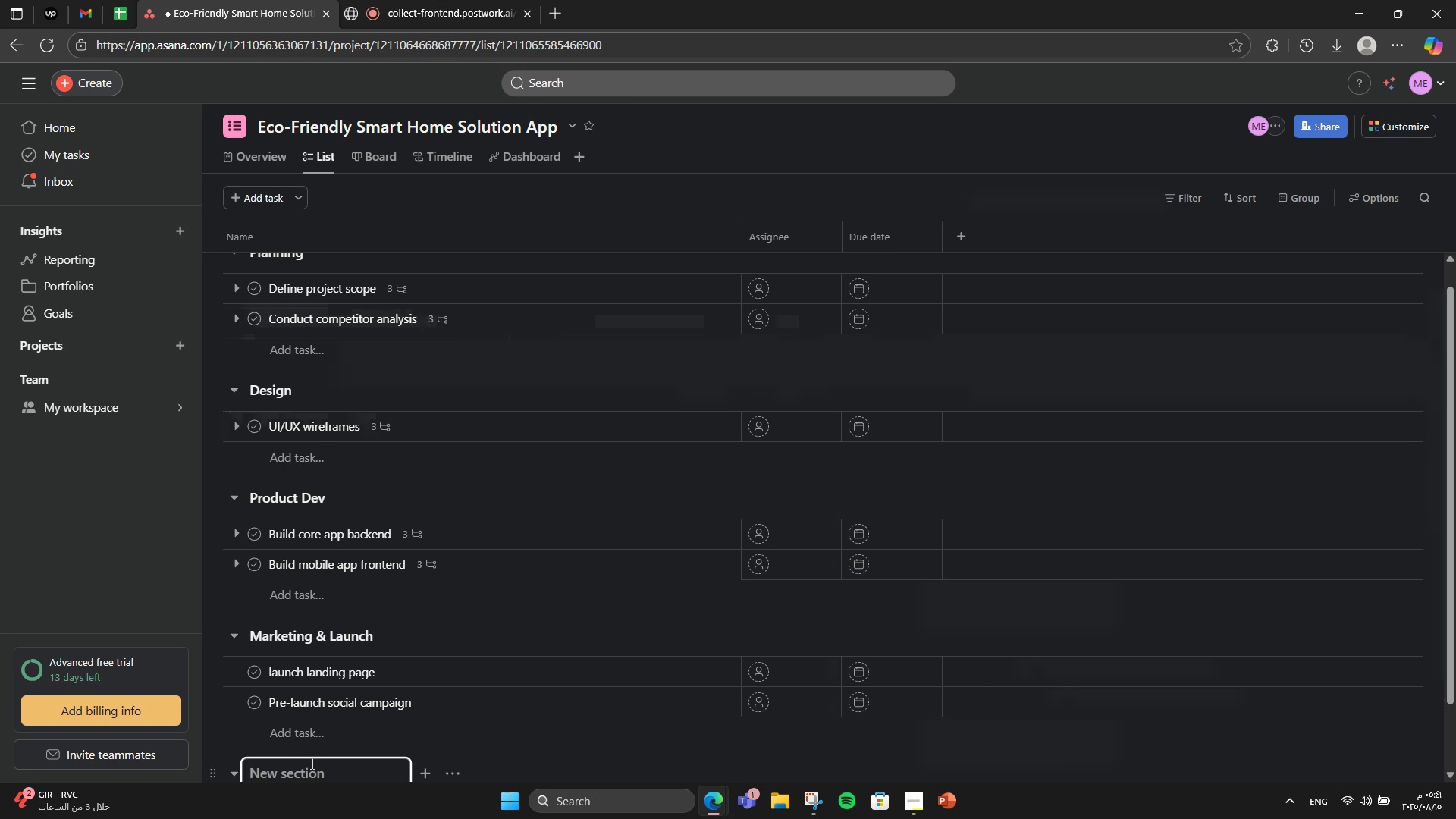 
scroll: coordinate [579, 692], scroll_direction: down, amount: 4.0
 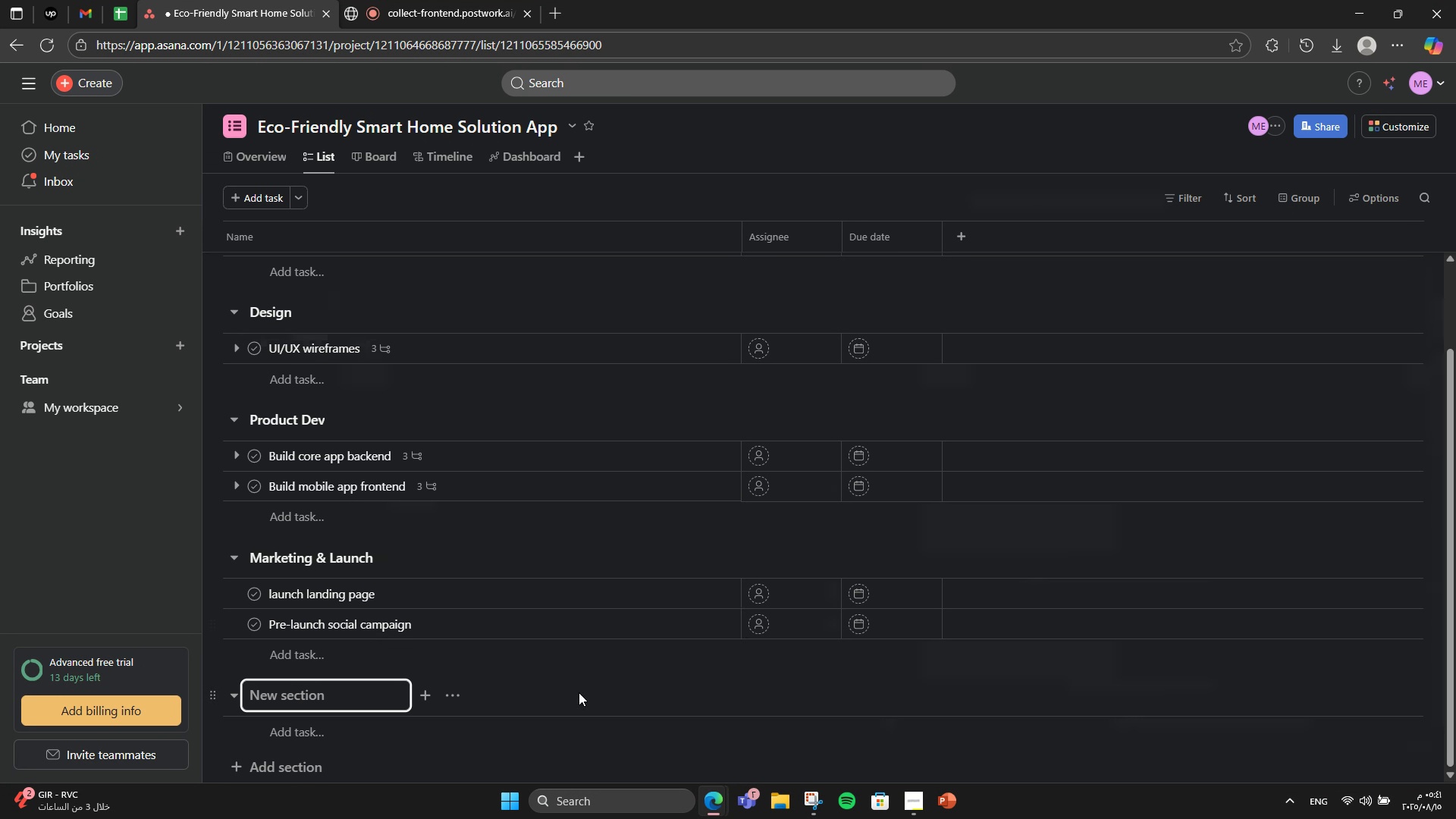 
type(Partner )
key(Backspace)
type(ships')
key(Backspace)
 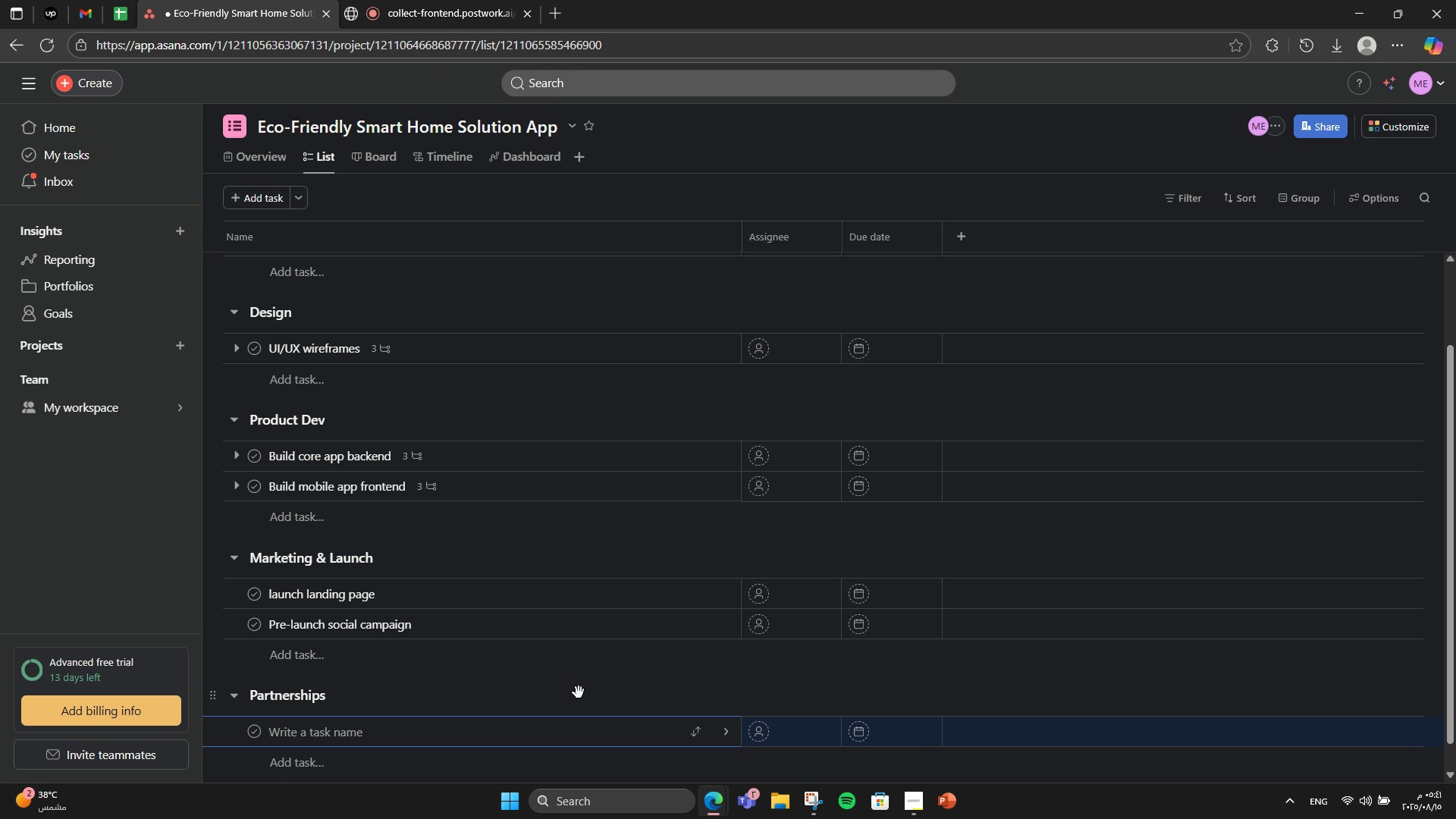 
key(Enter)
 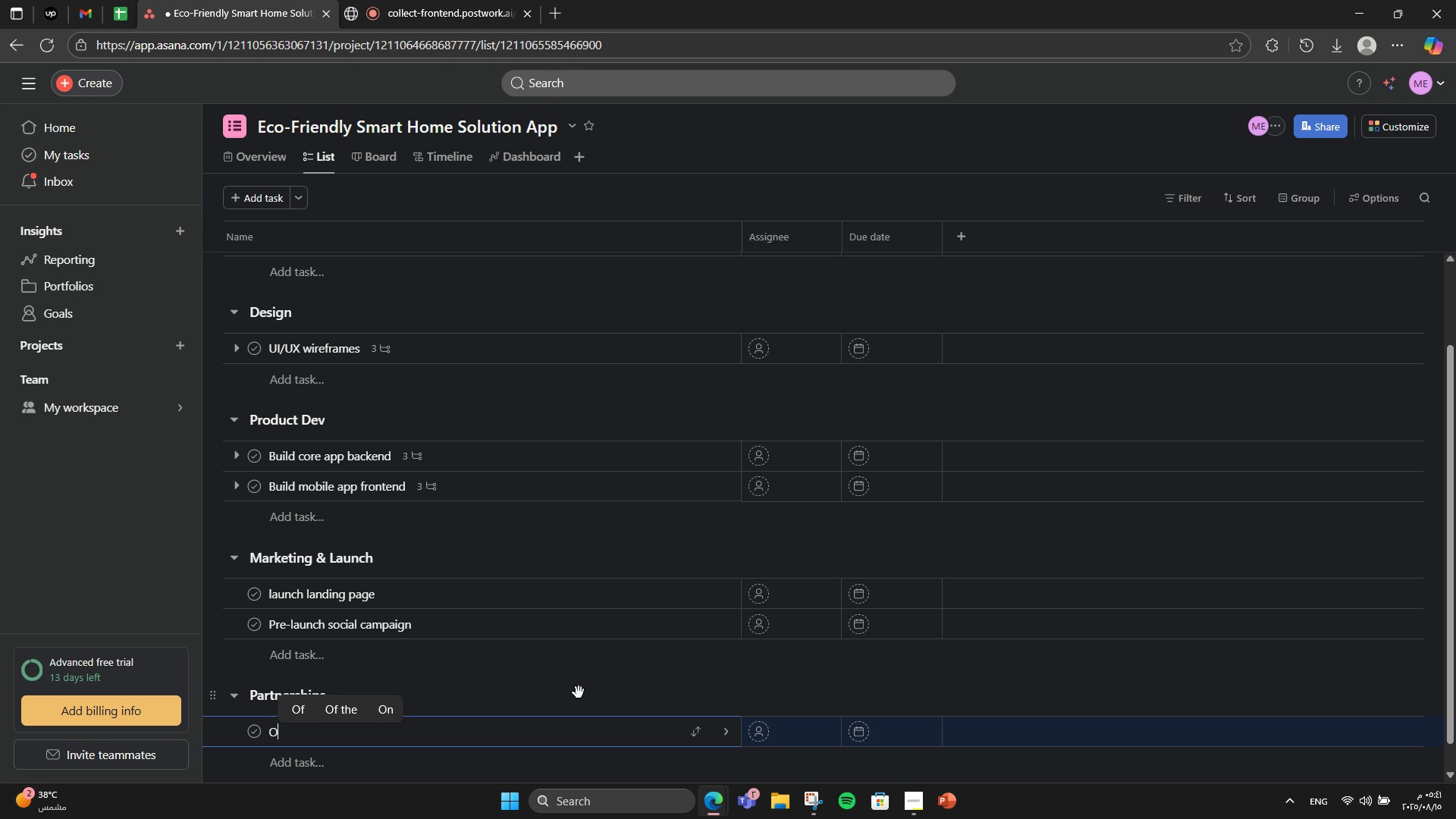 
type(O)
key(Backspace)
type(Identify device partners)
 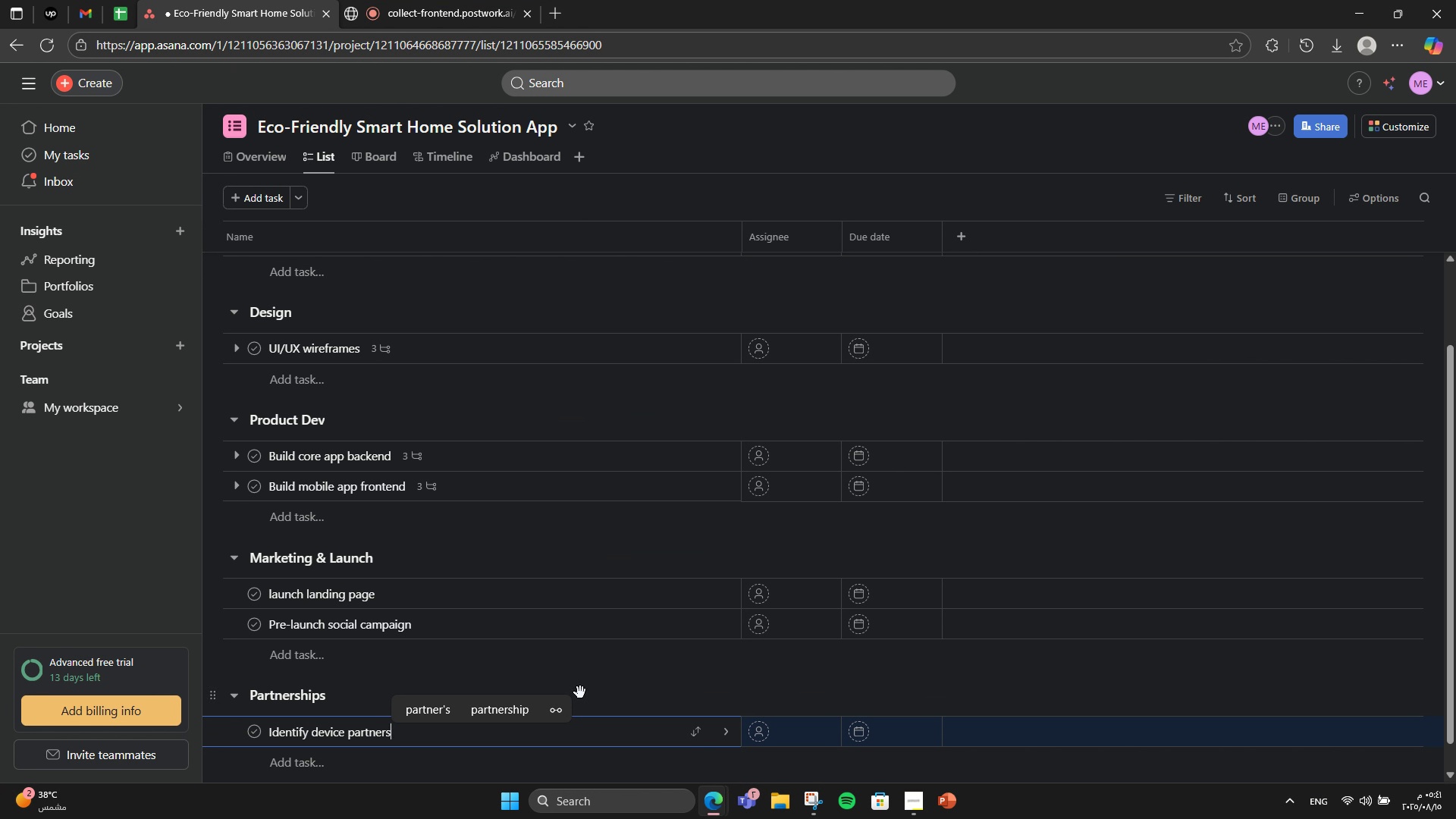 
left_click([580, 692])
 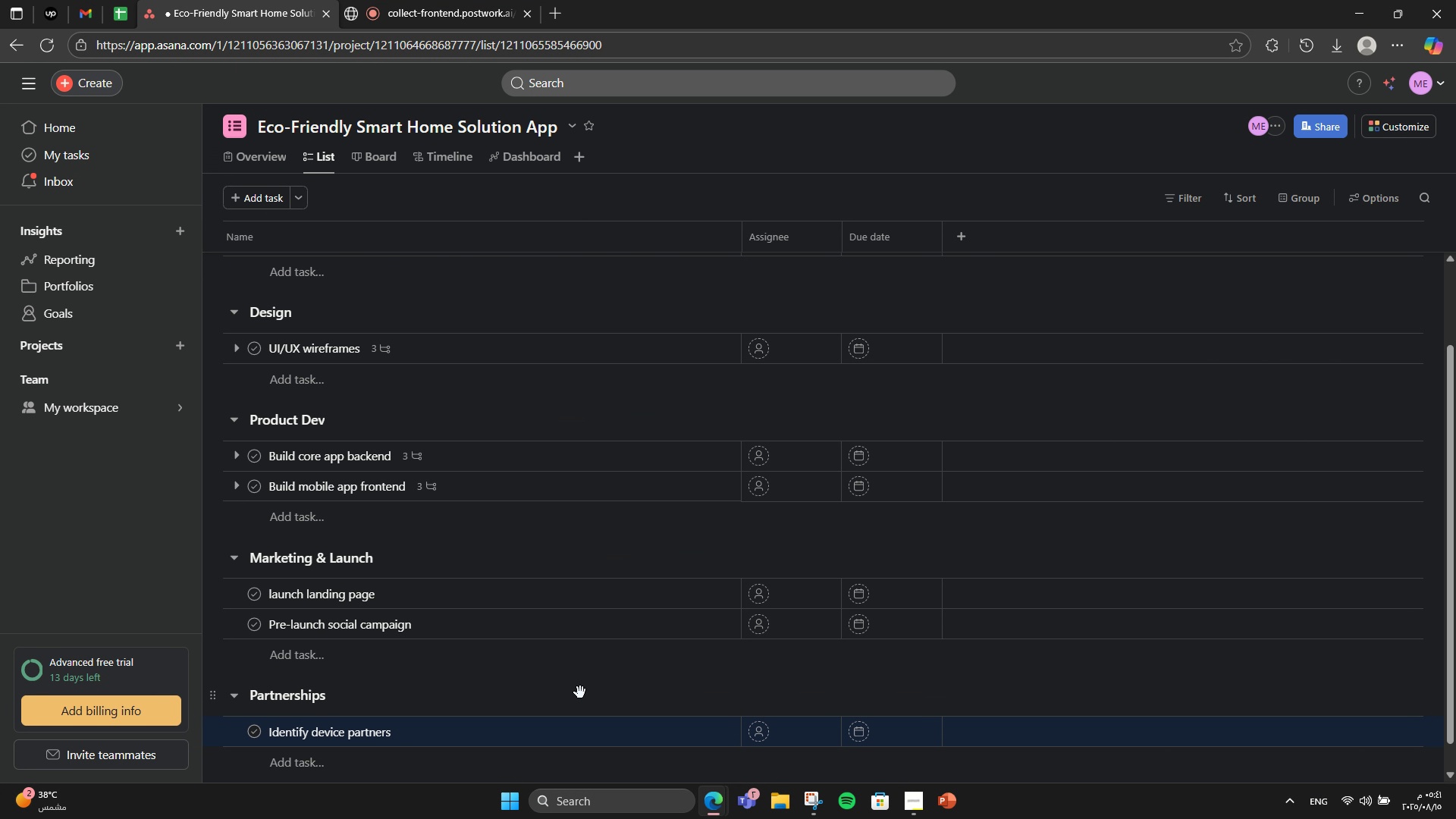 
scroll: coordinate [506, 718], scroll_direction: down, amount: 2.0
 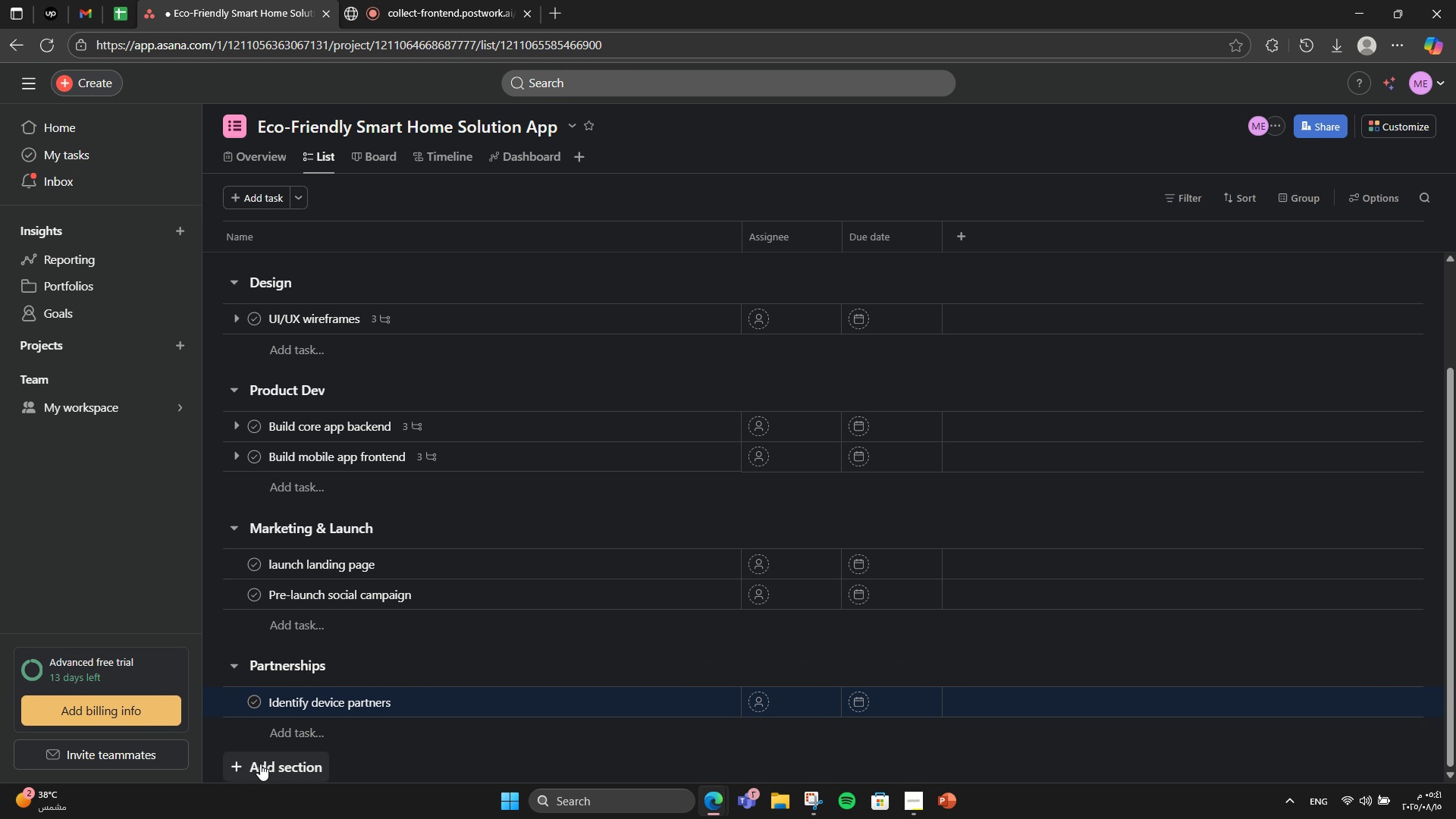 
left_click([260, 764])
 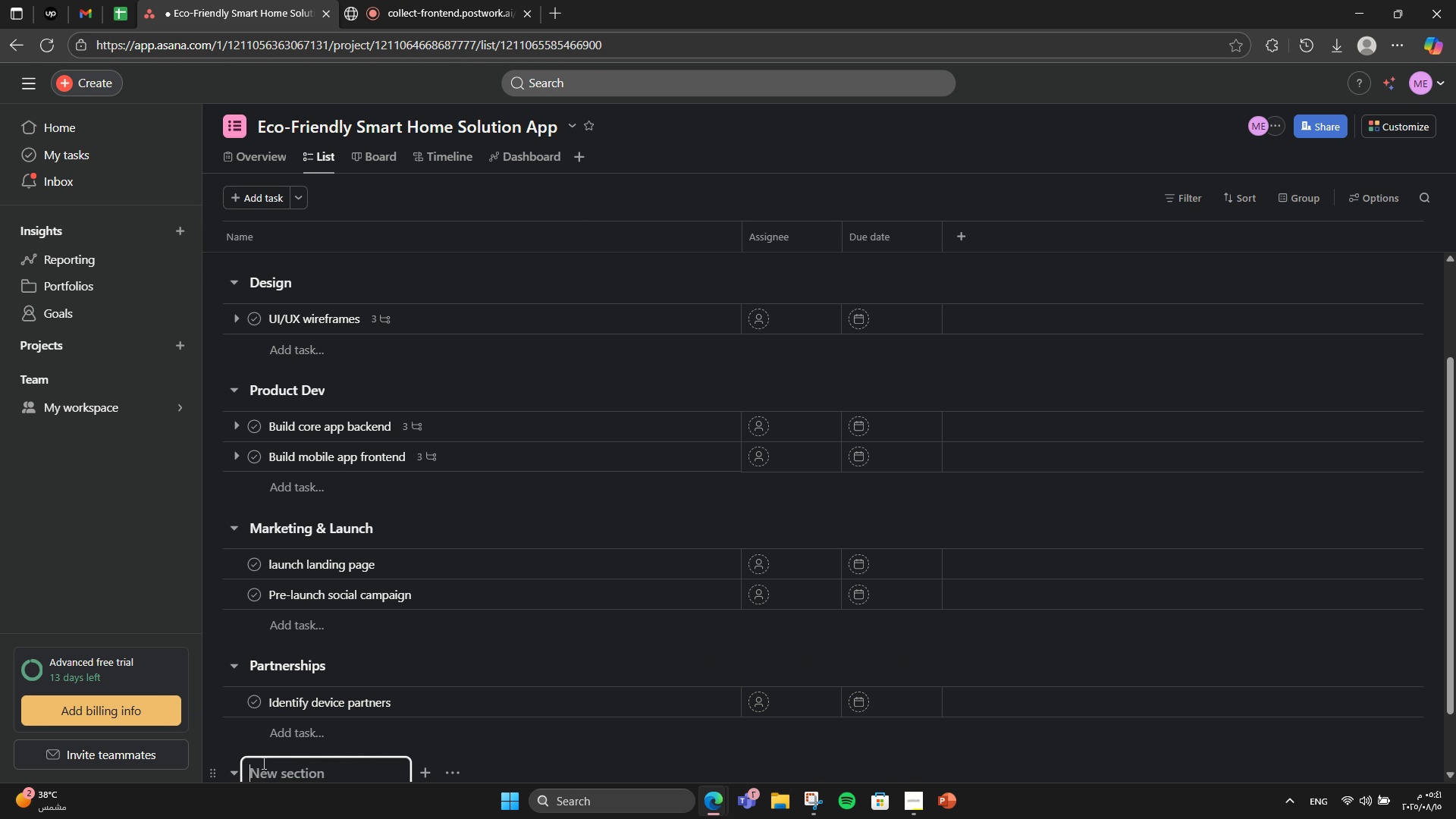 
scroll: coordinate [423, 607], scroll_direction: down, amount: 3.0
 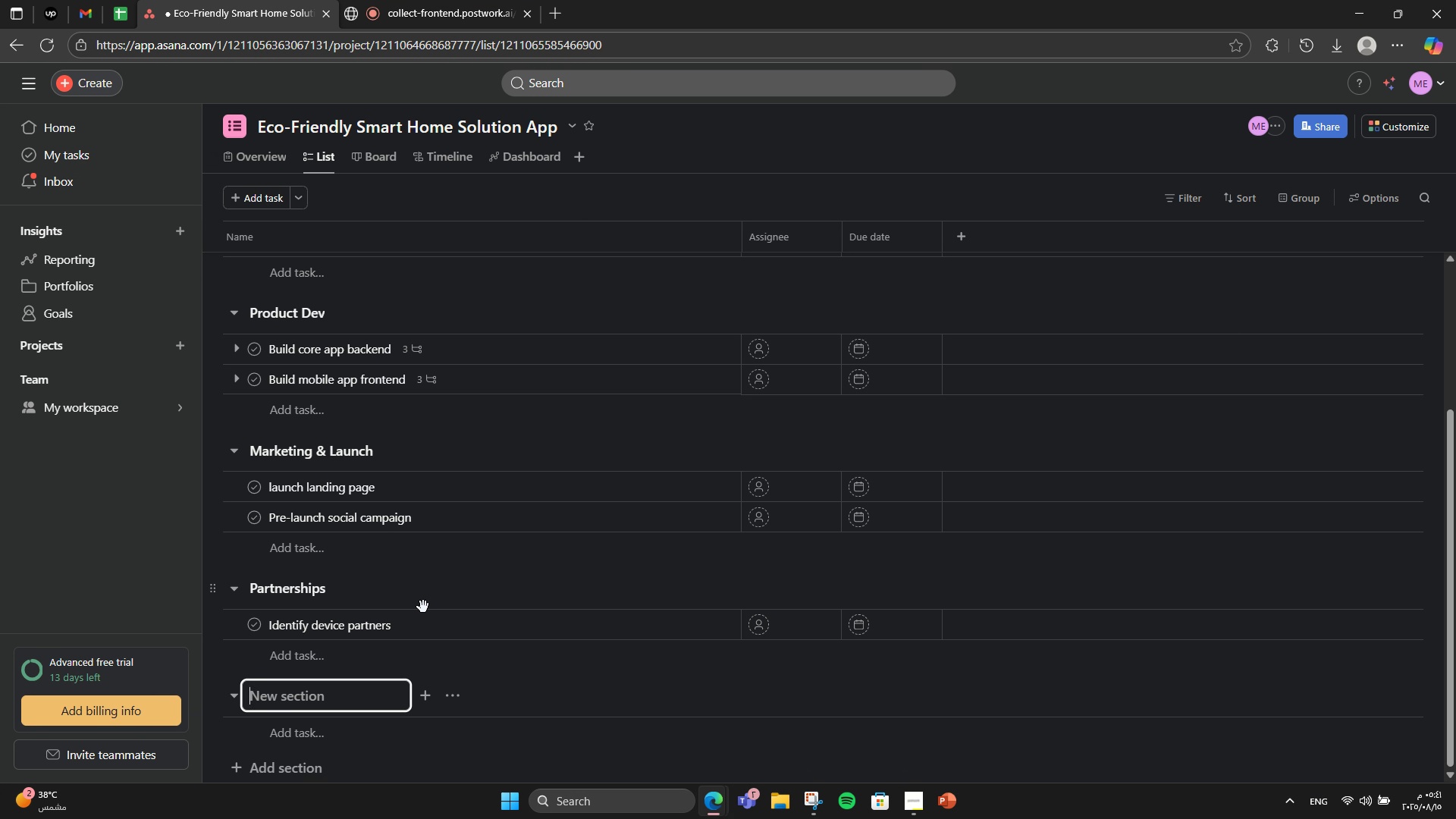 
wait(5.63)
 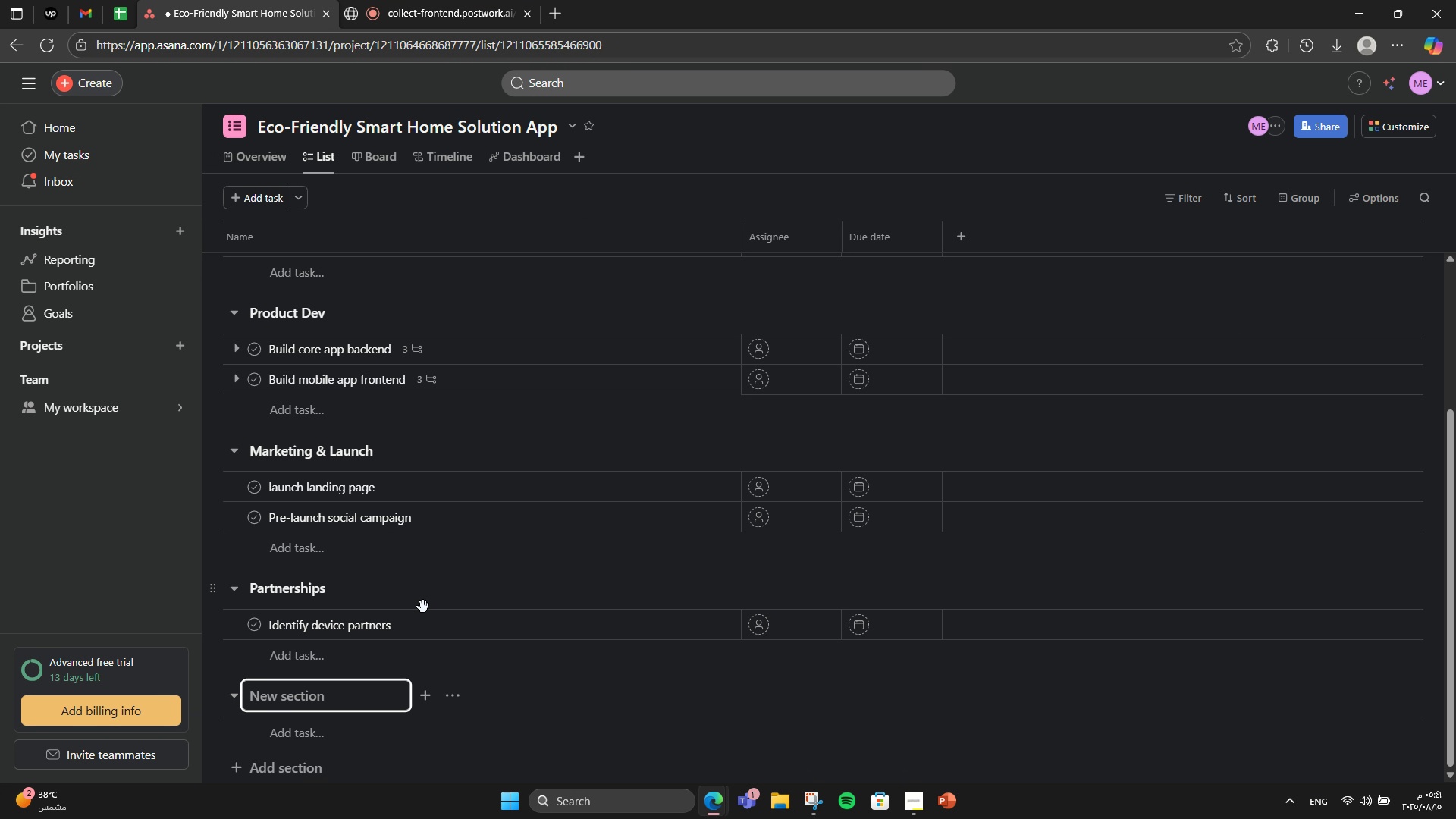 
type(Ops  )
key(Backspace)
type(* )
key(Backspace)
key(Backspace)
type(& )
 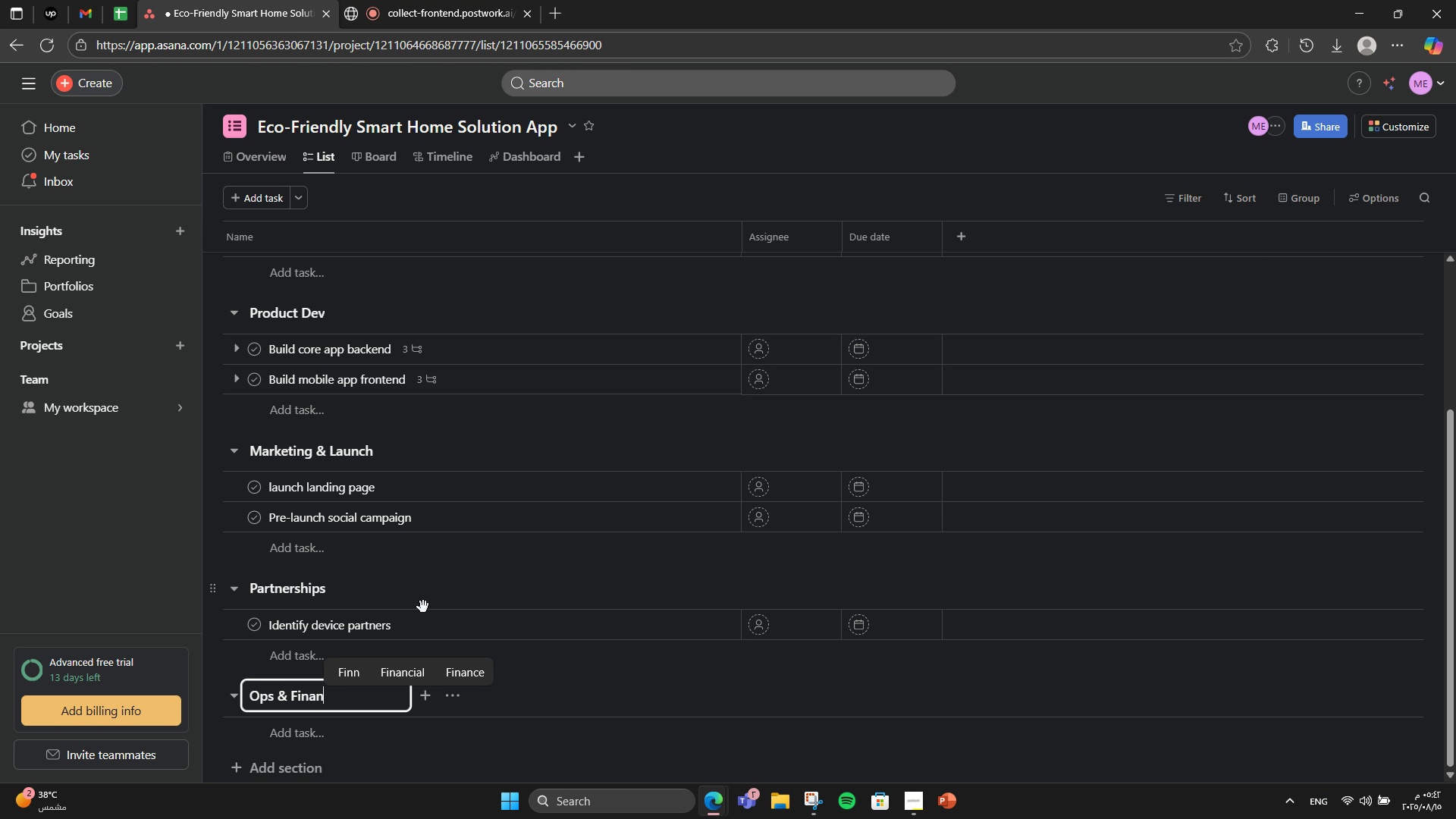 
wait(5.92)
 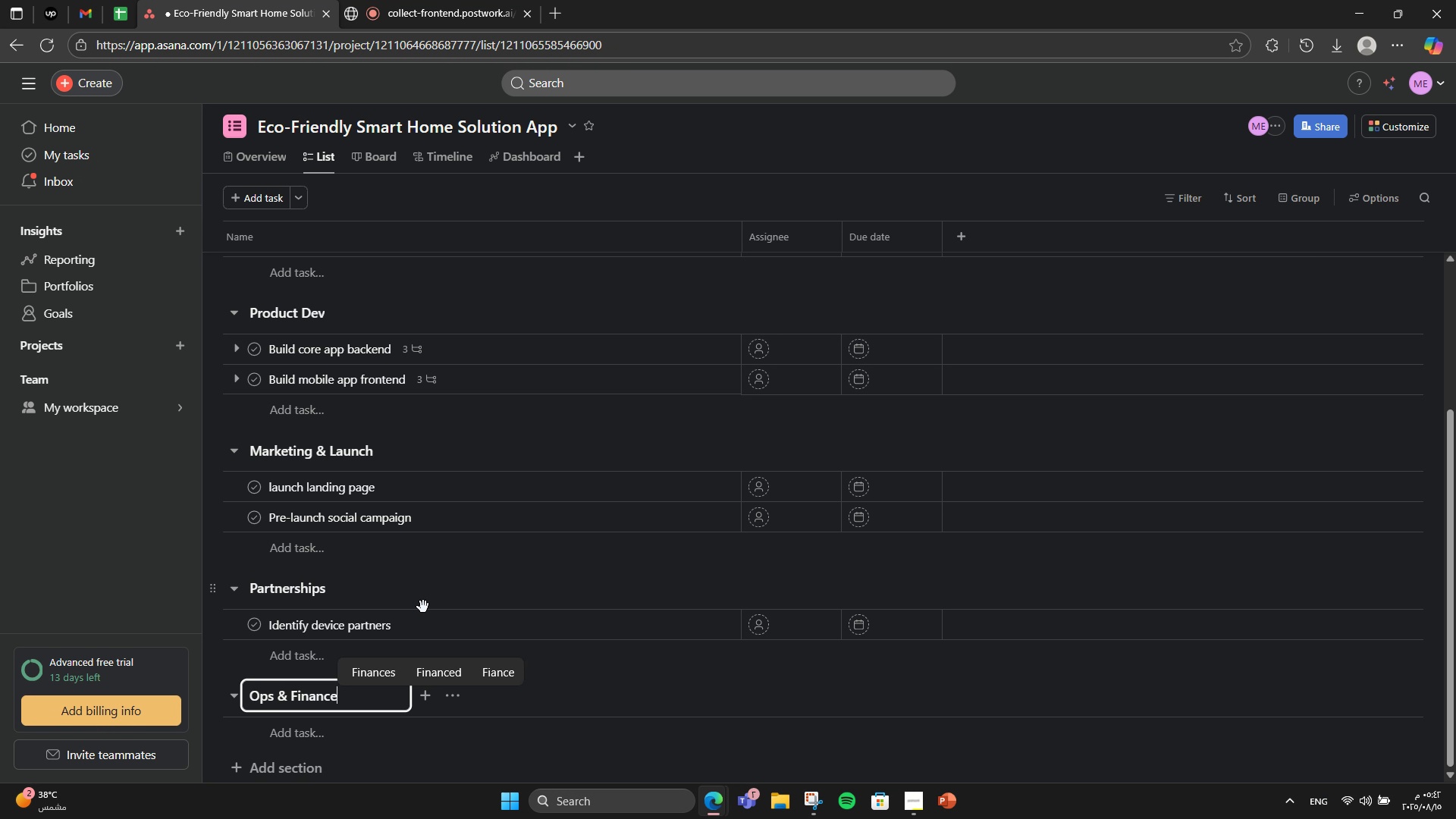 
type(Fini)
key(Backspace)
type(ance)
 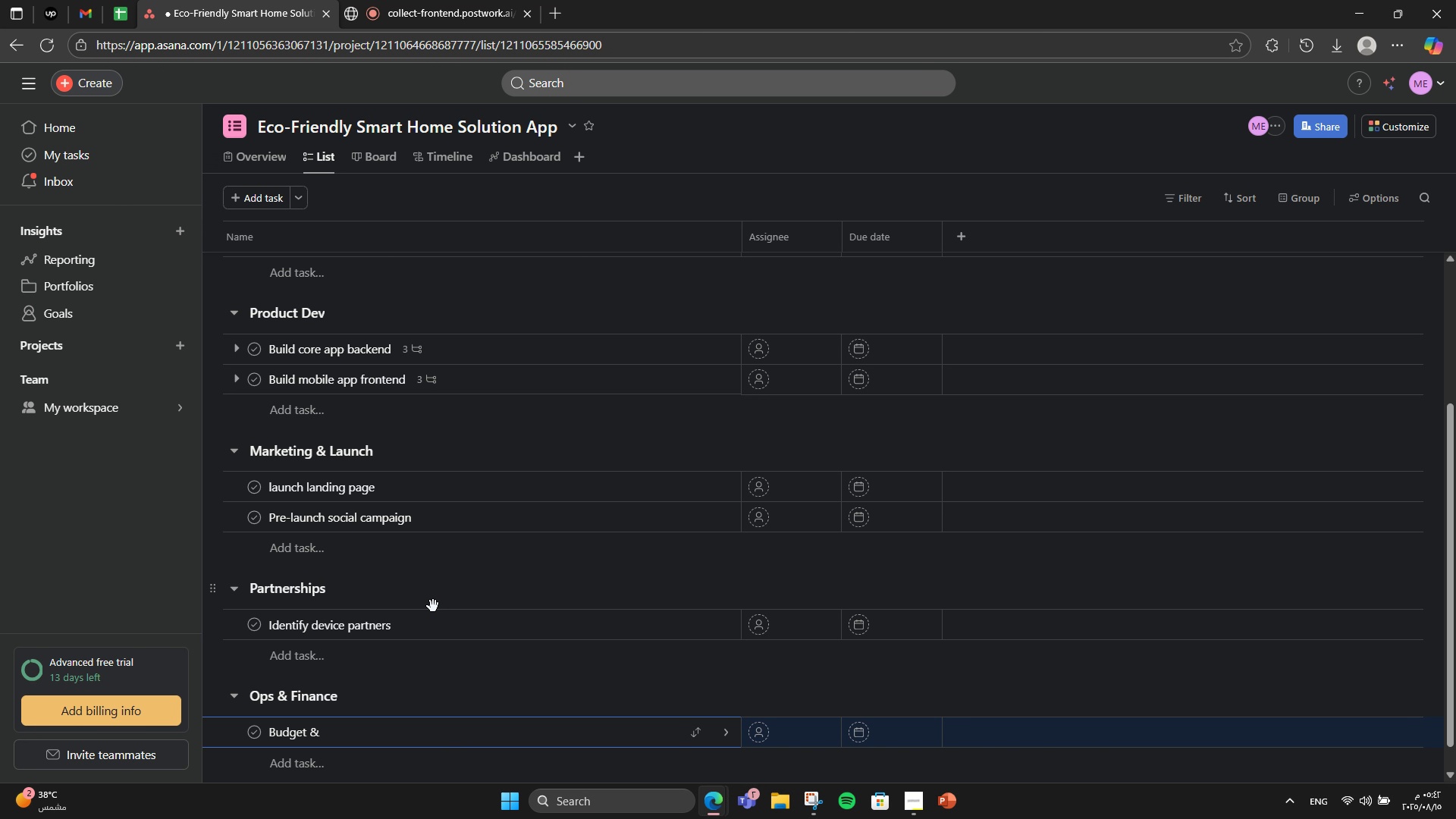 
key(Enter)
 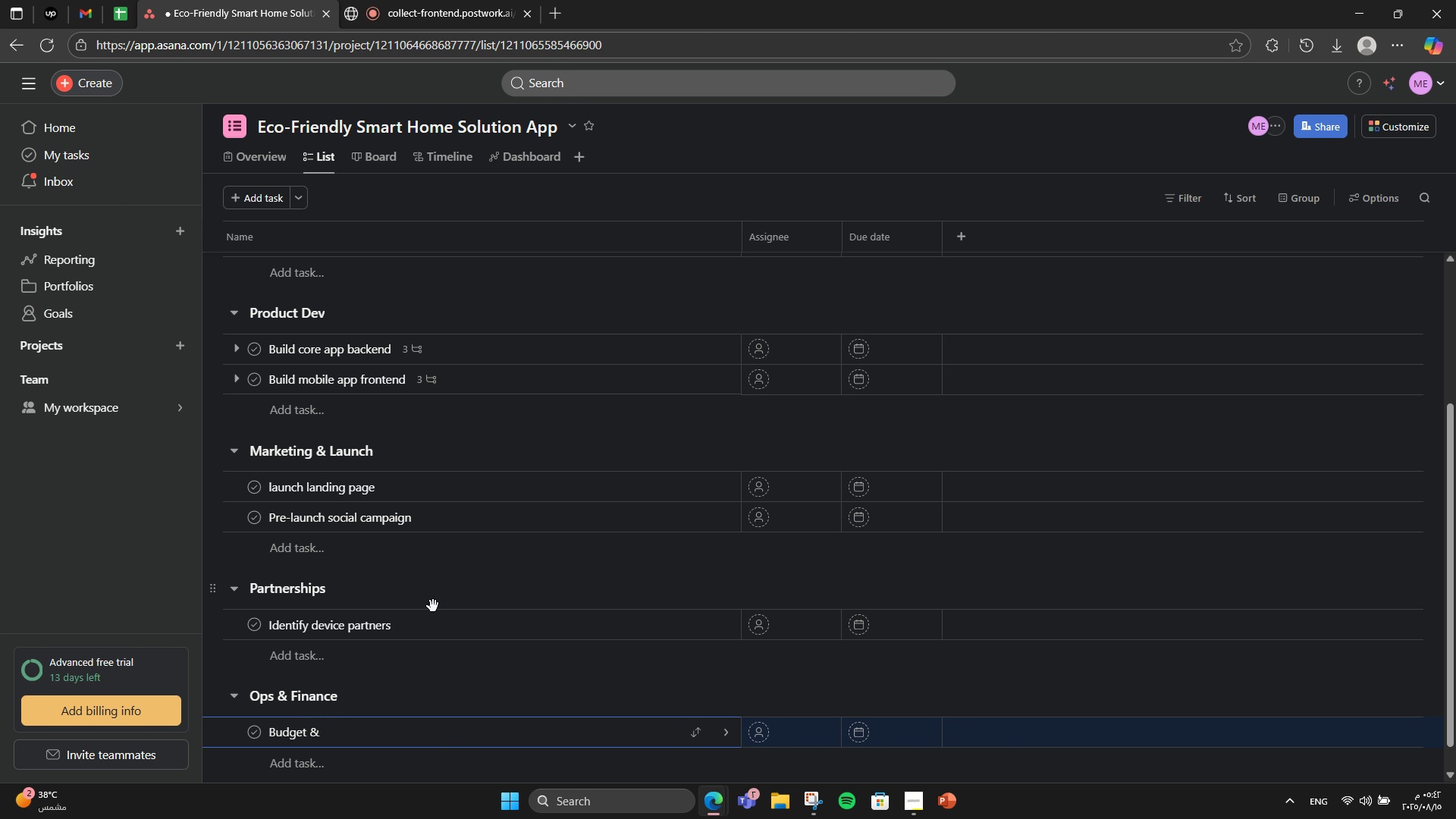 
type(Budget )
 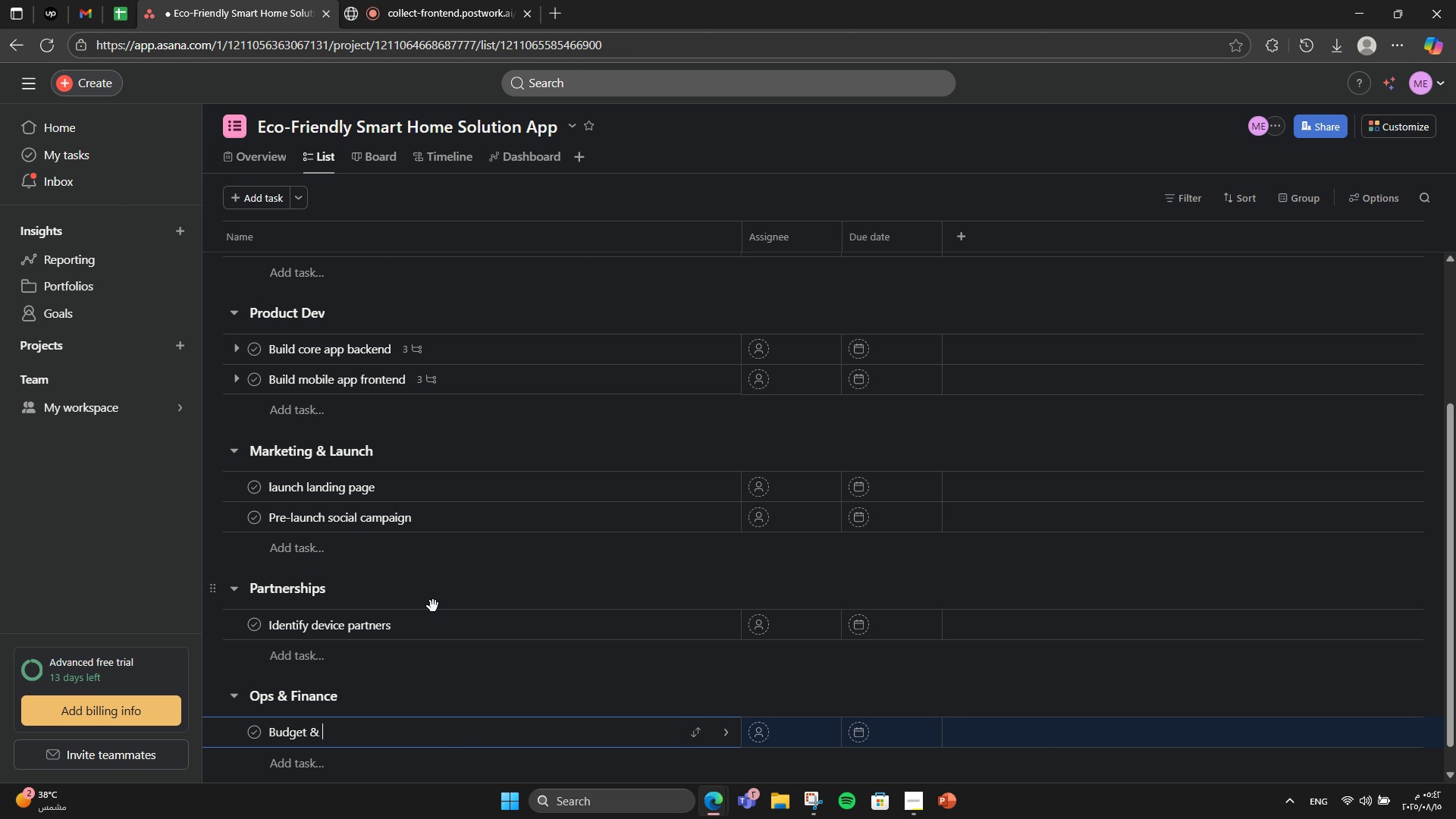 
wait(5.83)
 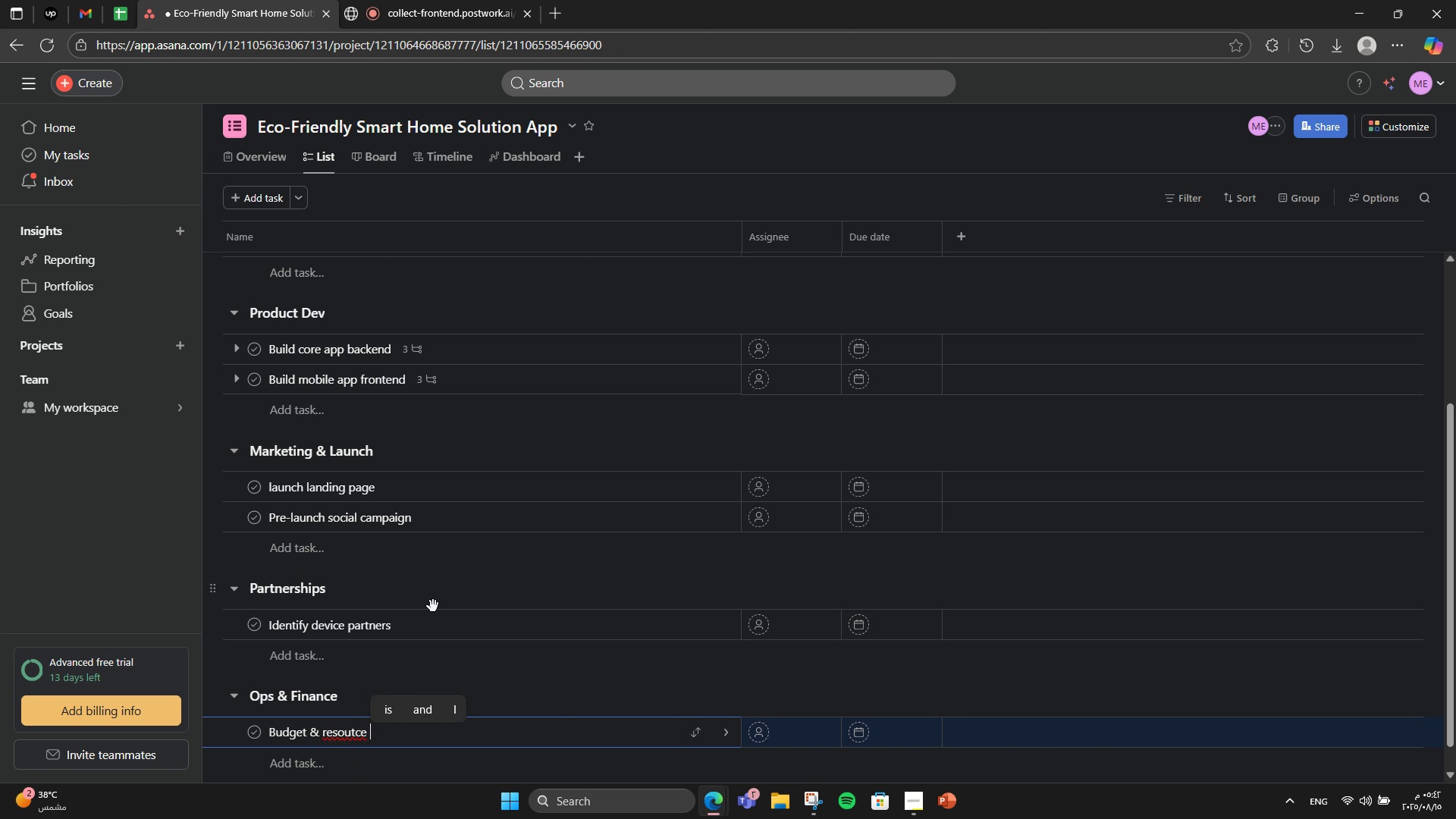 
key(Shift+7)
 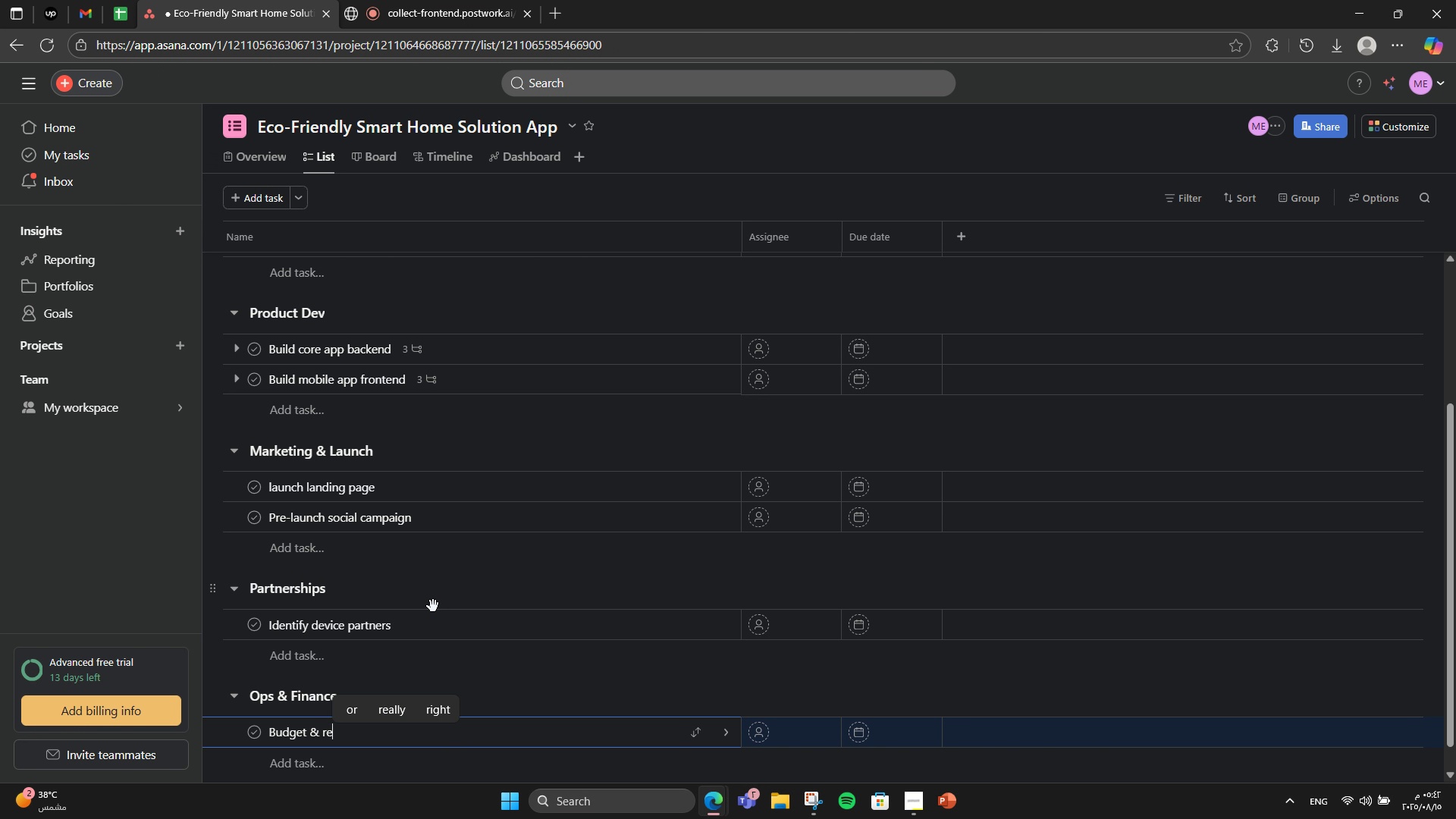 
key(Space)
 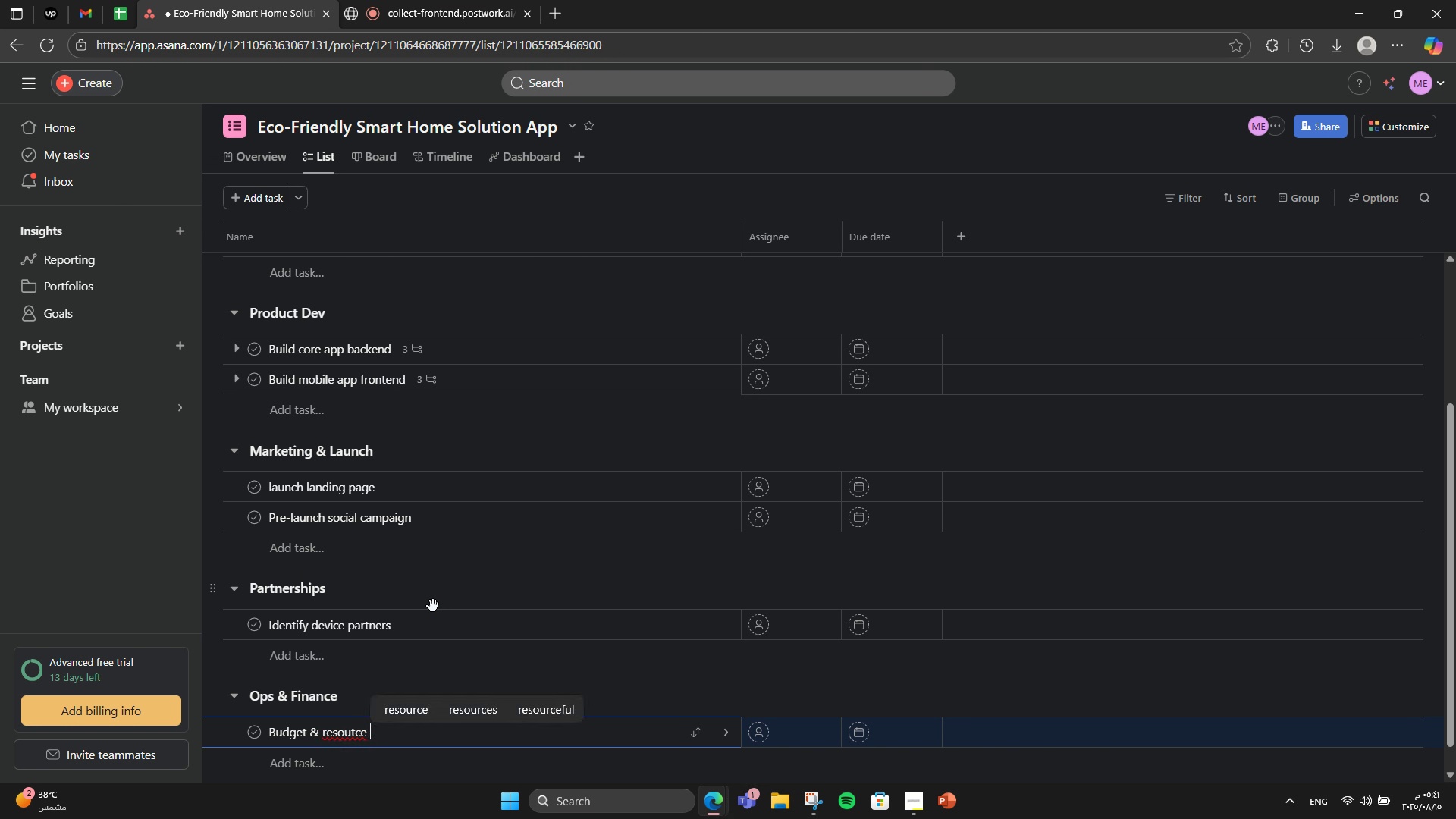 
wait(8.77)
 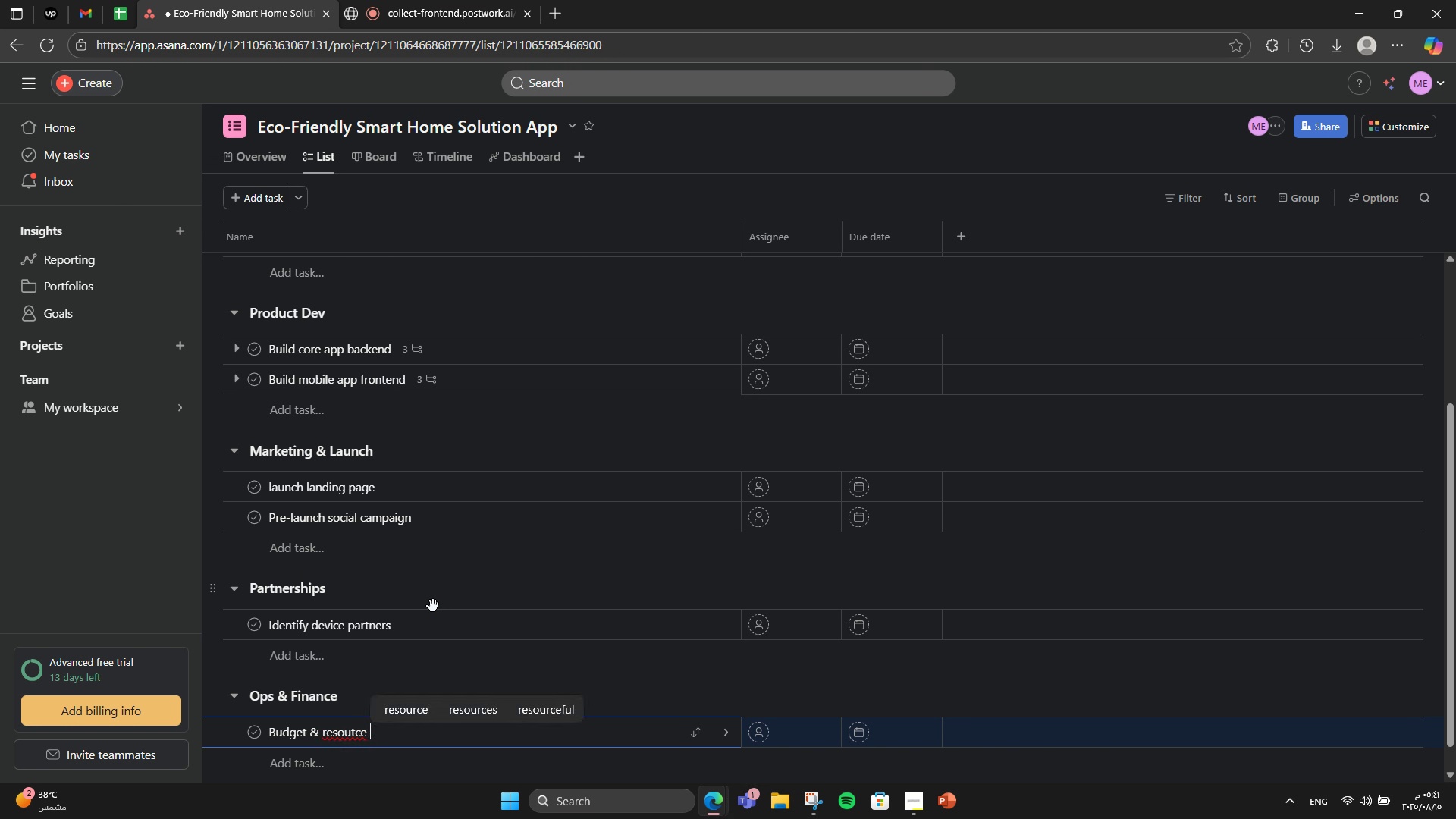 
key(ArrowLeft)
 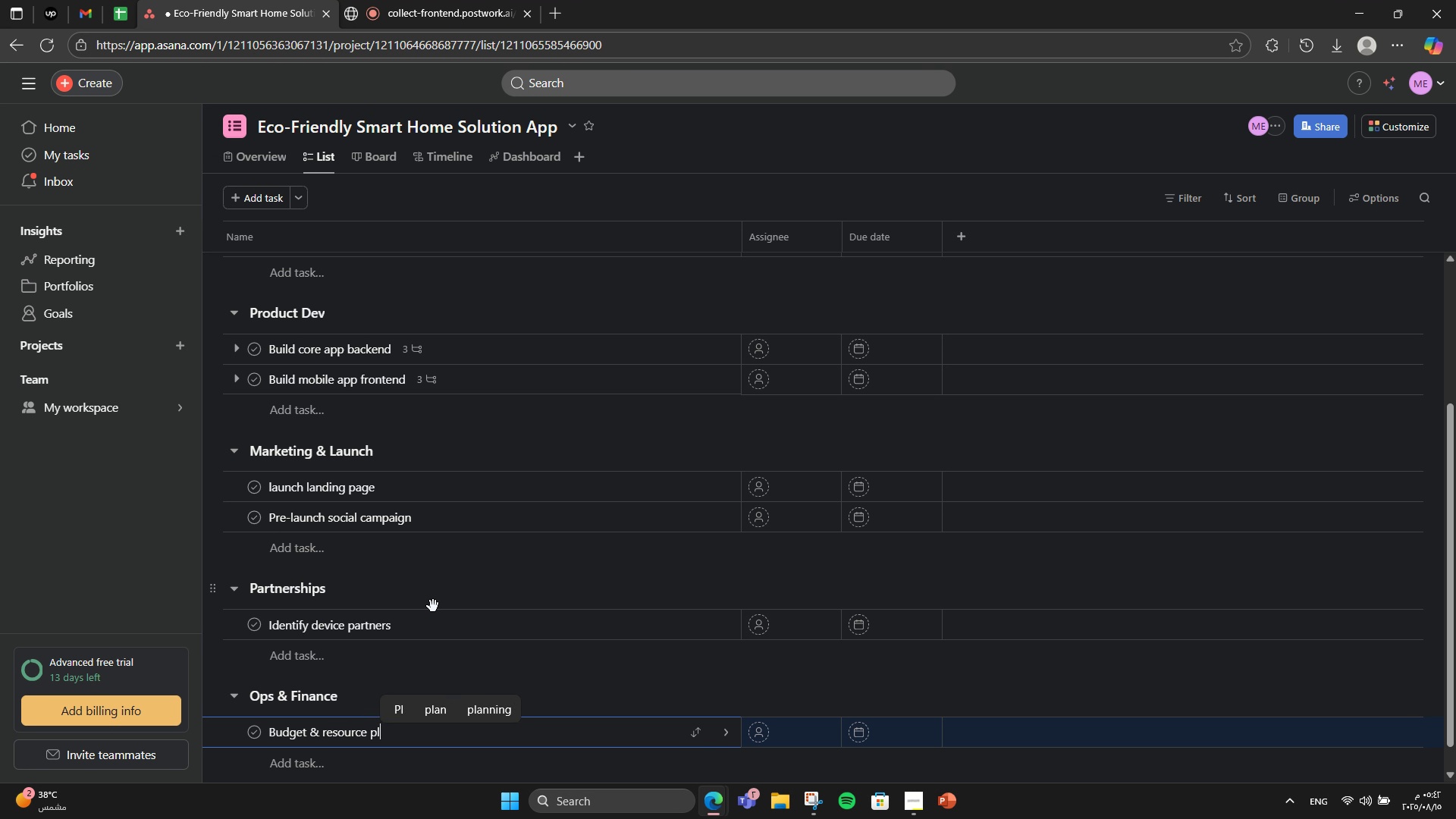 
key(ArrowLeft)
 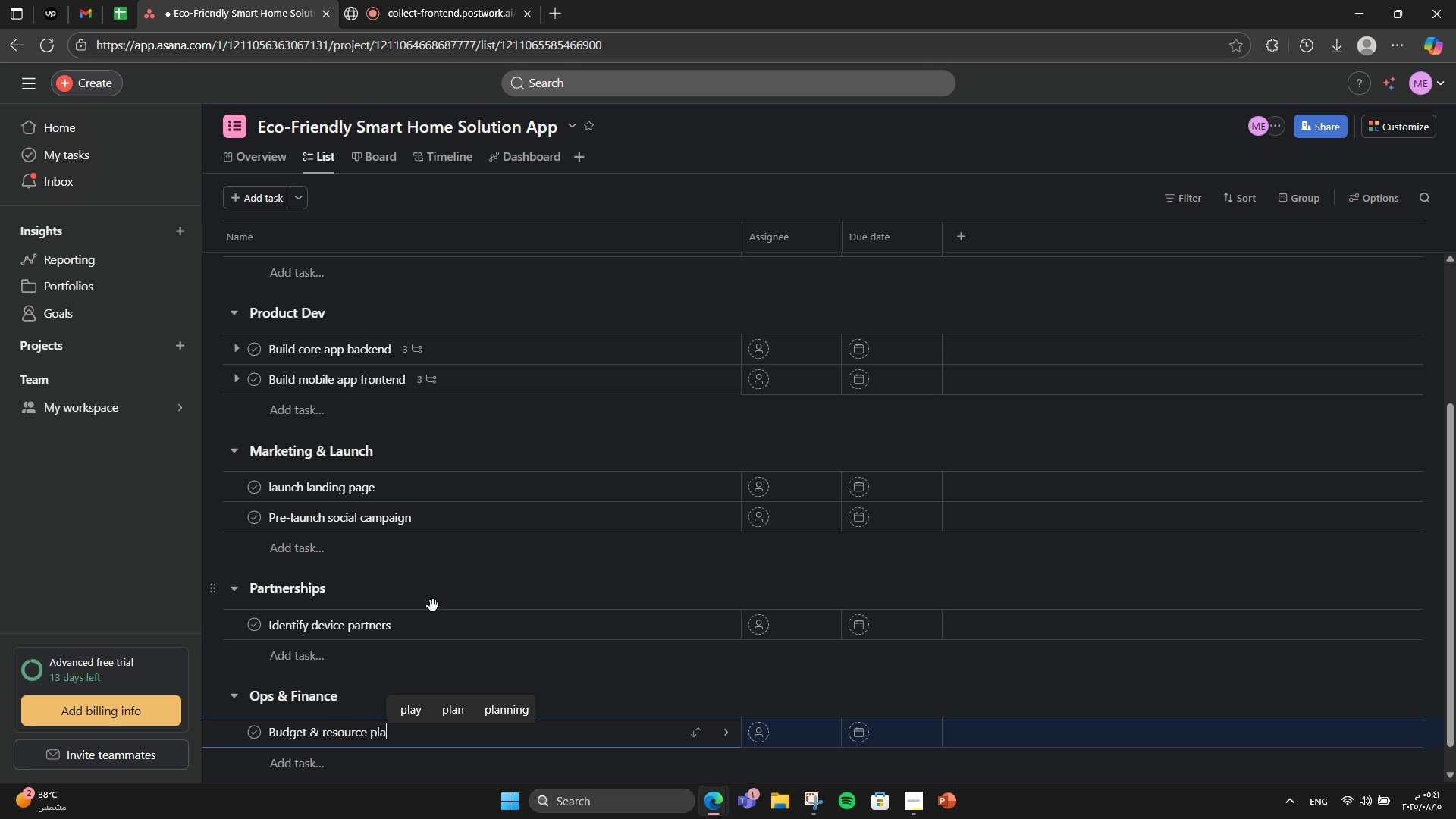 
key(ArrowLeft)
 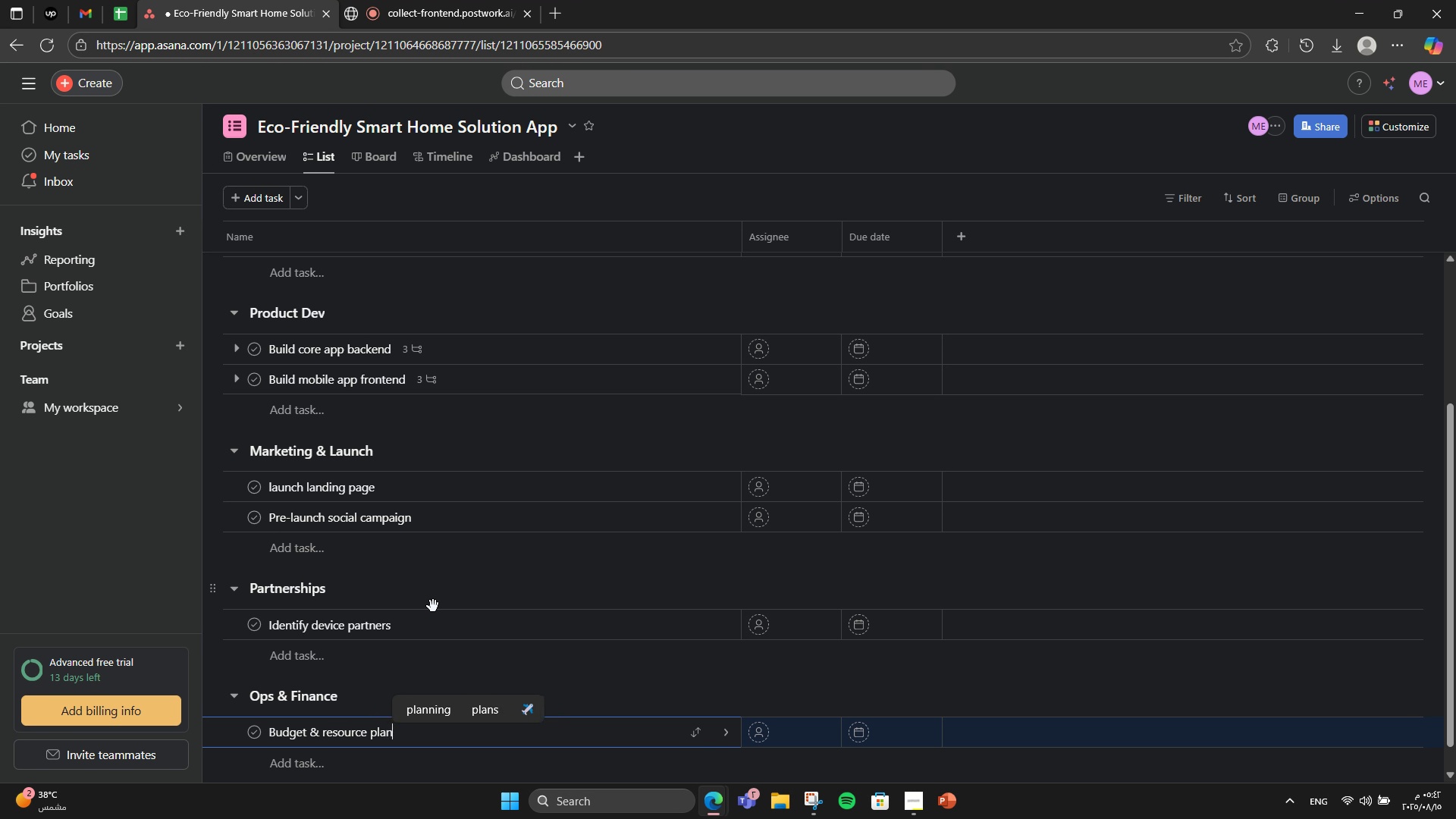 
key(ArrowRight)
 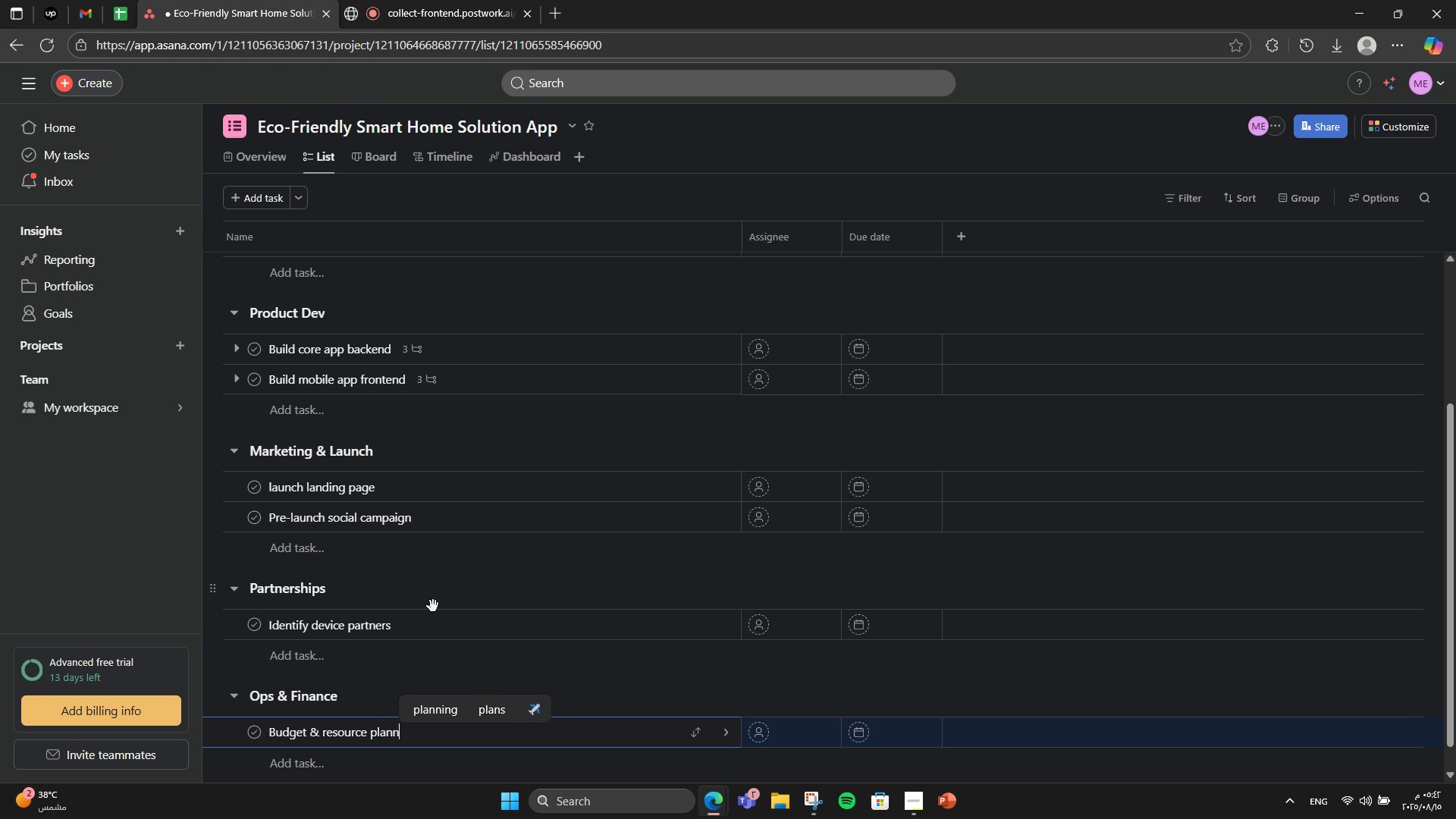 
key(ArrowRight)
 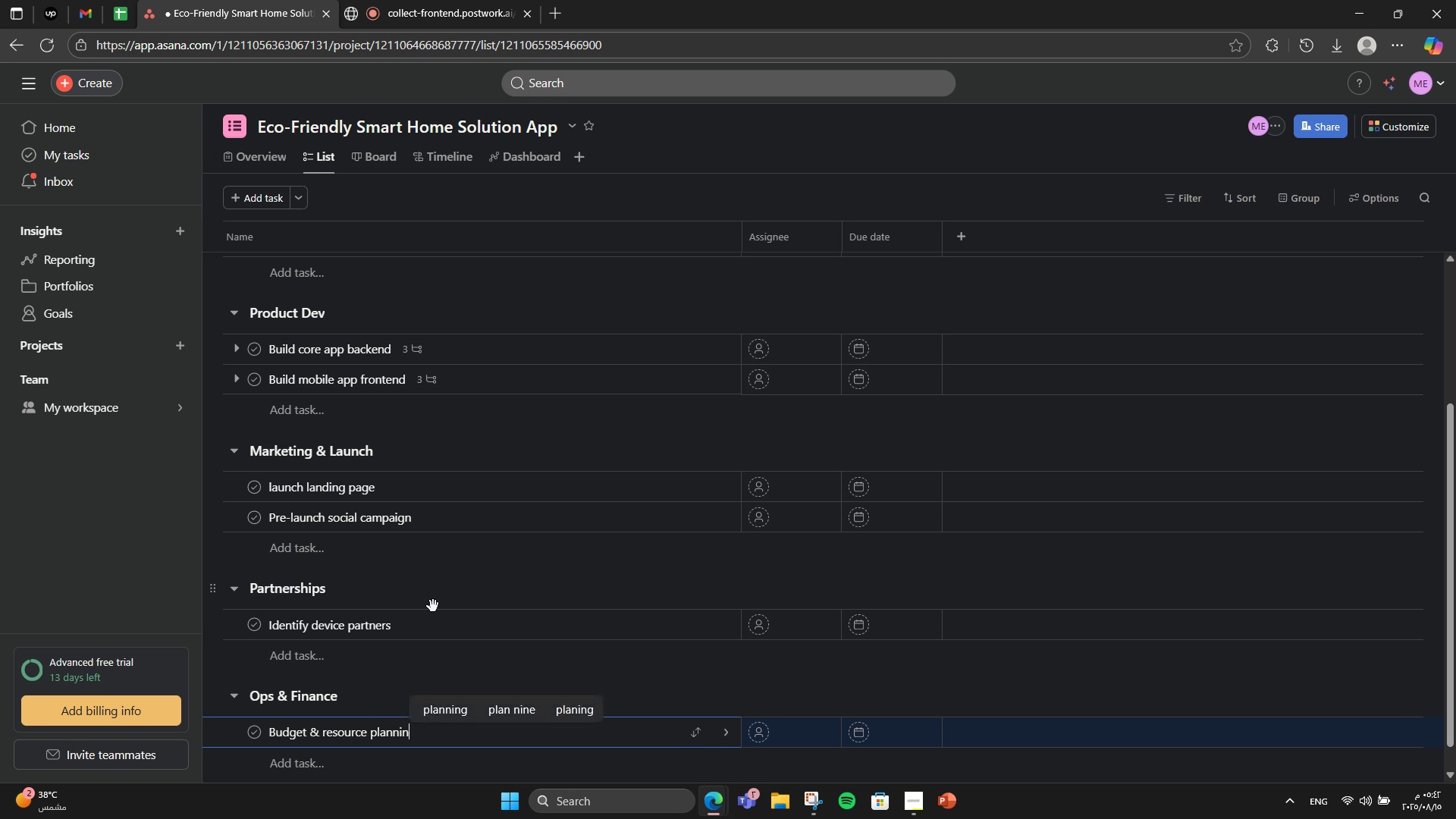 
key(ArrowRight)
 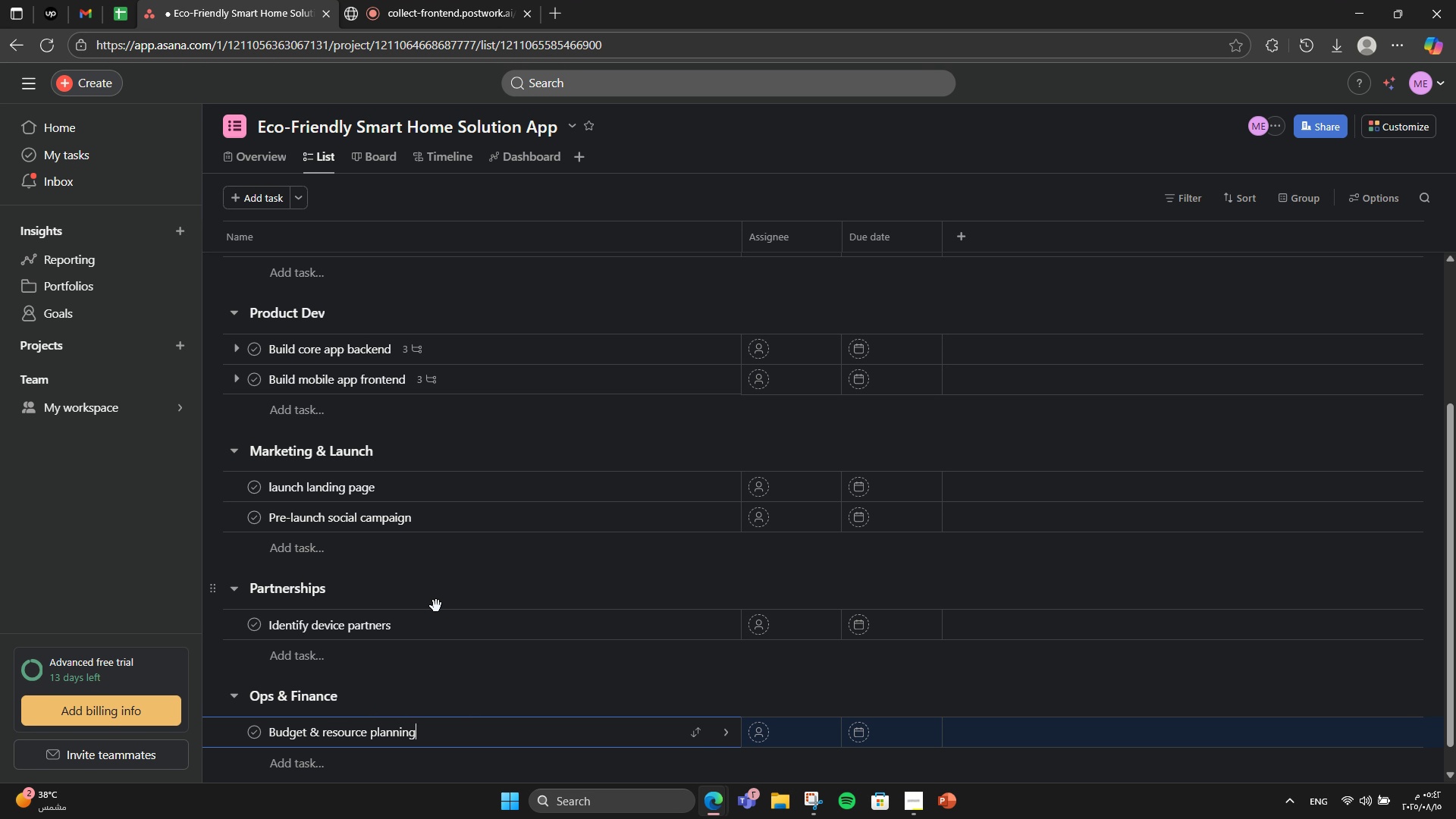 
type(resoutce )
key(Backspace)
key(Backspace)
key(Backspace)
key(Backspace)
type(rc e)
key(Backspace)
key(Backspace)
type(e planning )
key(Backspace)
 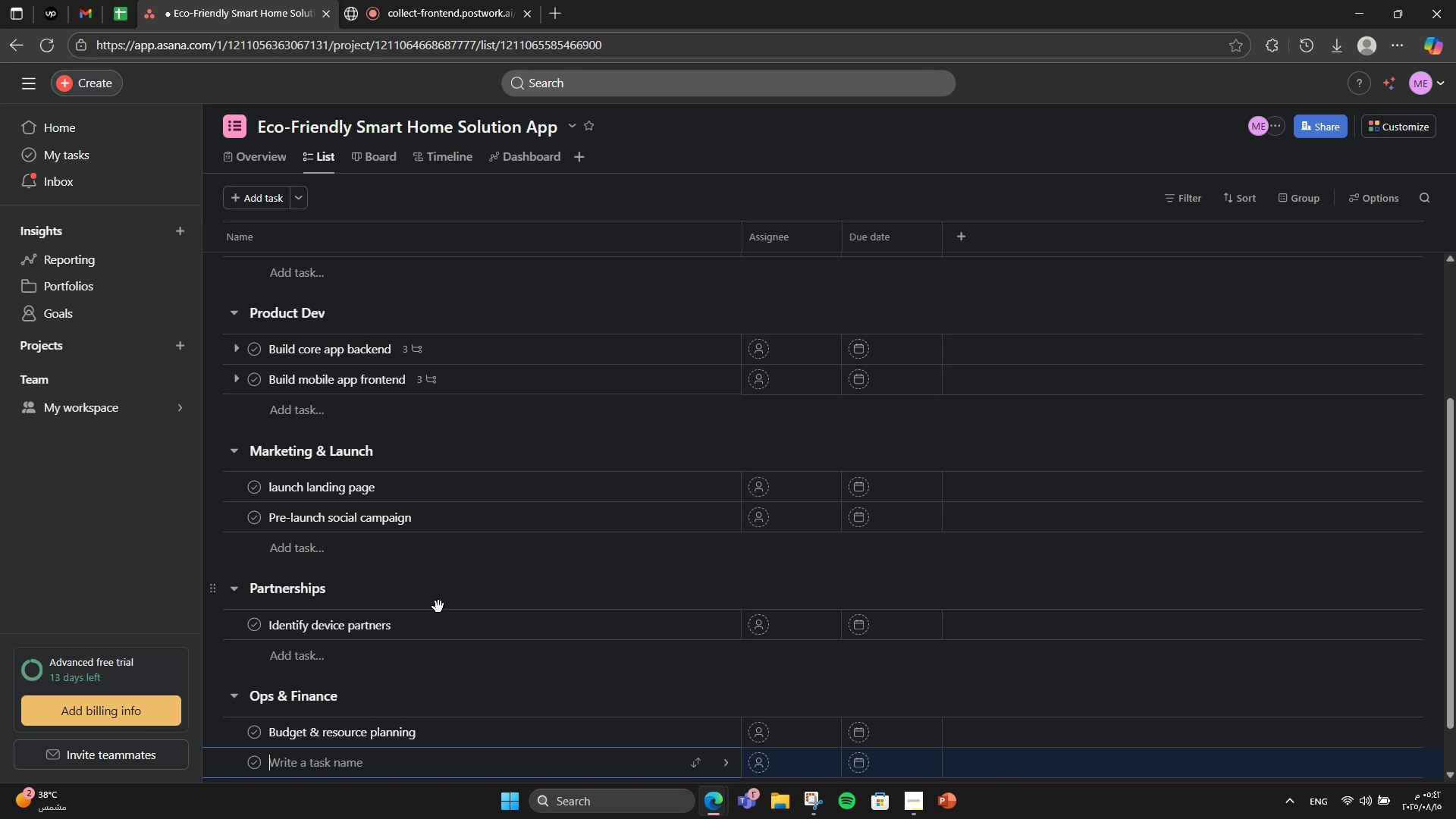 
key(Enter)
 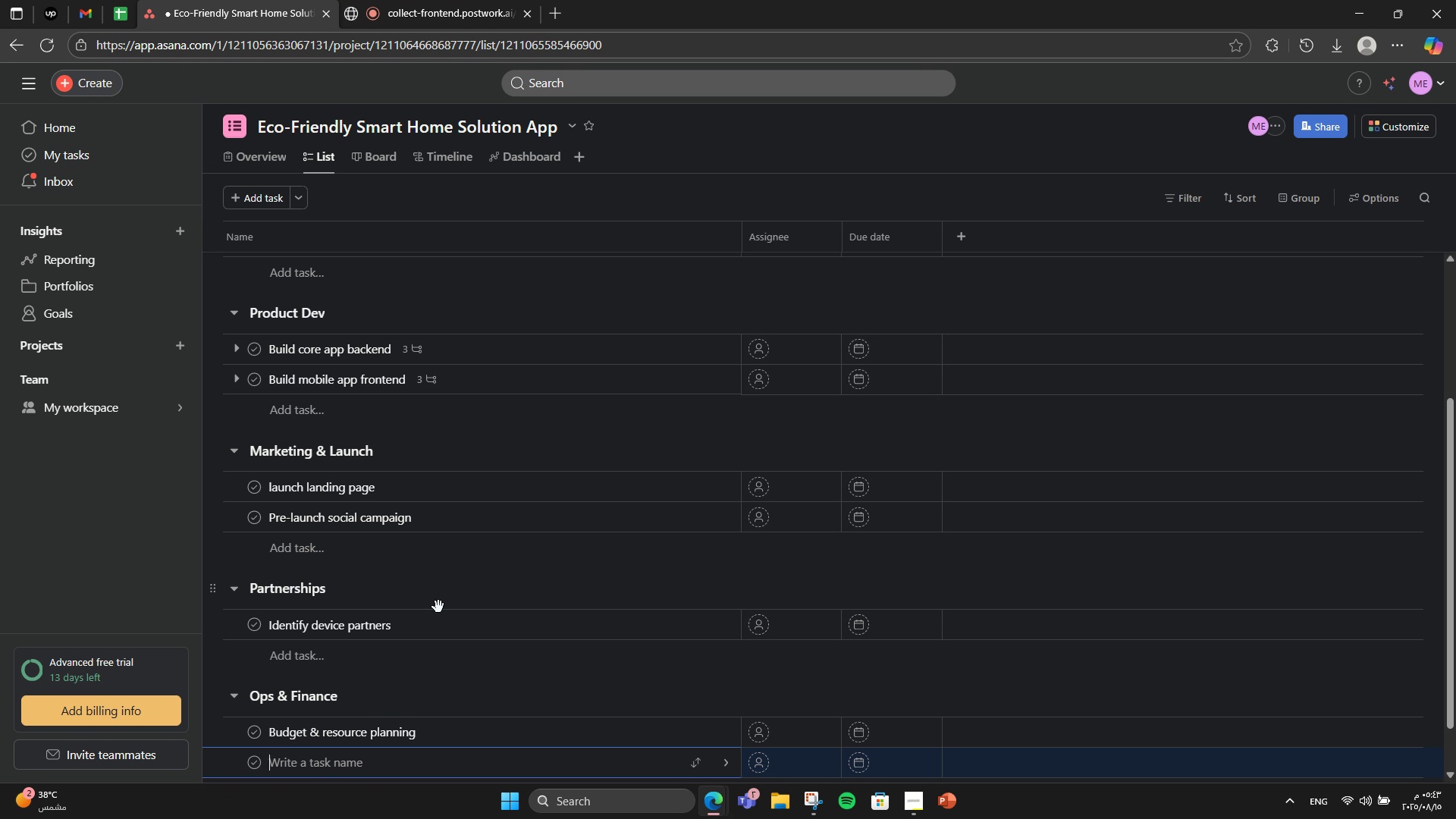 
type(Apply for green tech grants)
 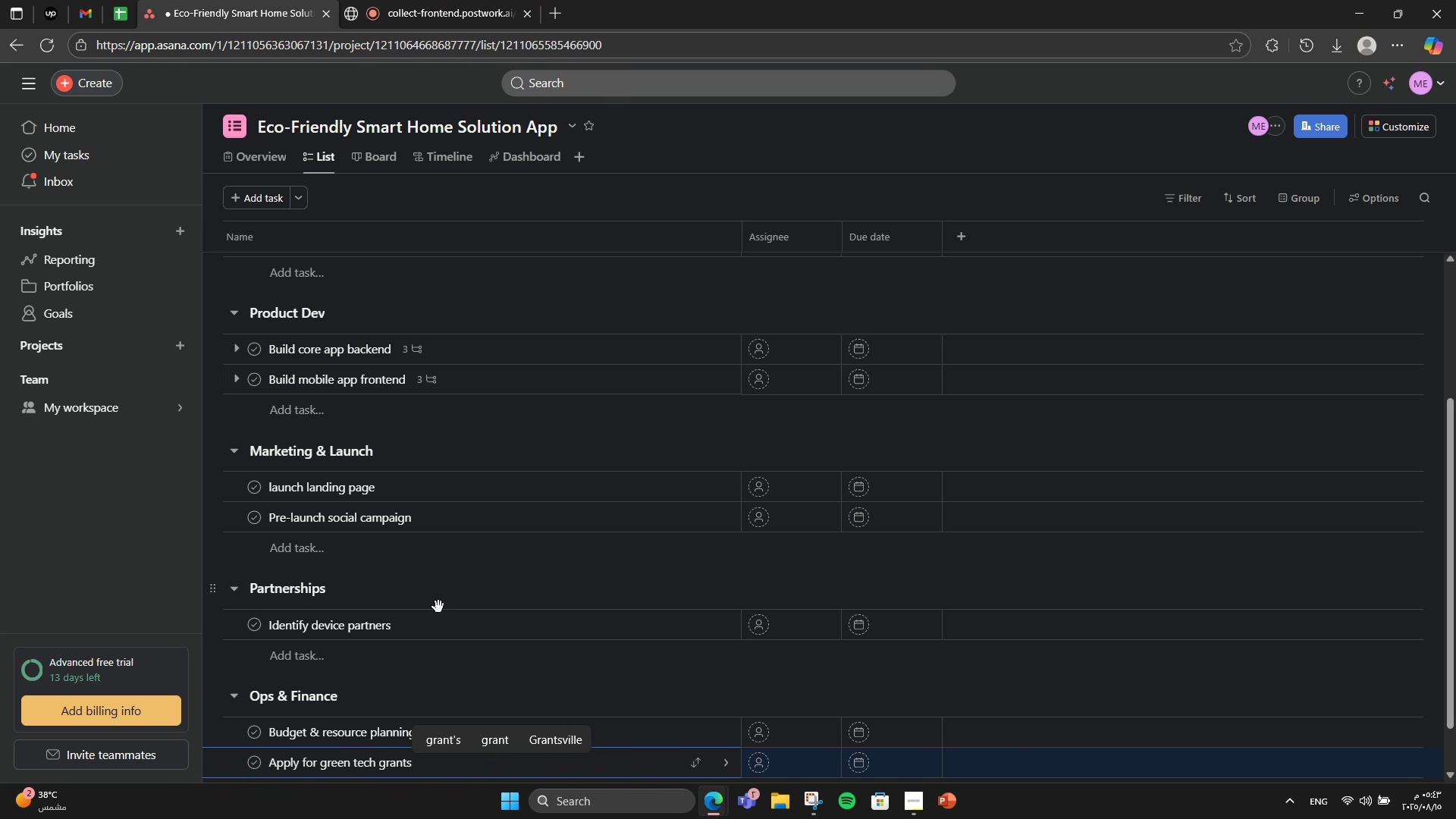 
scroll: coordinate [438, 607], scroll_direction: down, amount: 5.0
 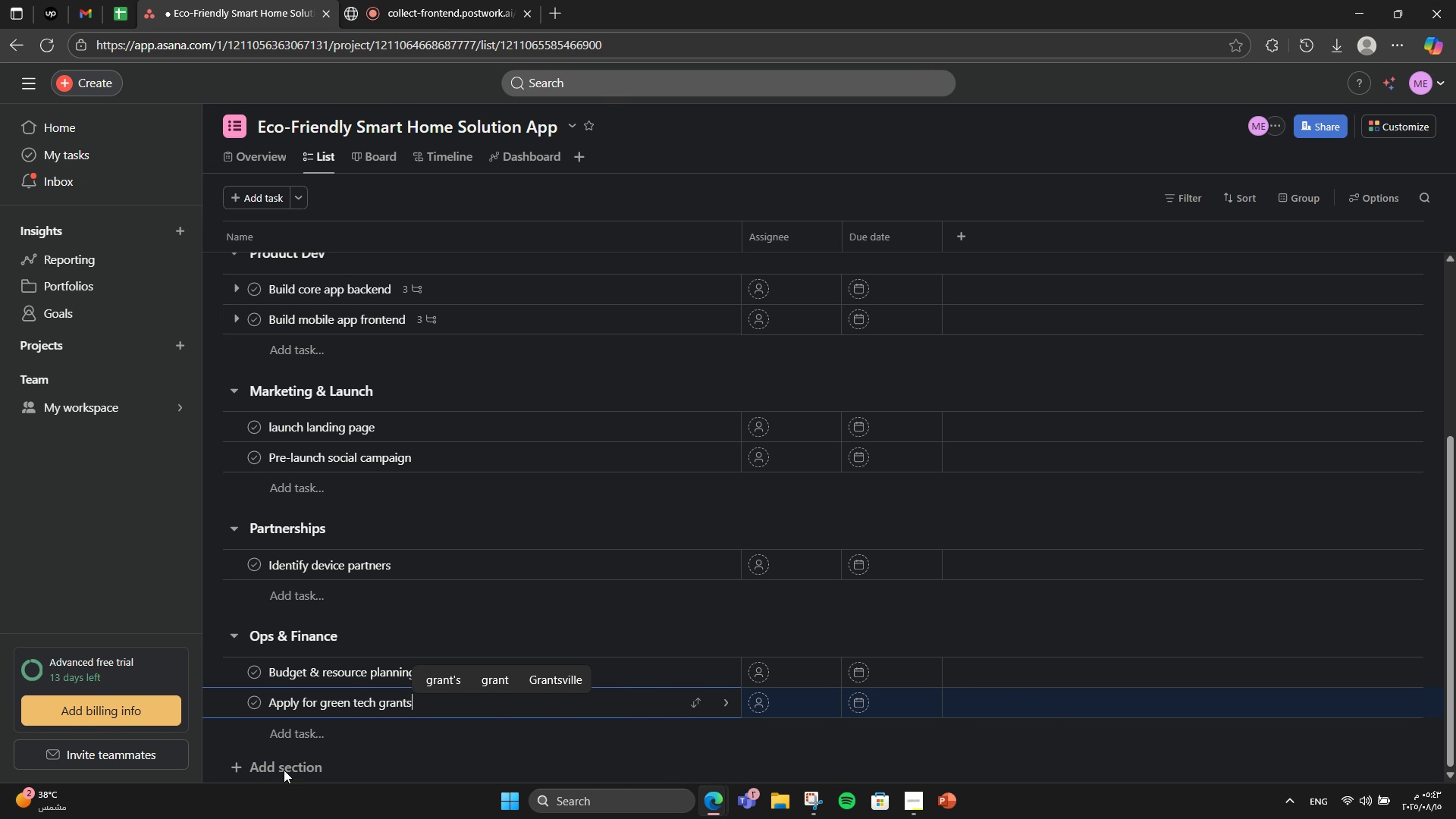 
left_click([293, 752])
 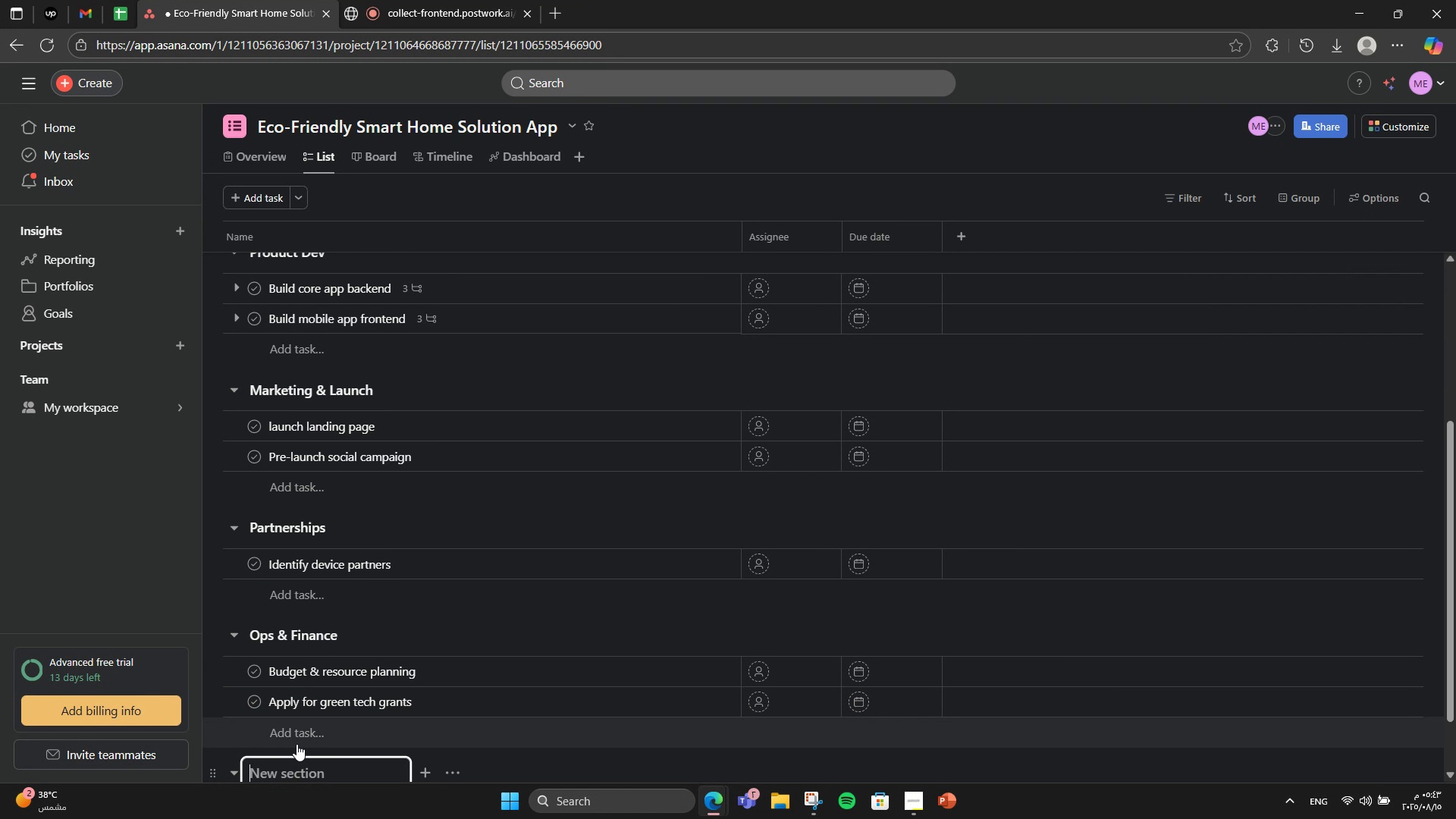 
scroll: coordinate [368, 692], scroll_direction: down, amount: 2.0
 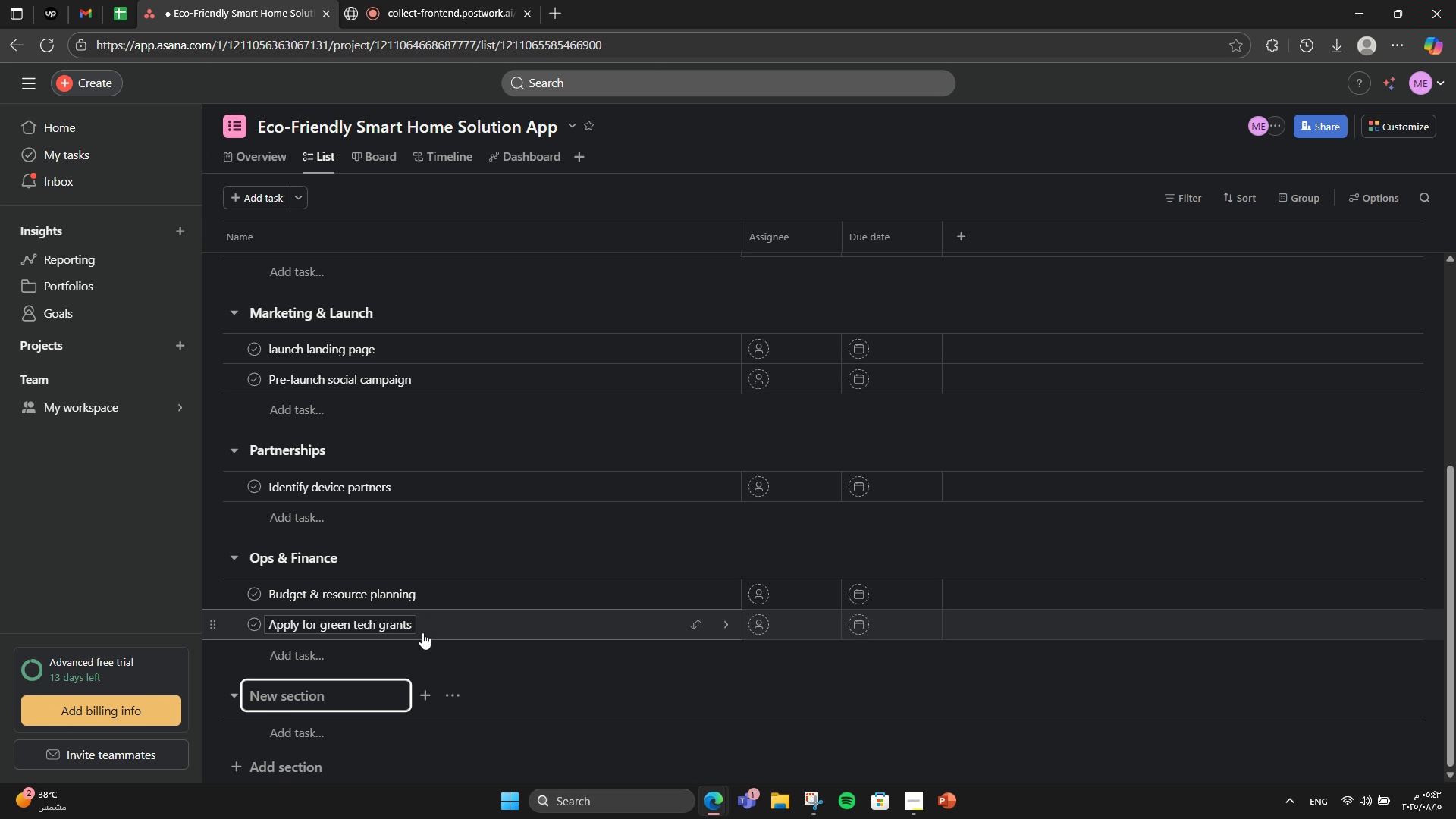 
type(Ive)
key(Backspace)
key(Backspace)
type(nvestor )
 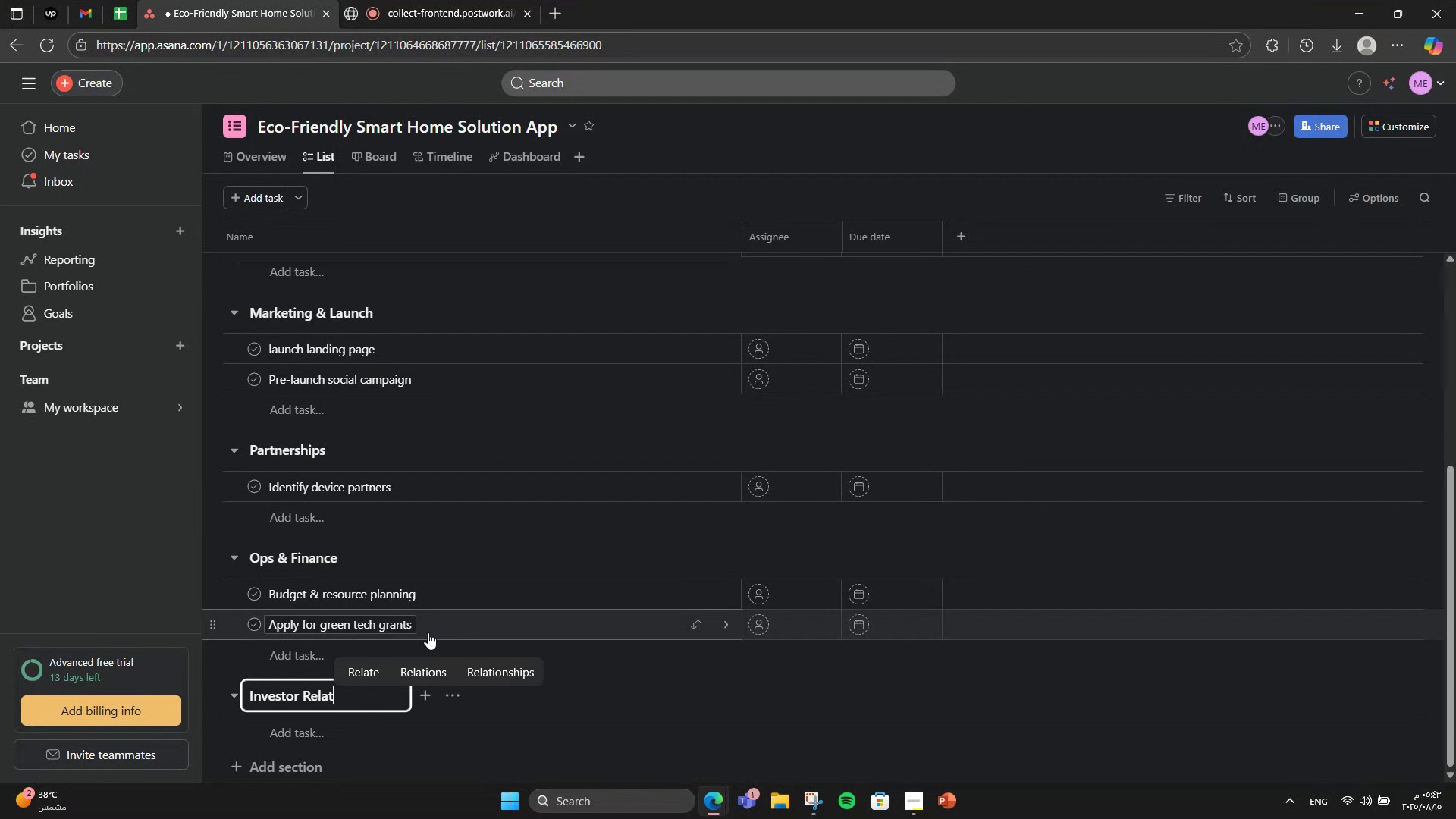 
type(Relations)
 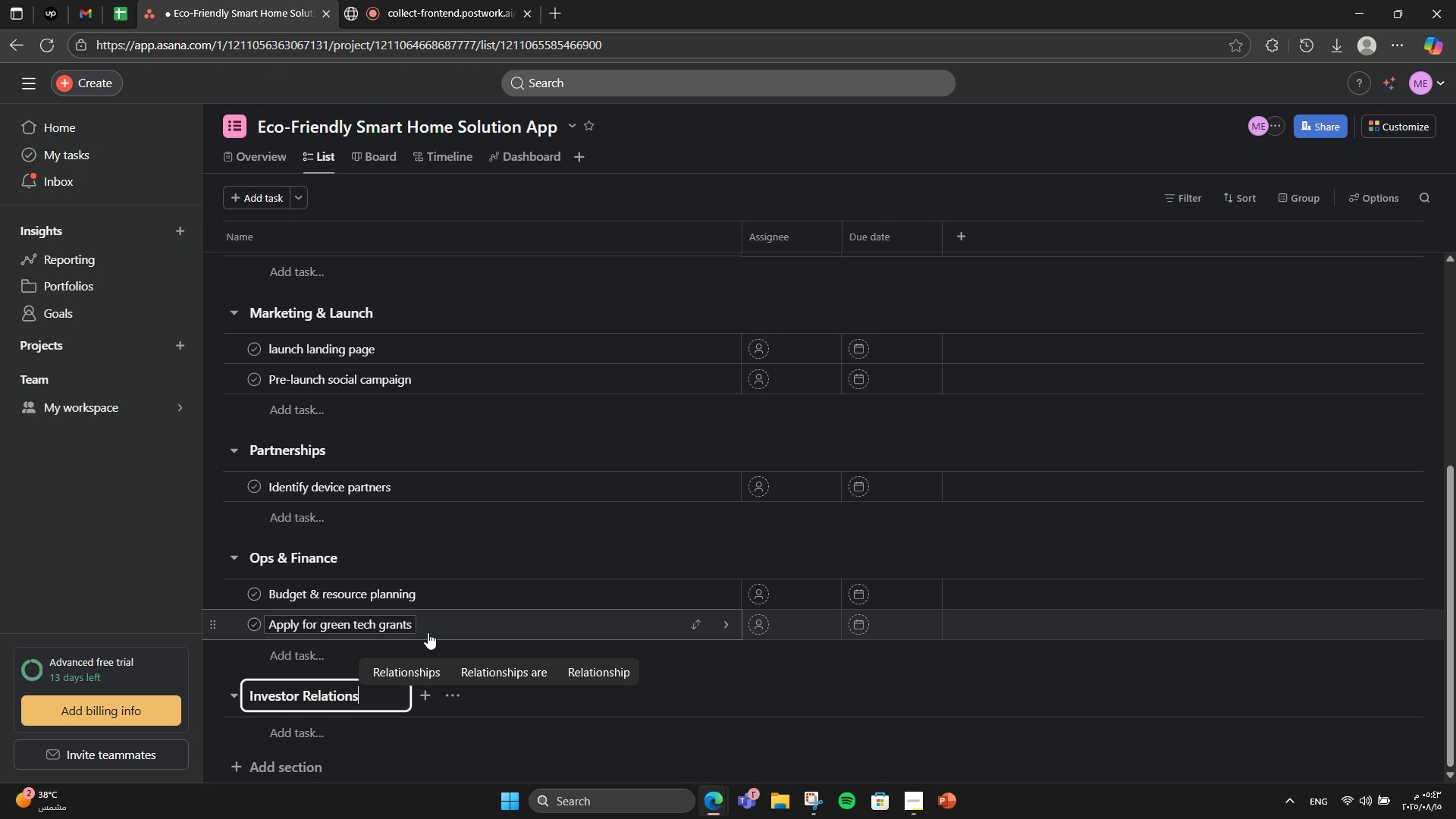 
key(Enter)
 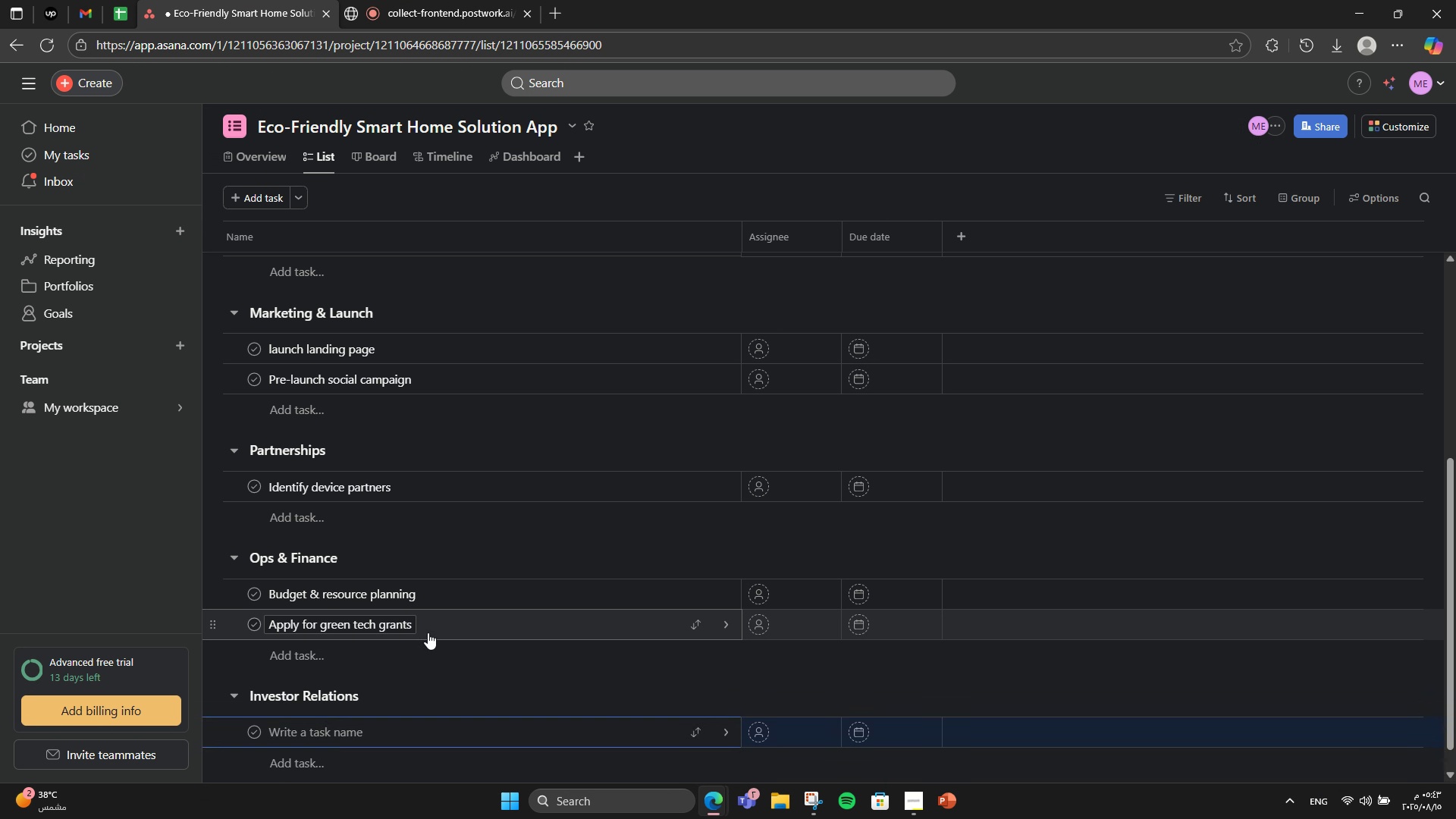 
type(Prepare pitch dech)
key(Backspace)
type(k)
 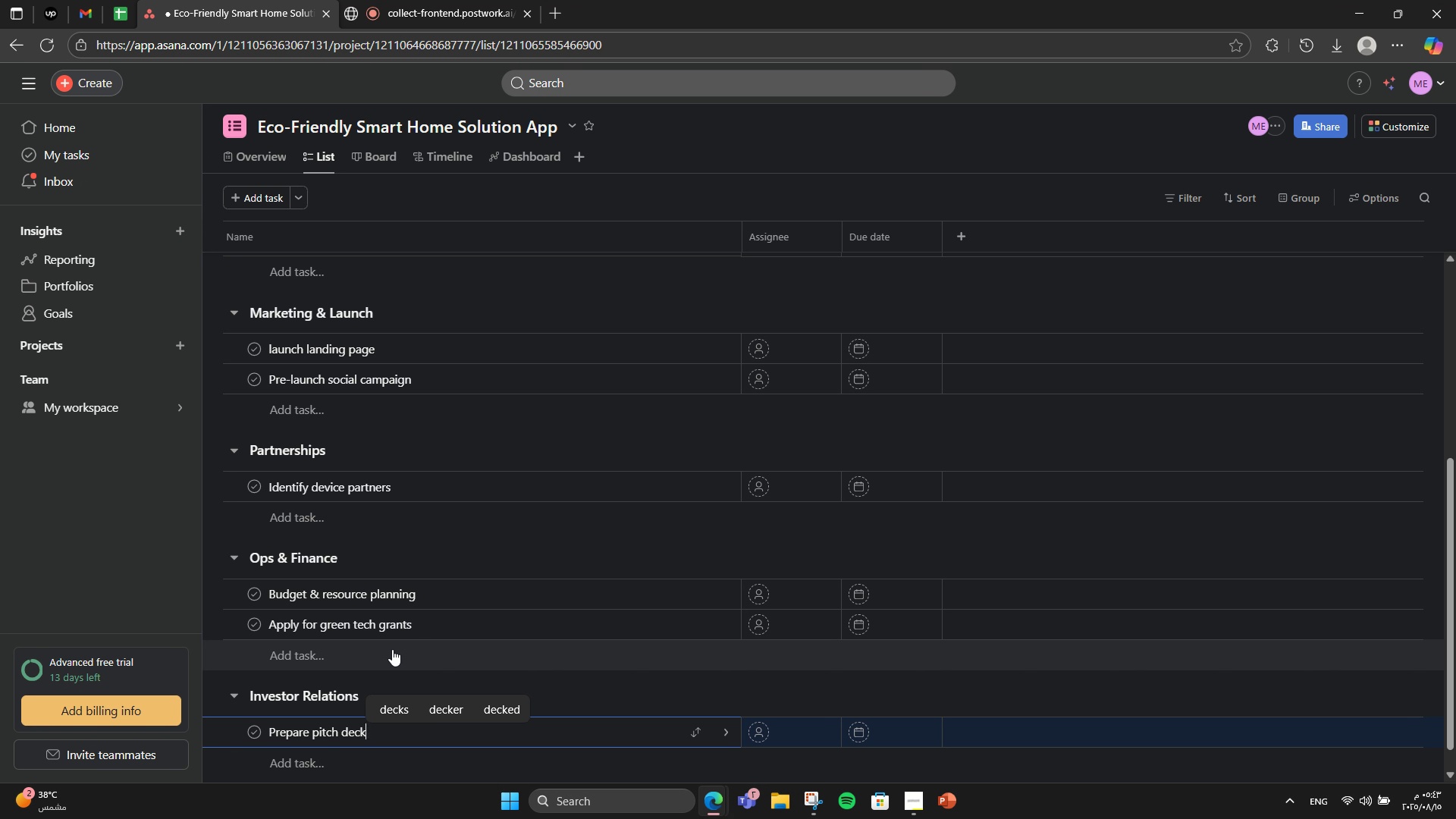 
wait(9.36)
 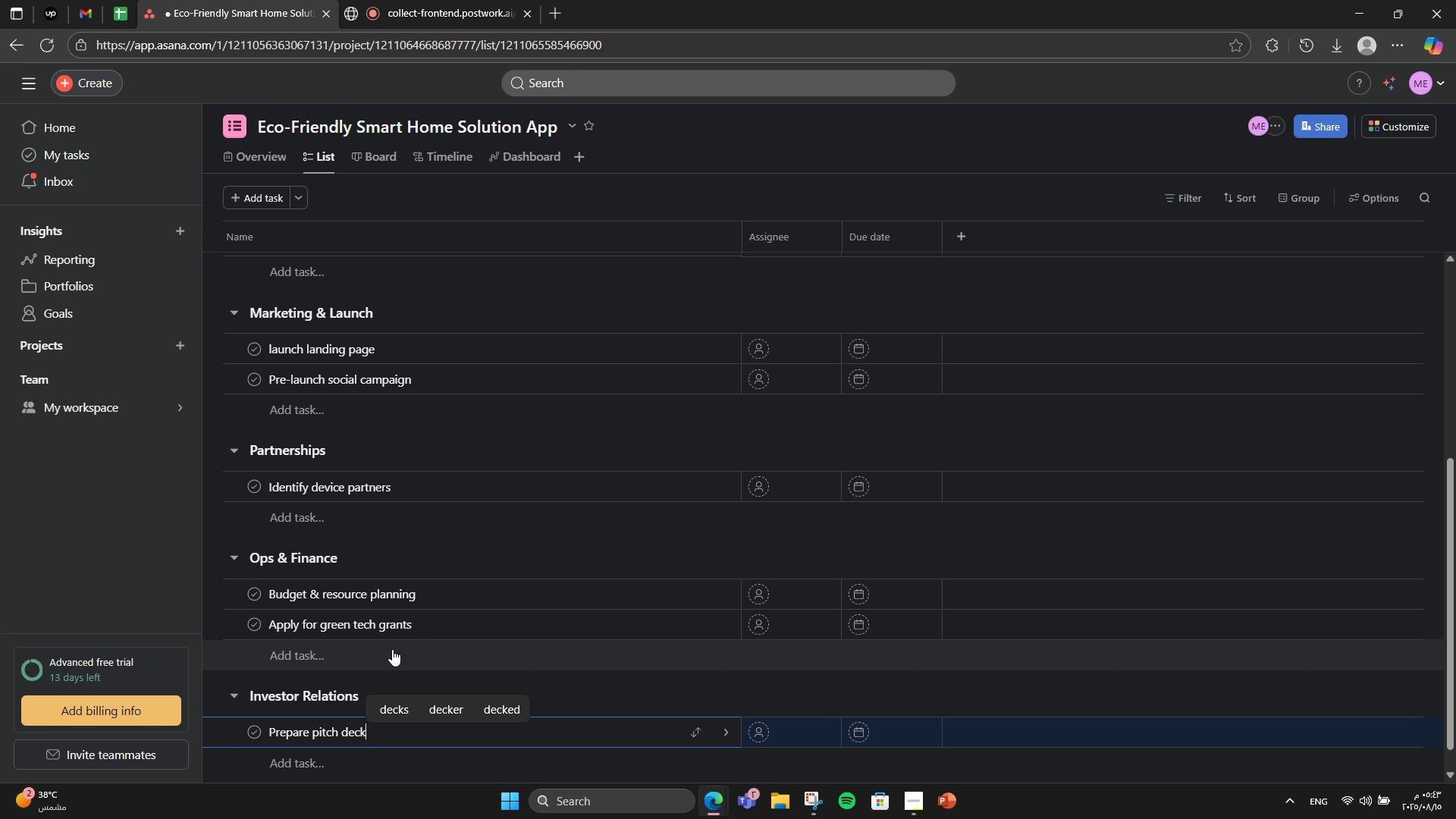 
scroll: coordinate [508, 340], scroll_direction: up, amount: 2.0
 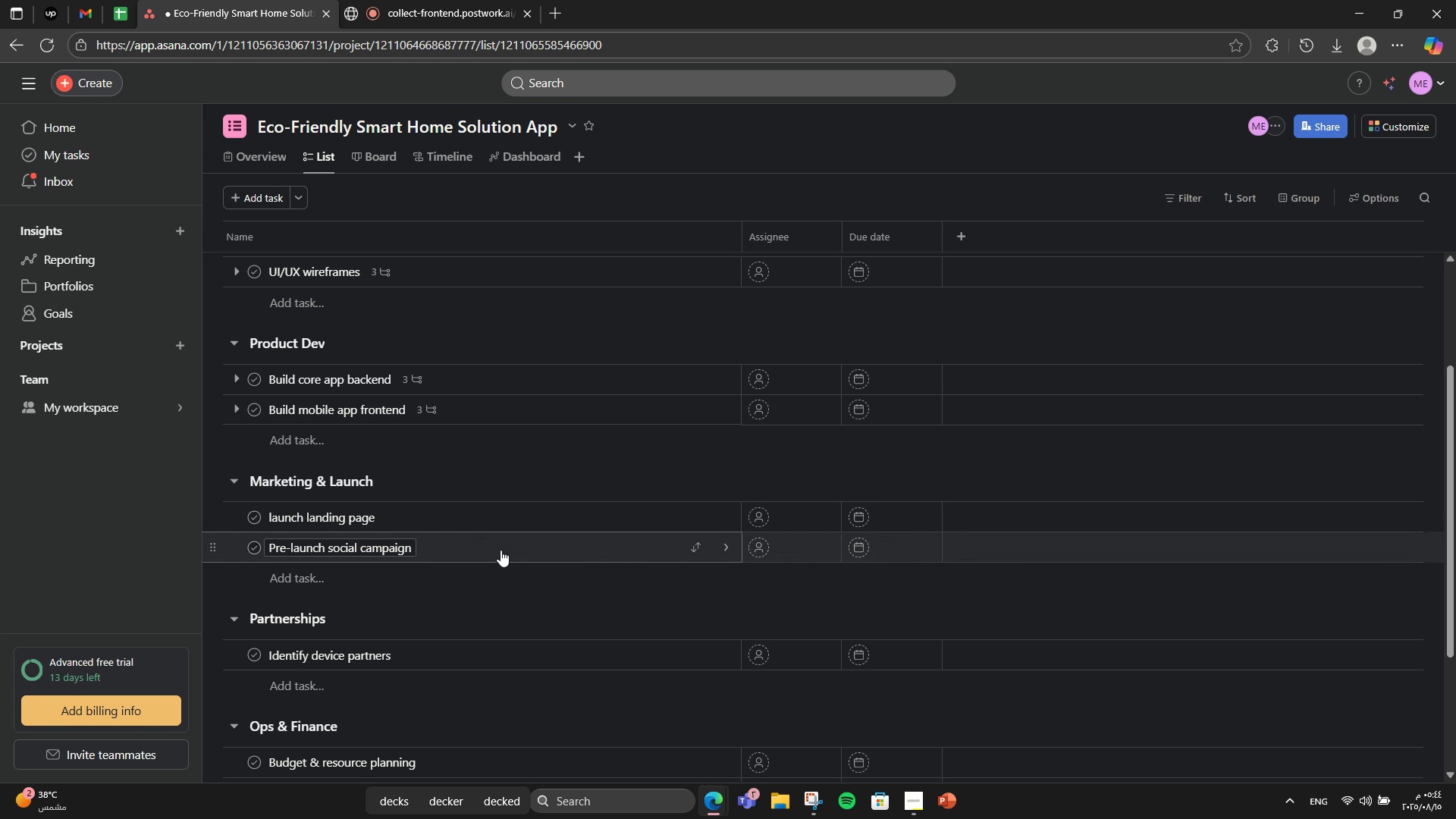 
left_click([506, 526])
 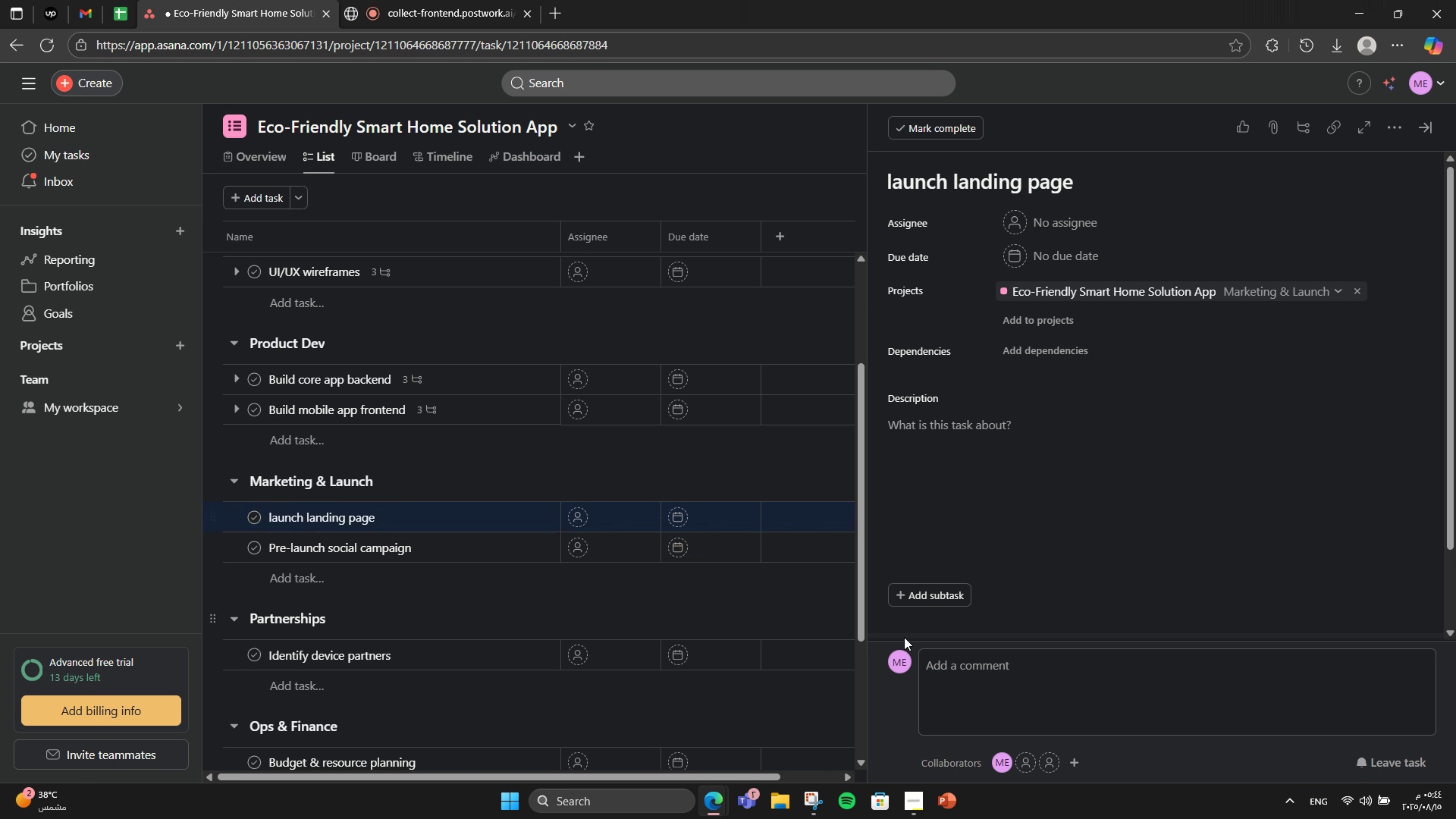 
left_click([962, 485])
 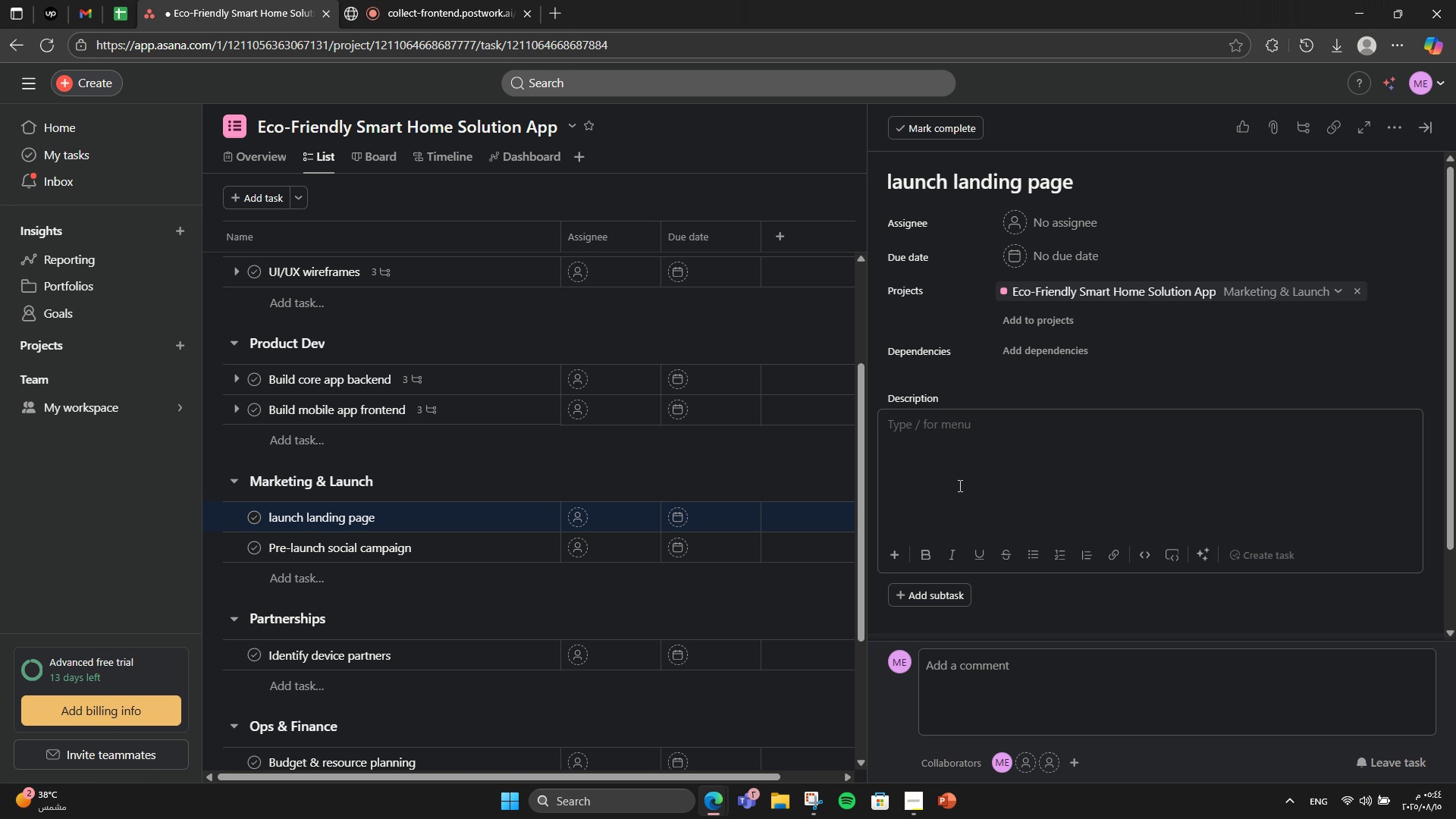 
type(Create )
 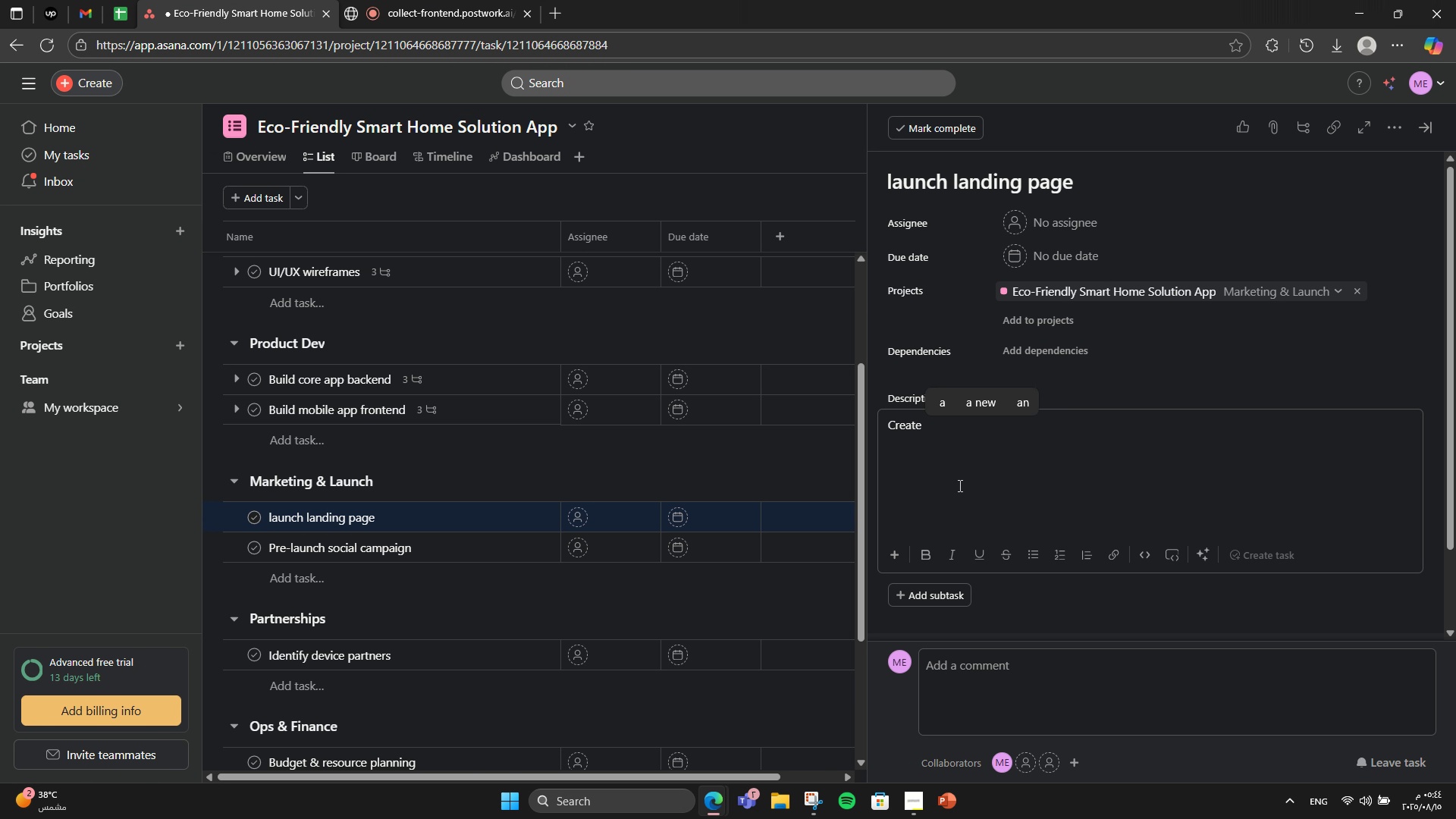 
type(landing page with beta sign-up form.)
 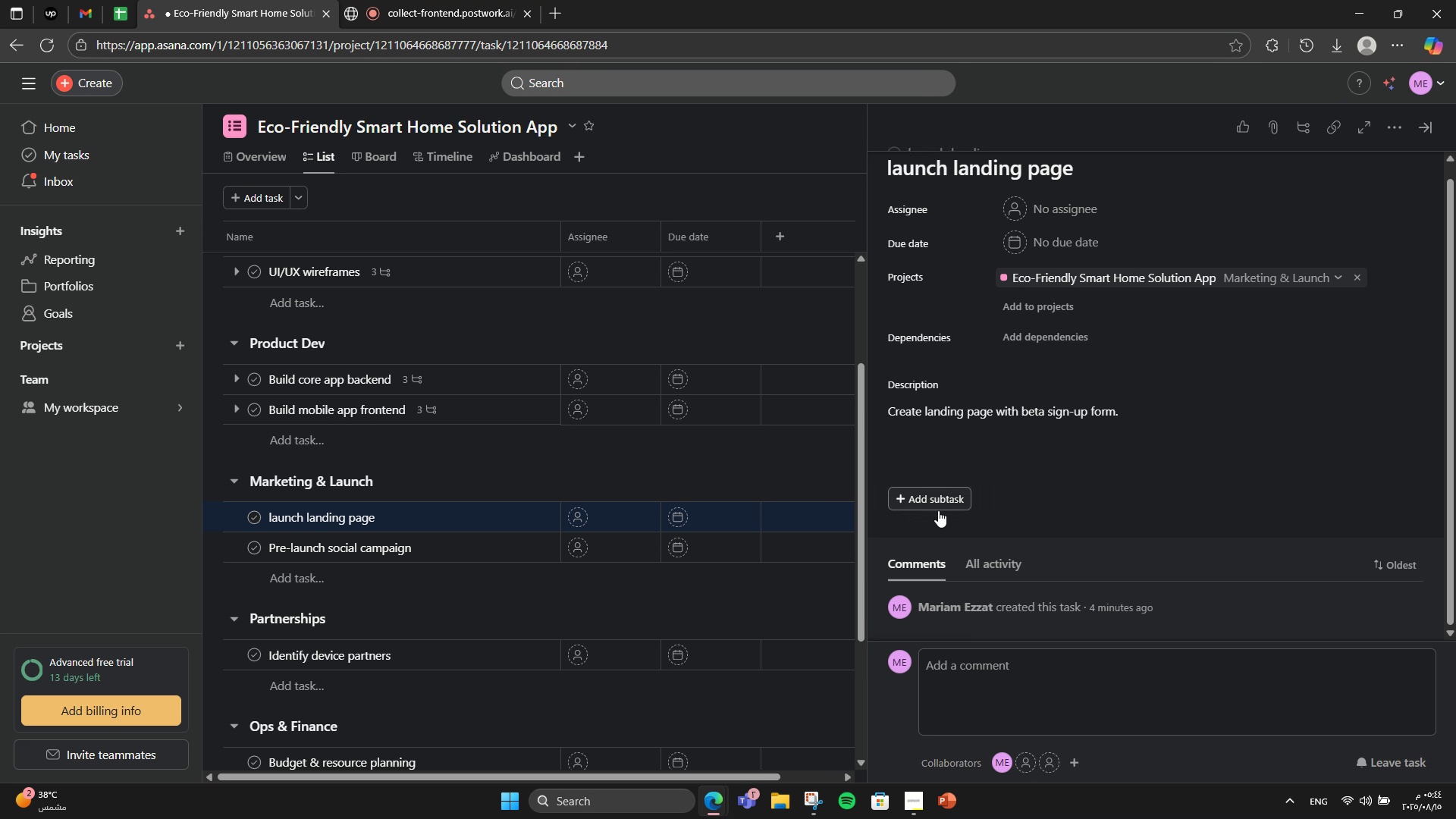 
scroll: coordinate [946, 471], scroll_direction: down, amount: 1.0
 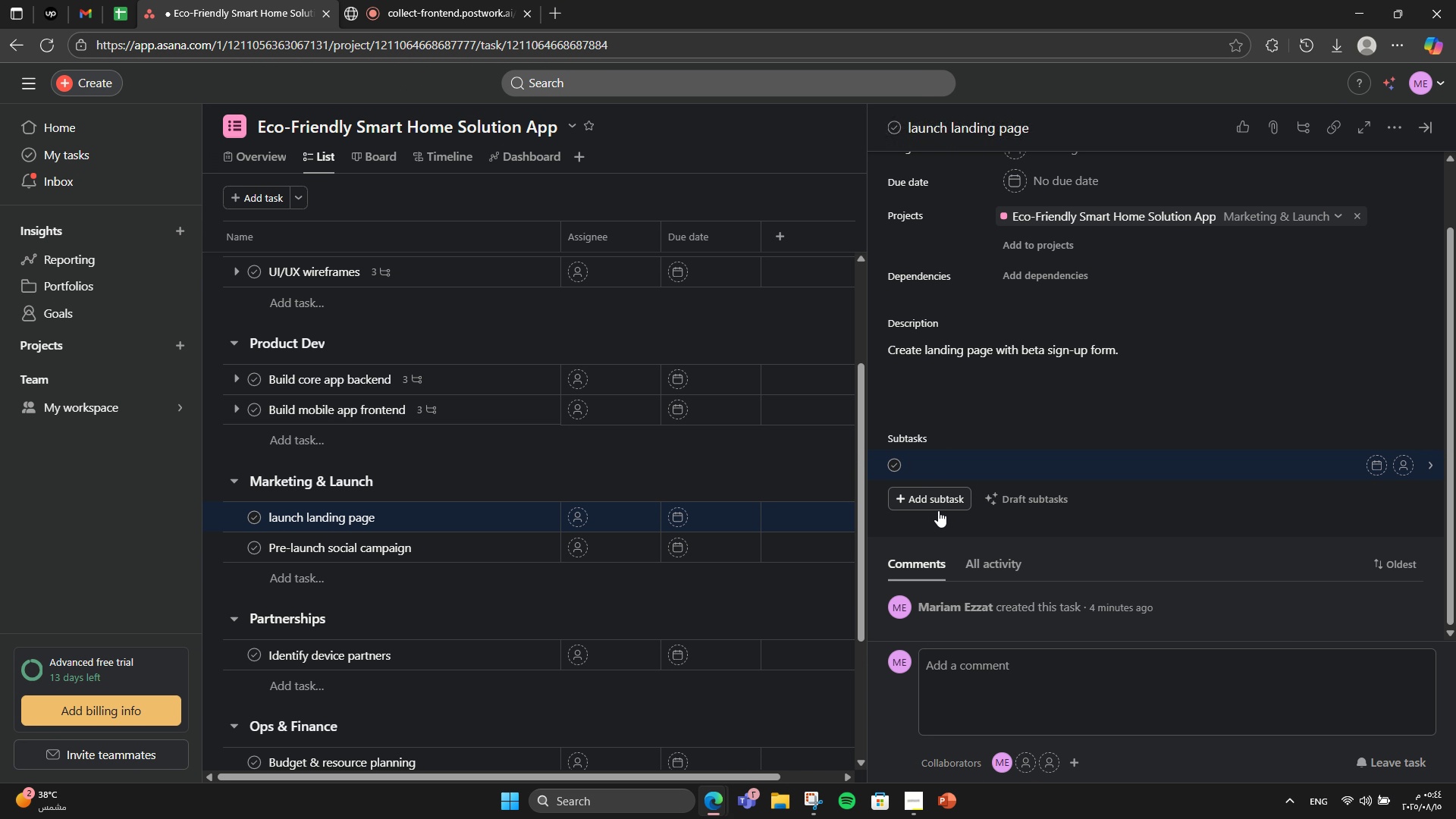 
left_click([938, 510])
 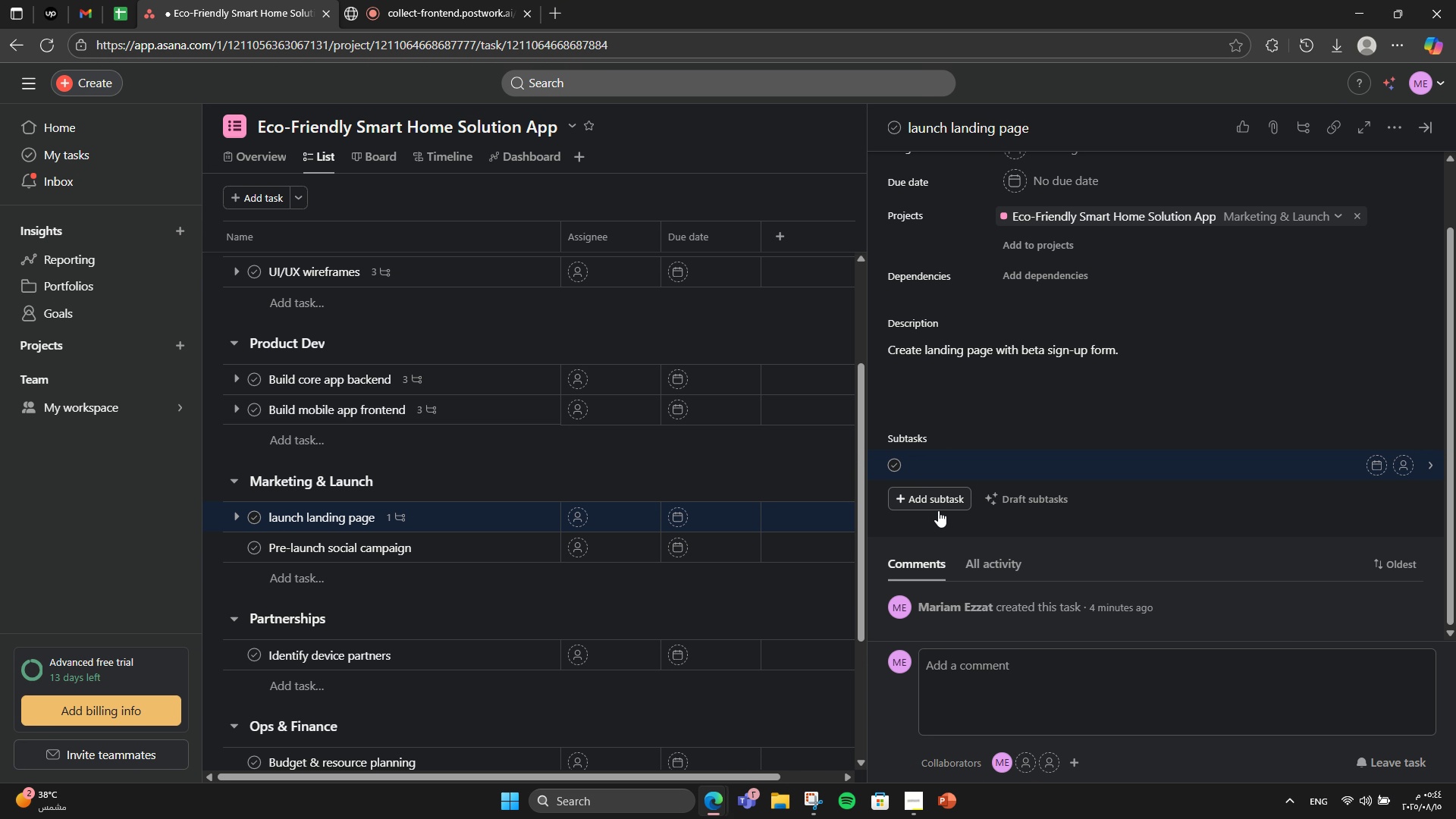 
type(Design page)
 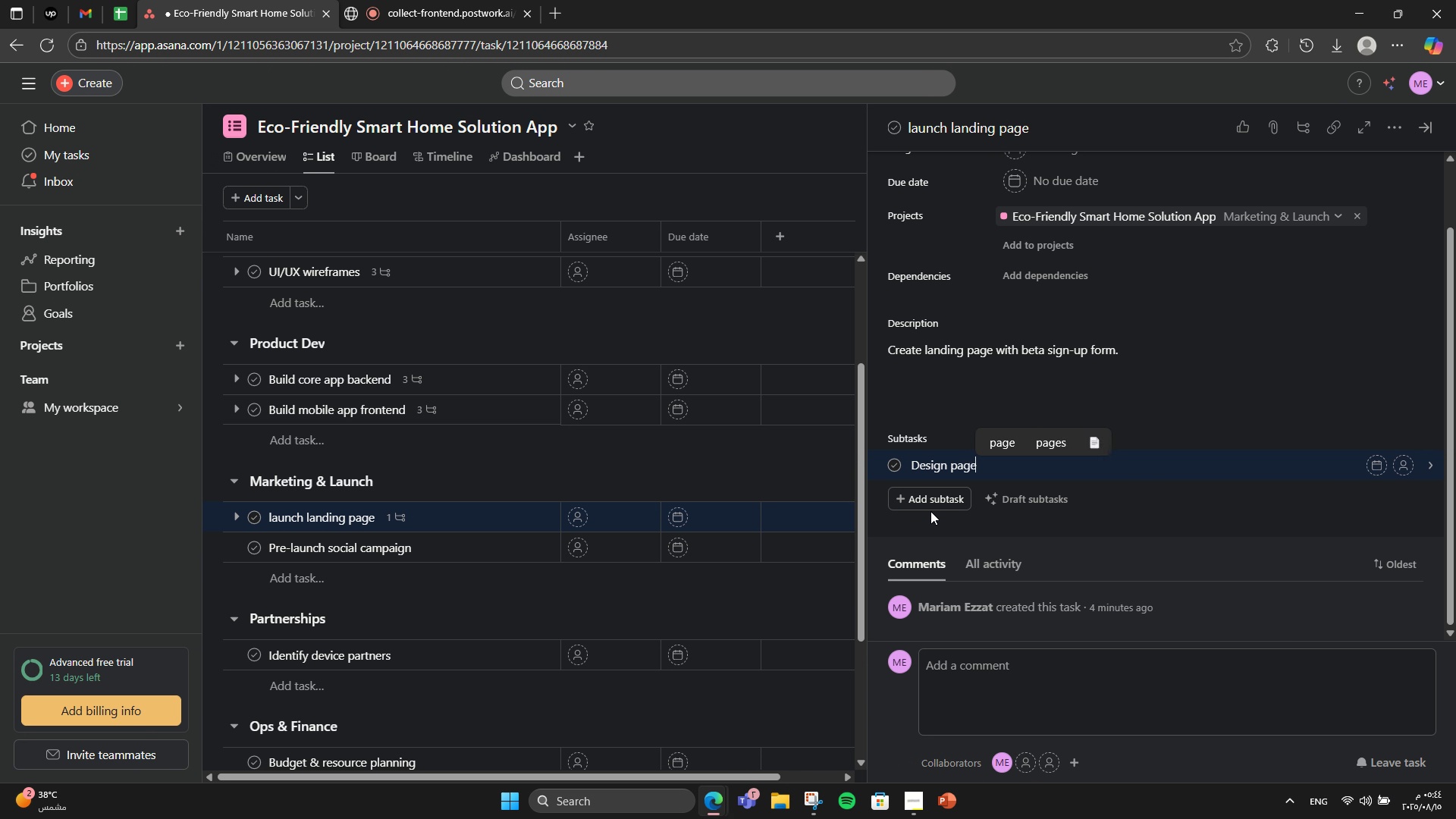 
key(Enter)
 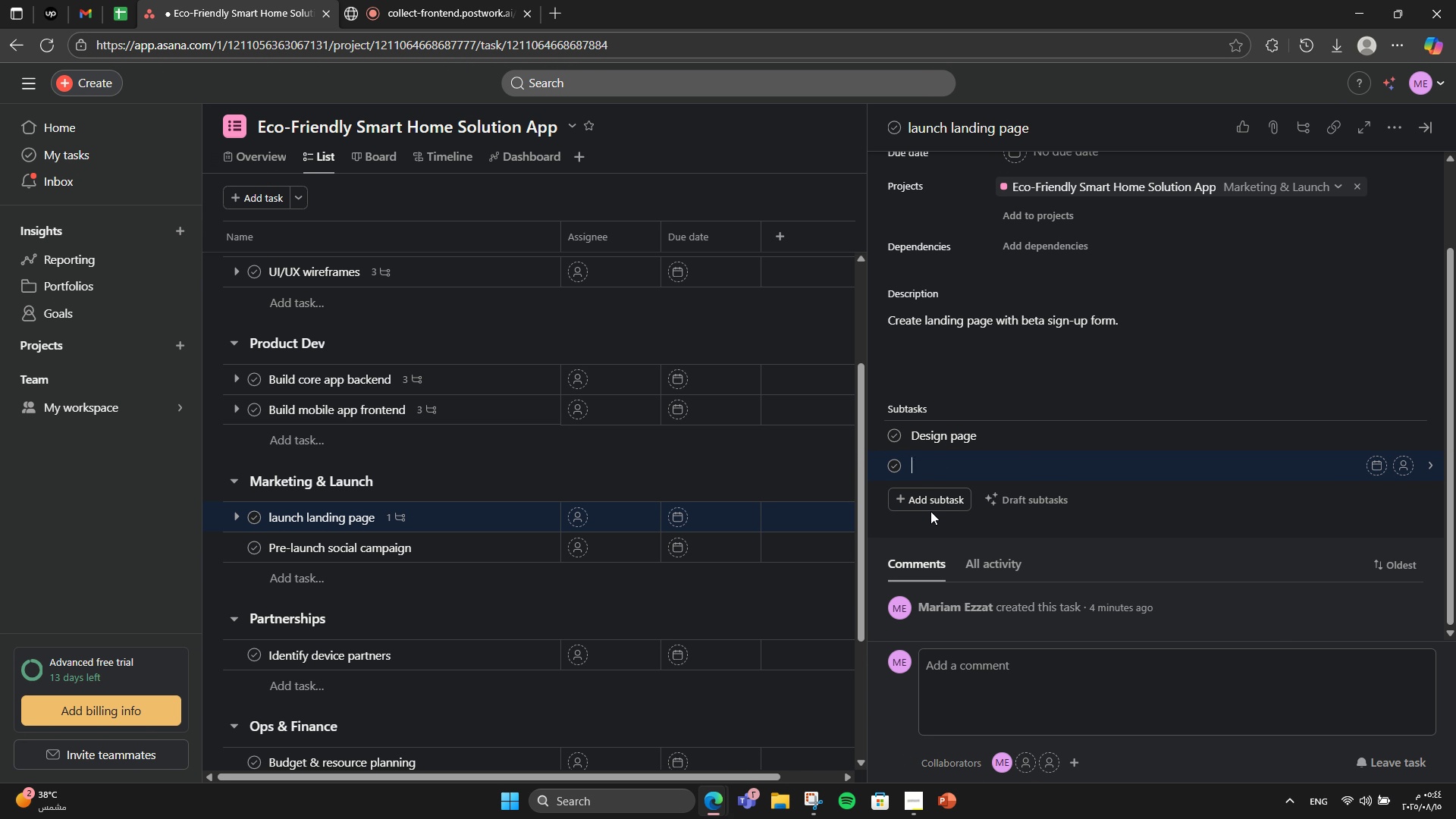 
type(Wro)
key(Backspace)
type(ite copy)
 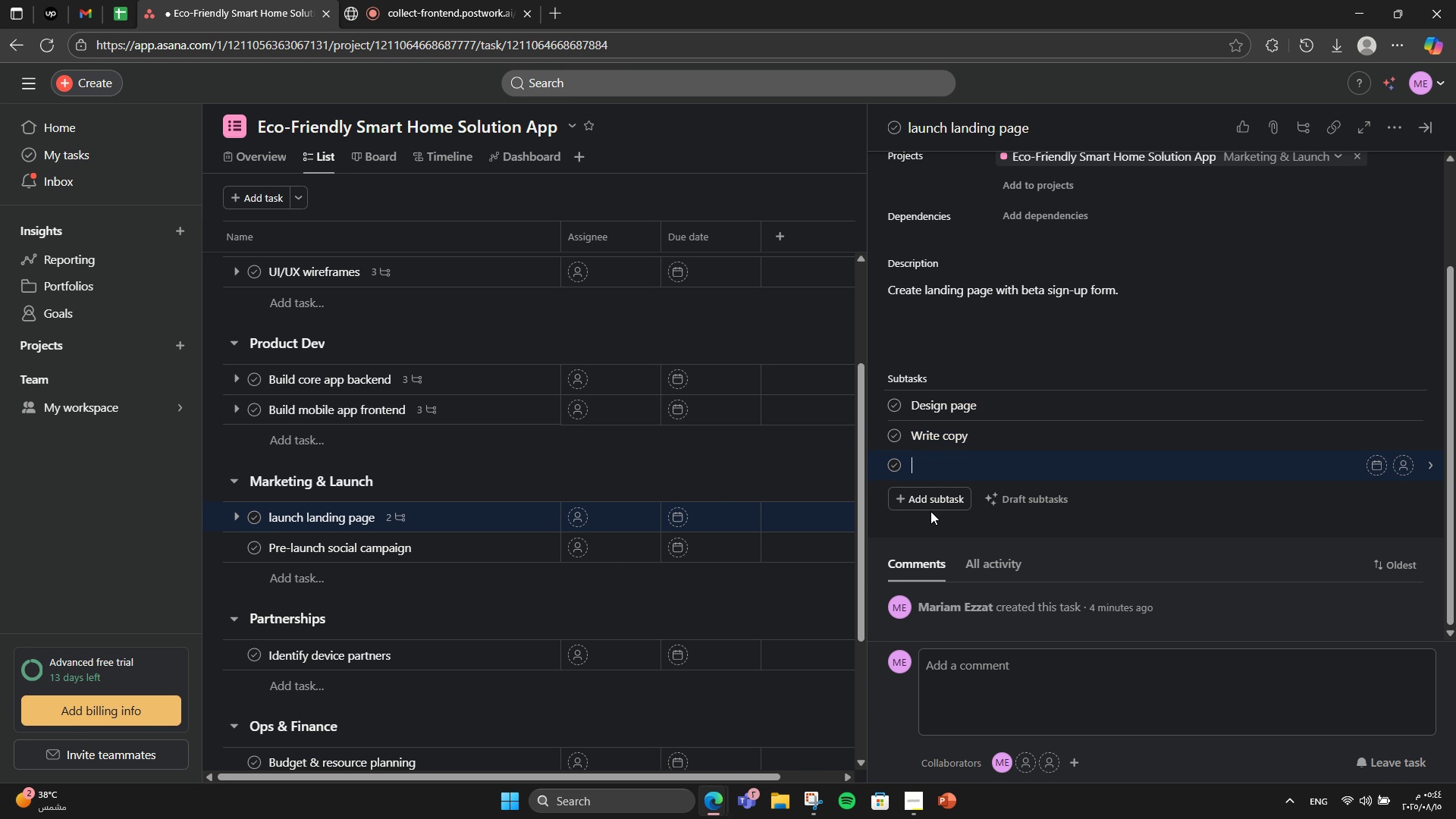 
key(Enter)
 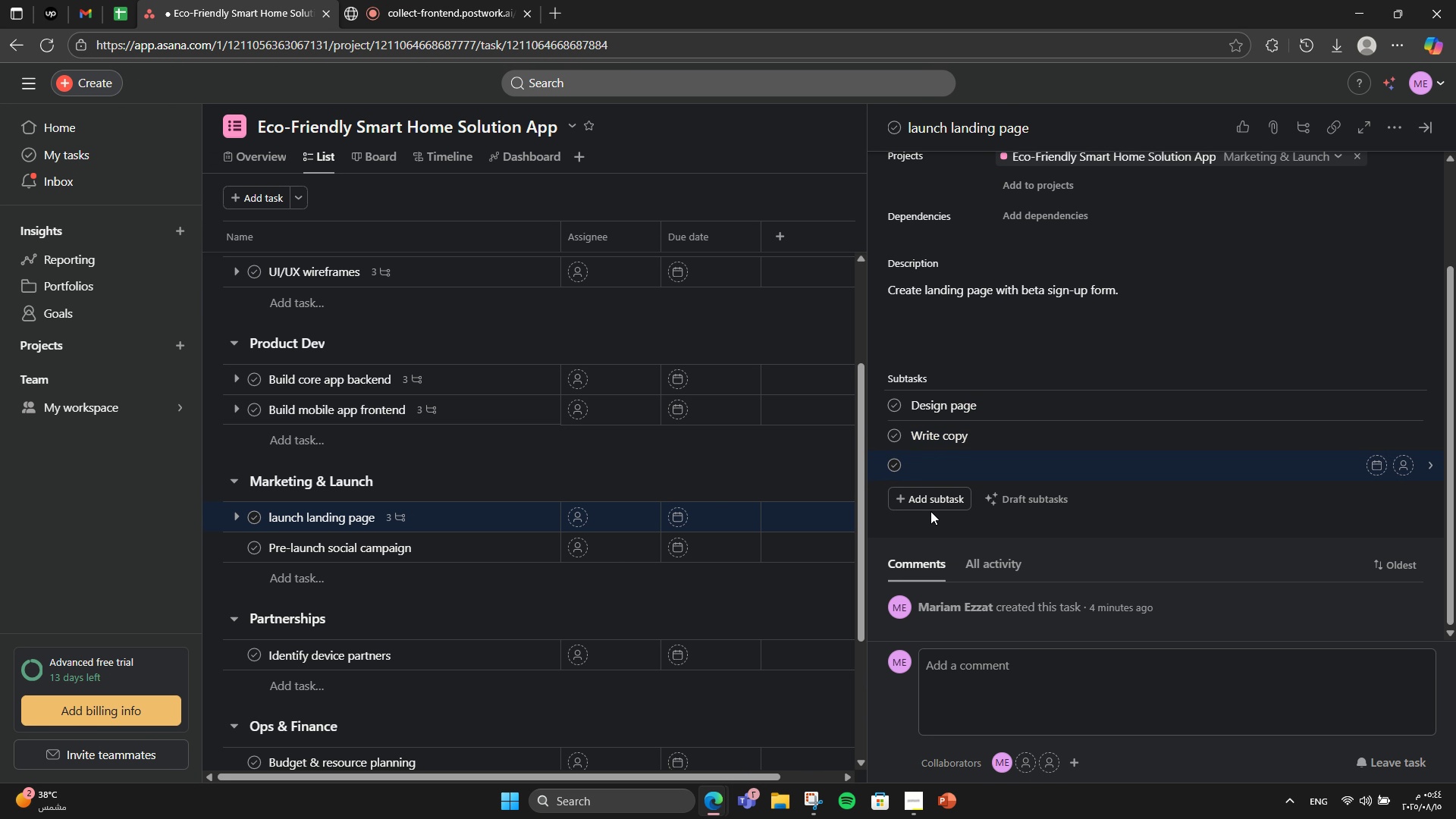 
type(Deploy)
 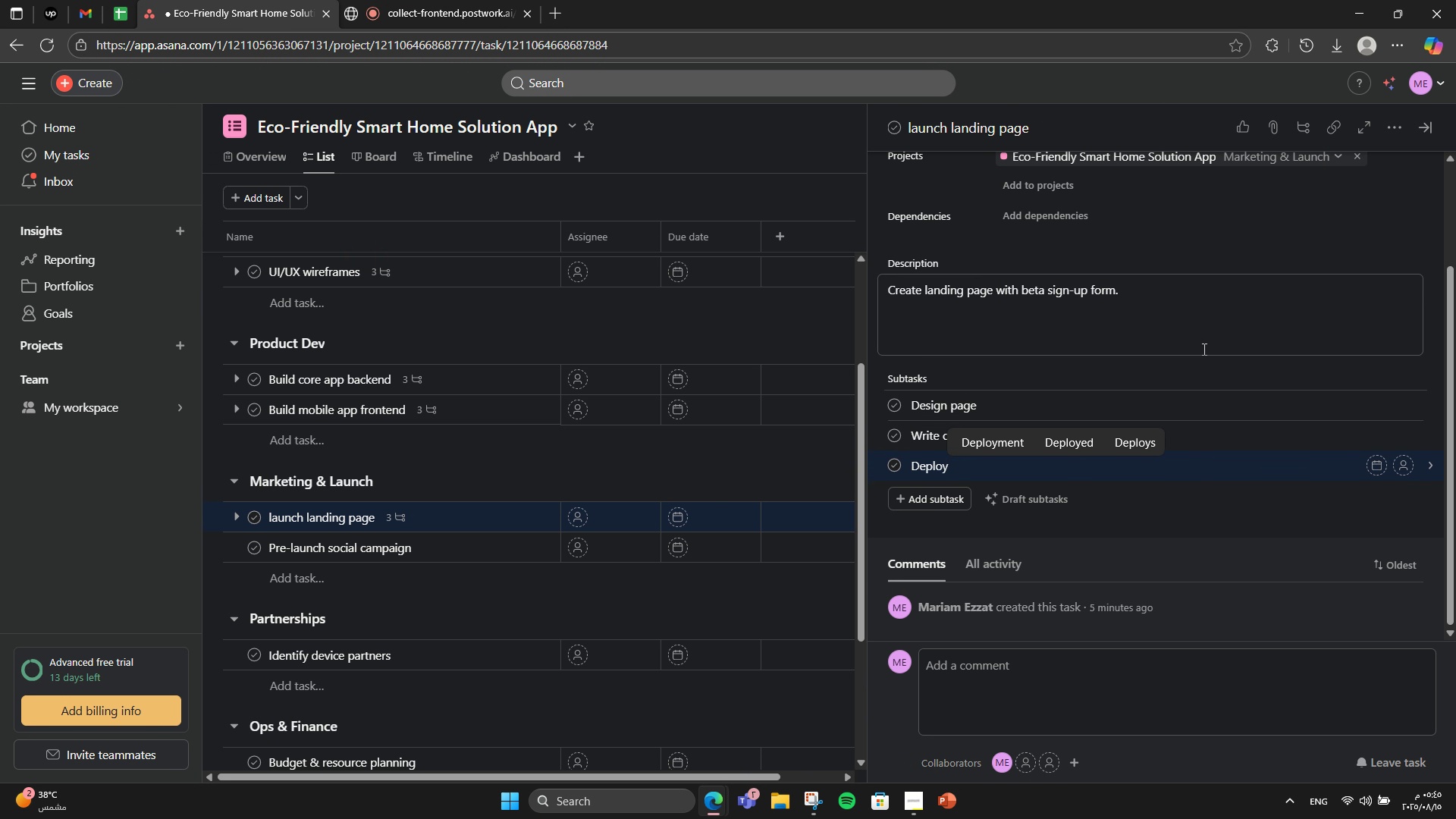 
wait(5.12)
 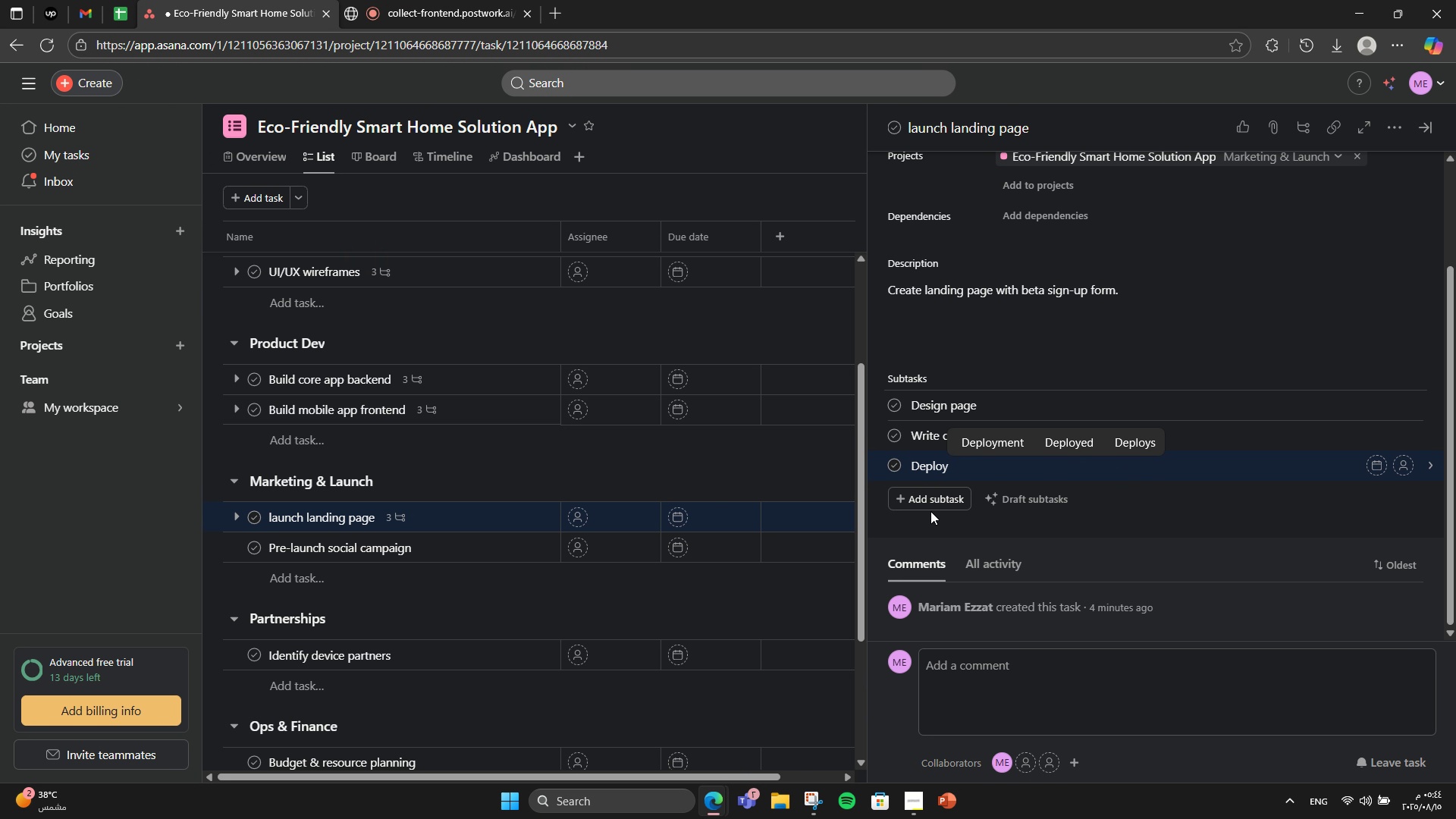 
left_click([501, 541])
 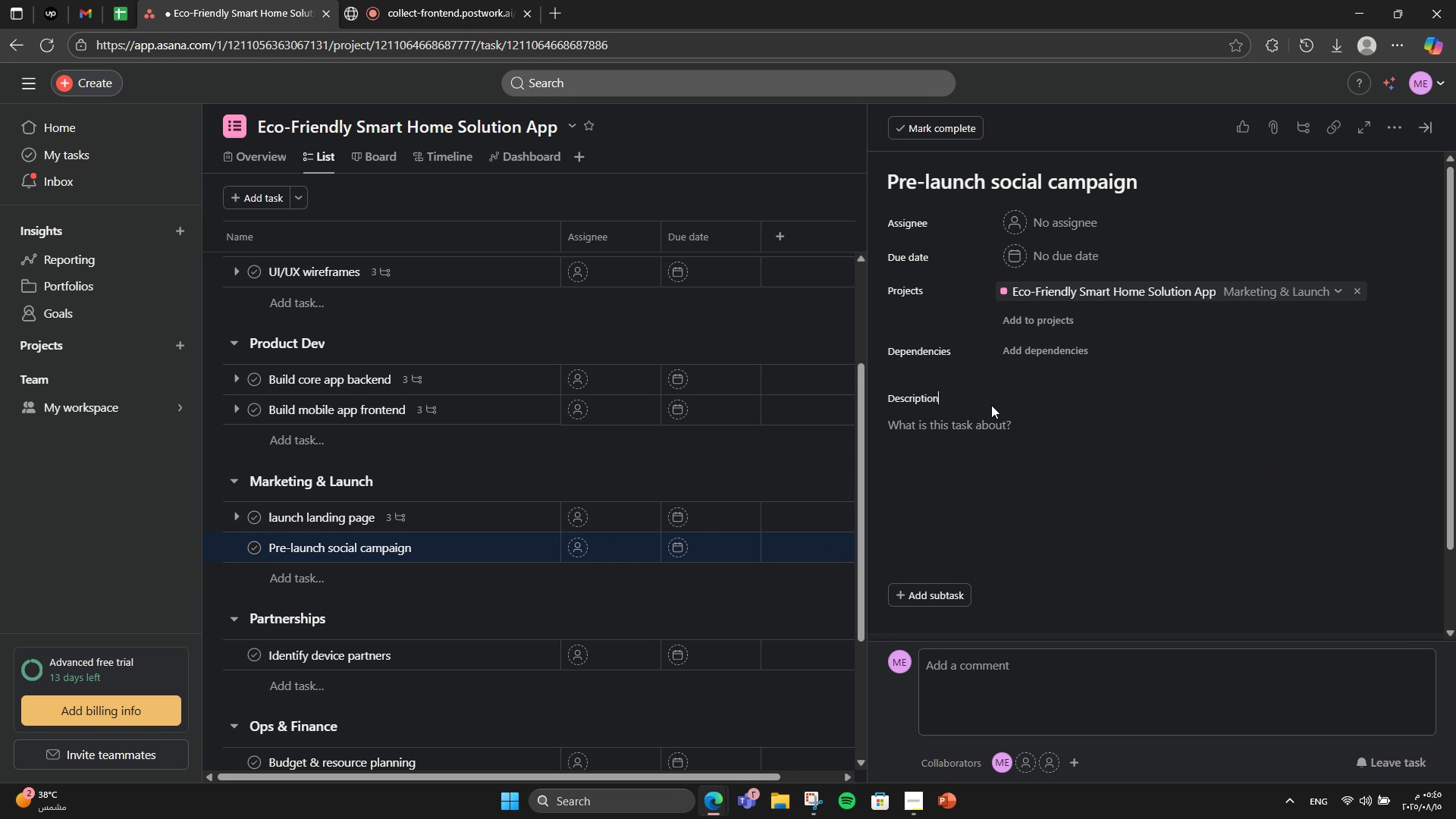 
double_click([987, 435])
 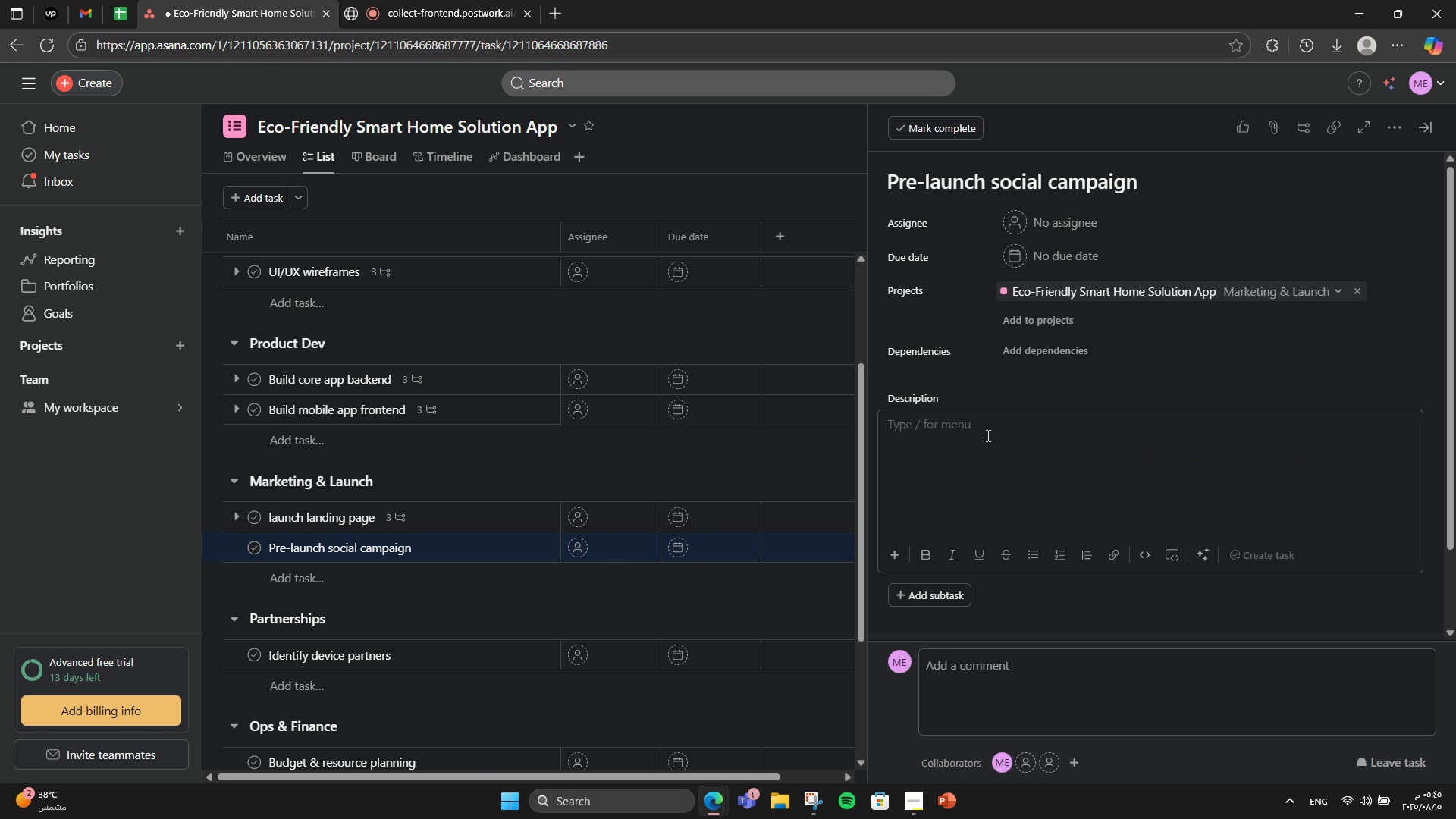 
wait(6.34)
 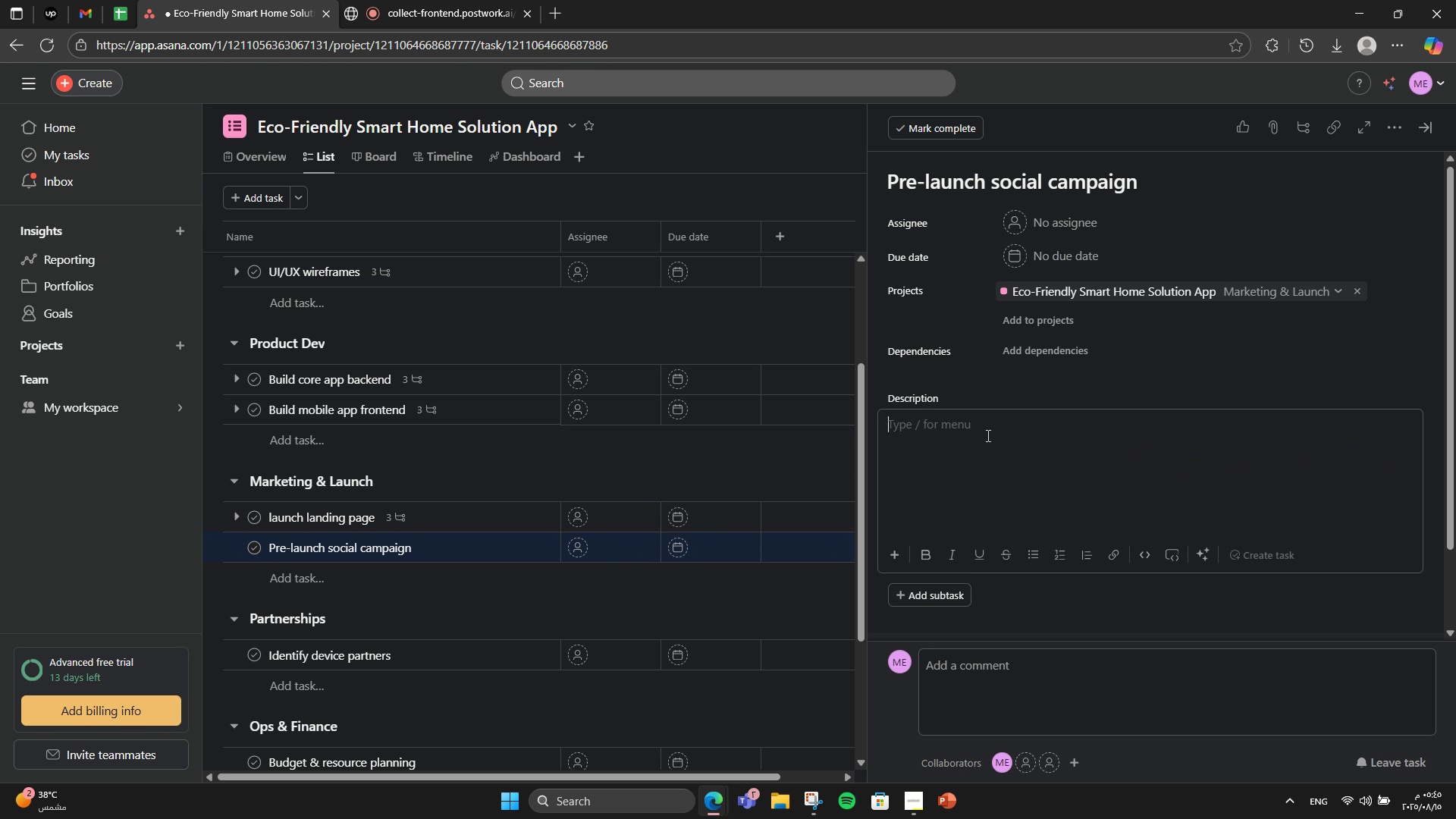 
type(Run ads and content )
 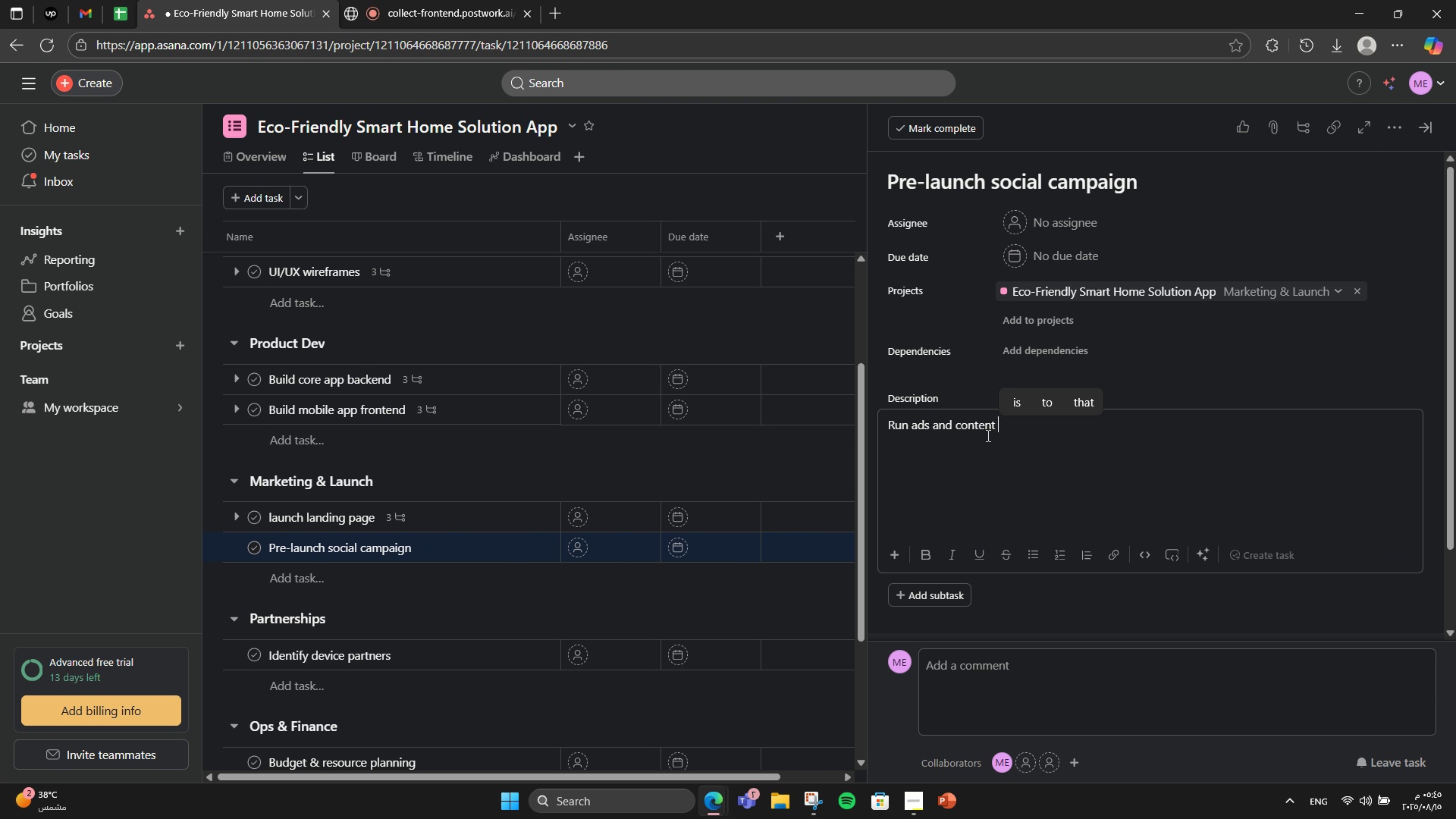 
type(marketing to attract )
 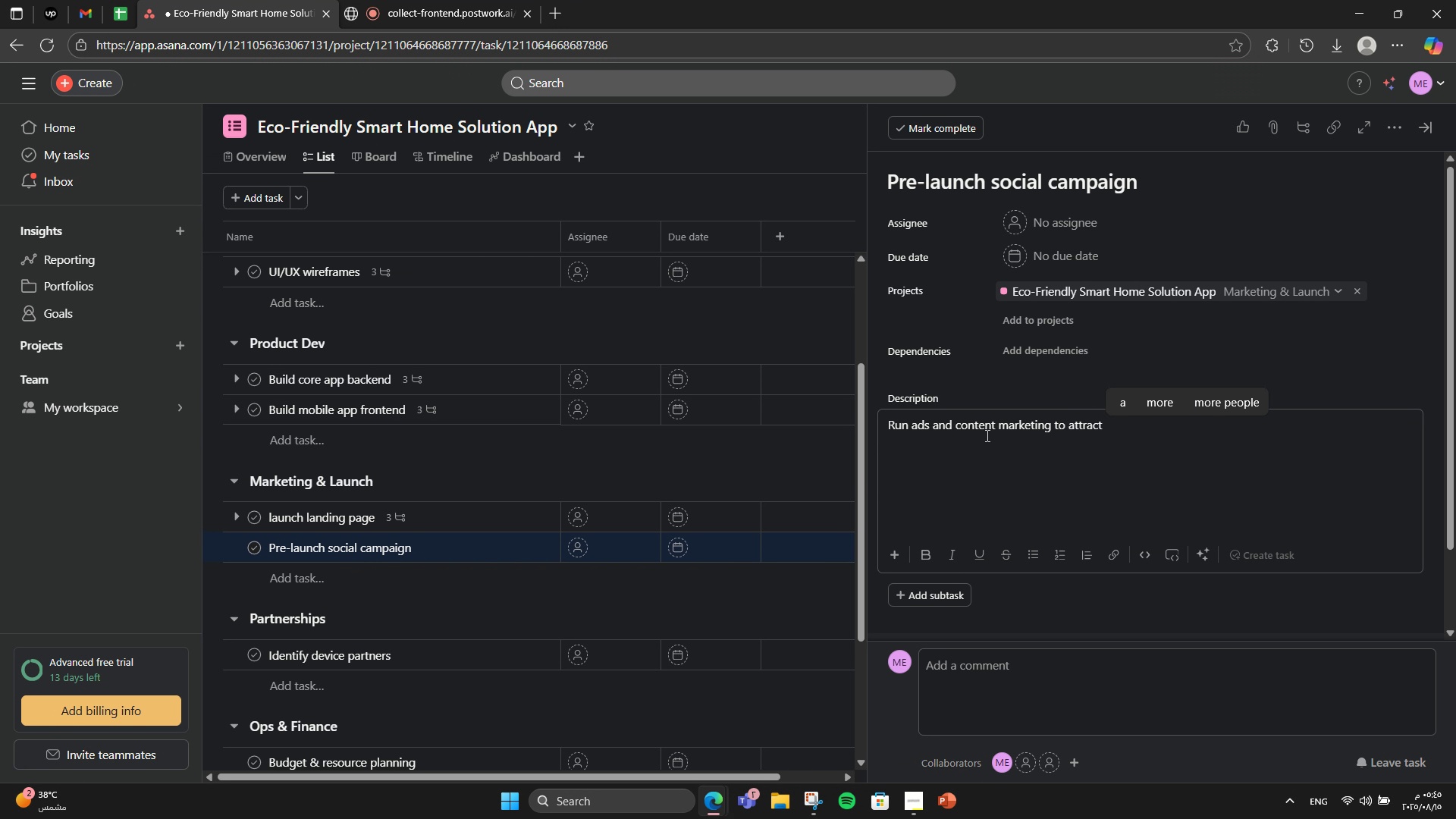 
type(early users.)
 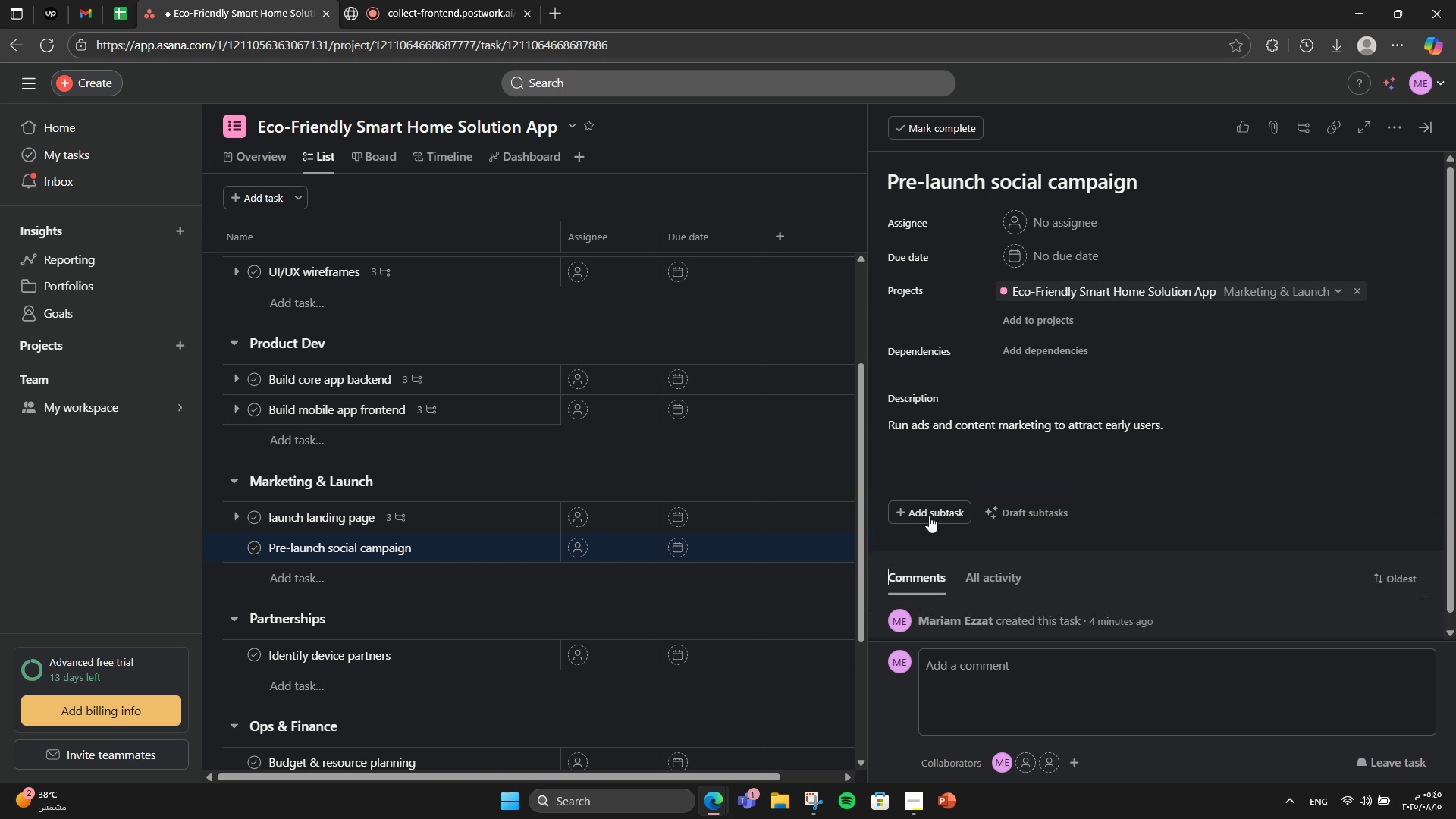 
wait(12.19)
 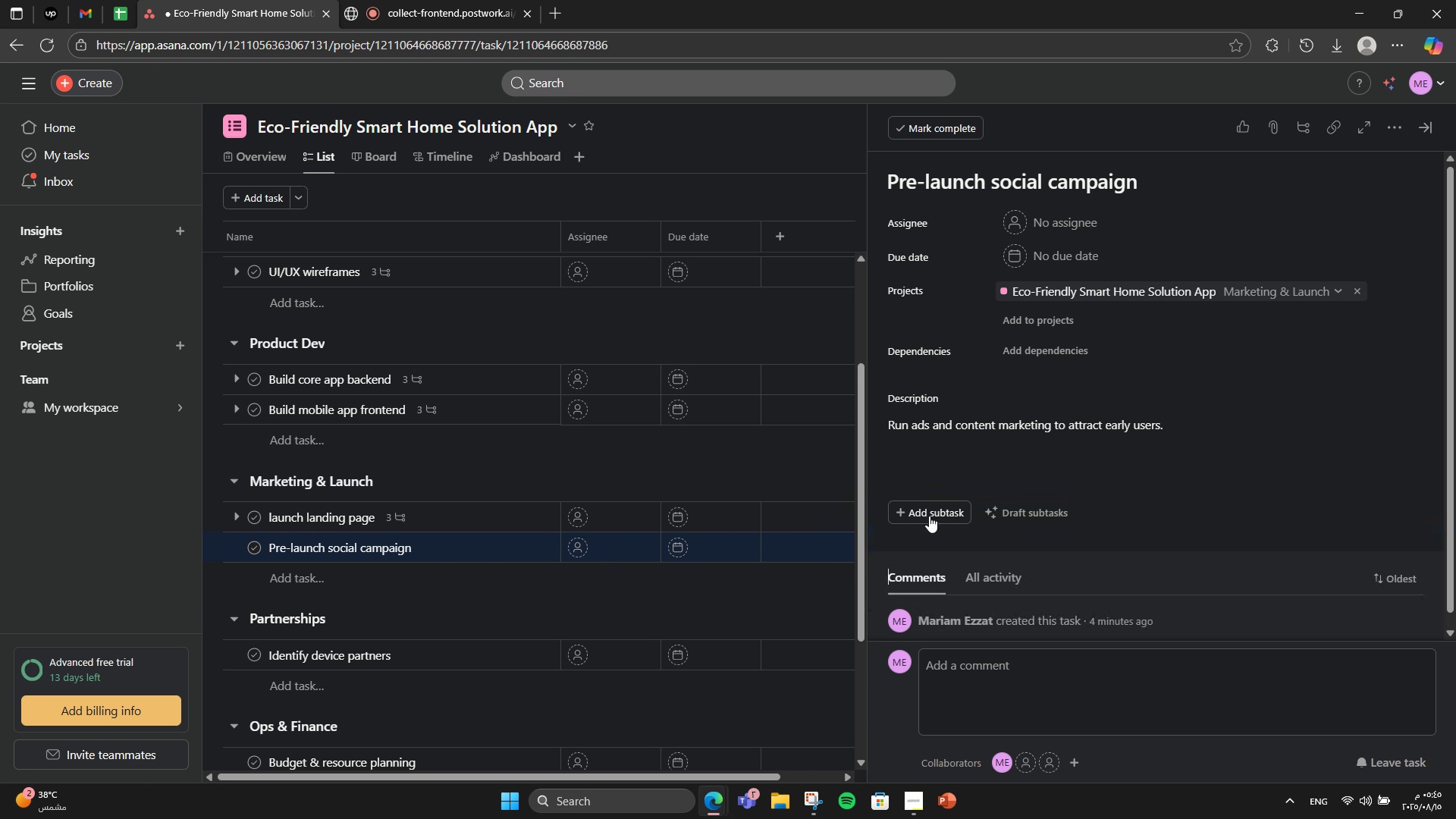 
left_click([967, 588])
 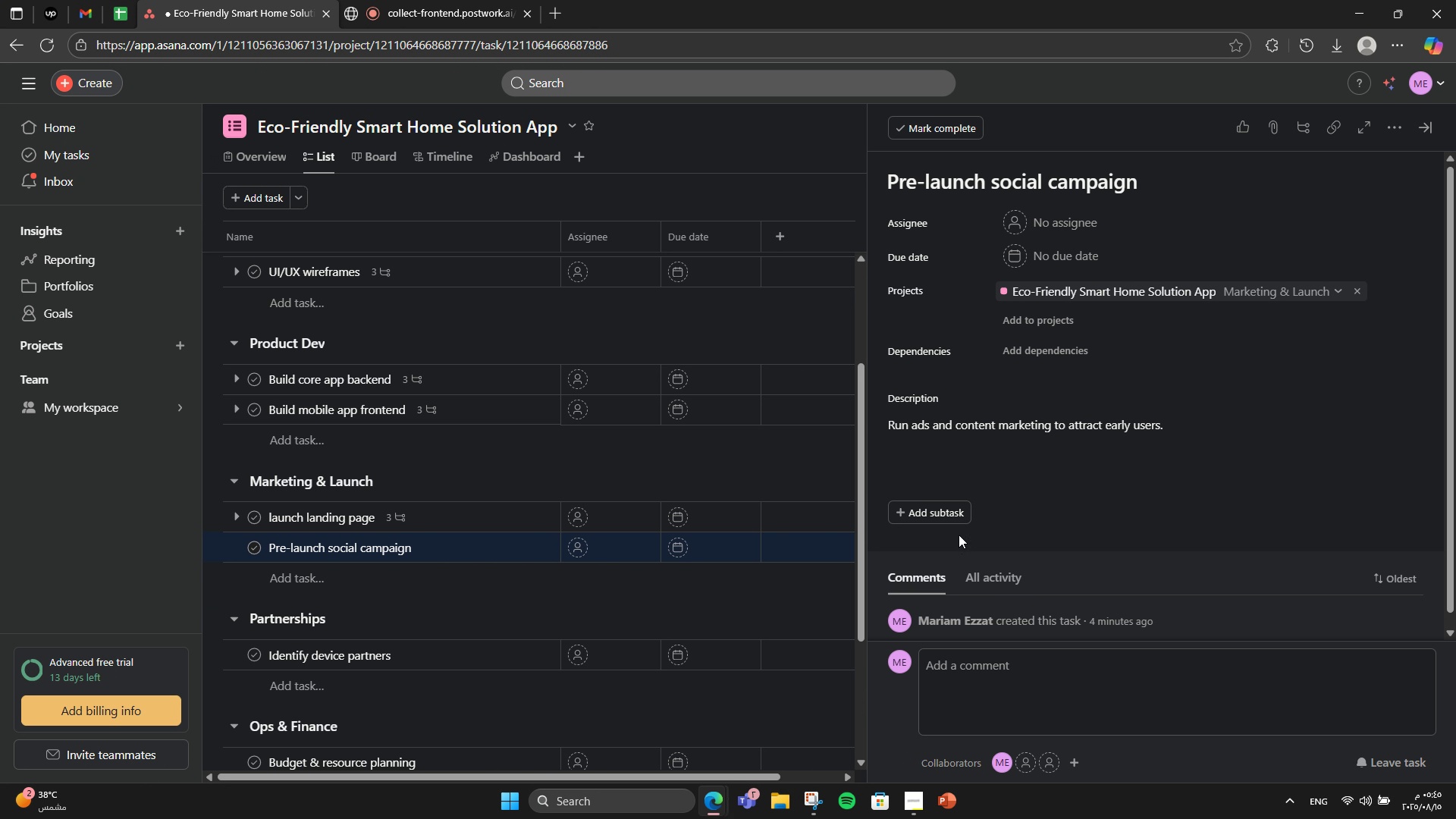 
double_click([929, 516])
 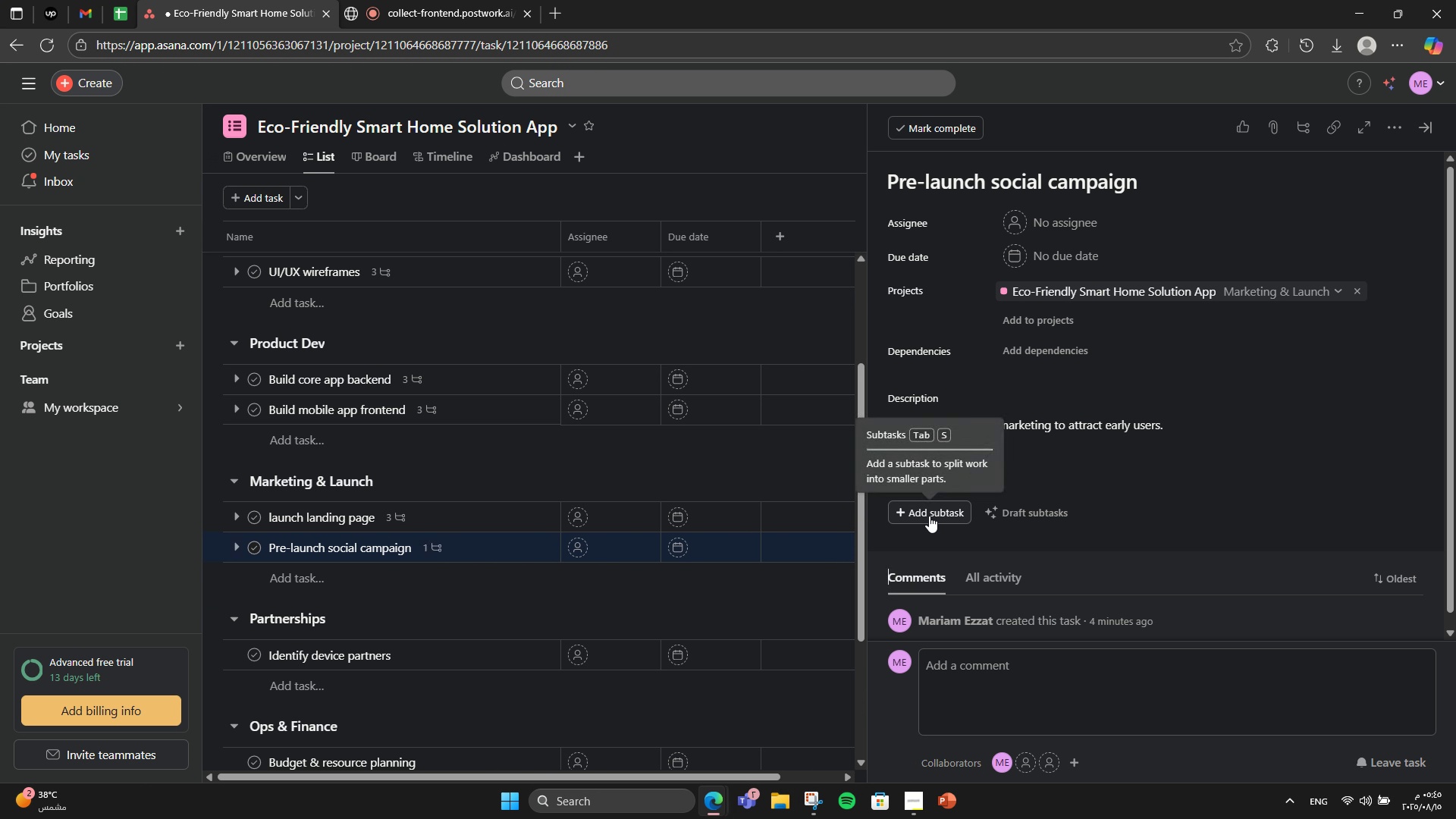 
left_click([929, 516])
 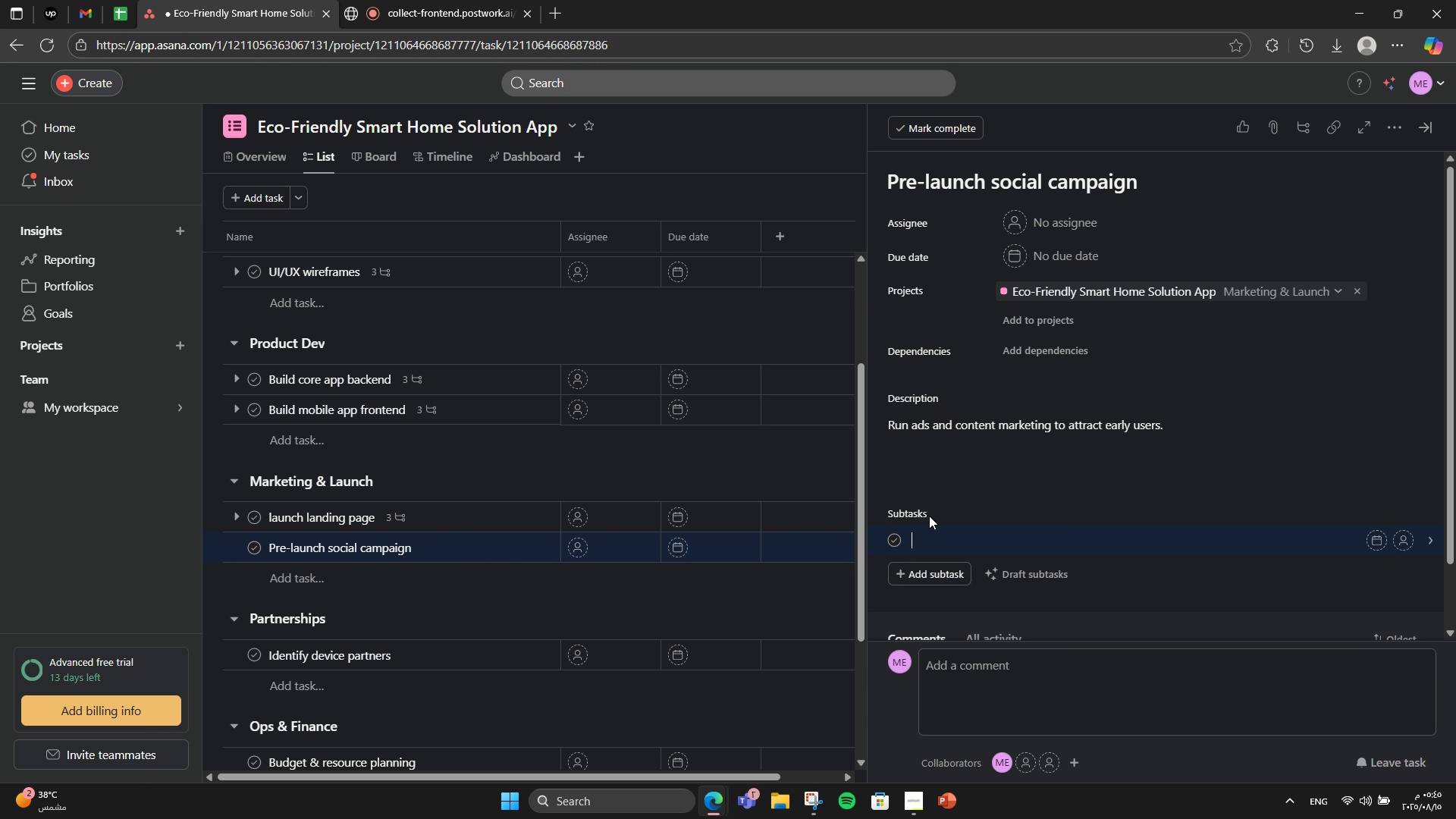 
scroll: coordinate [929, 516], scroll_direction: down, amount: 2.0
 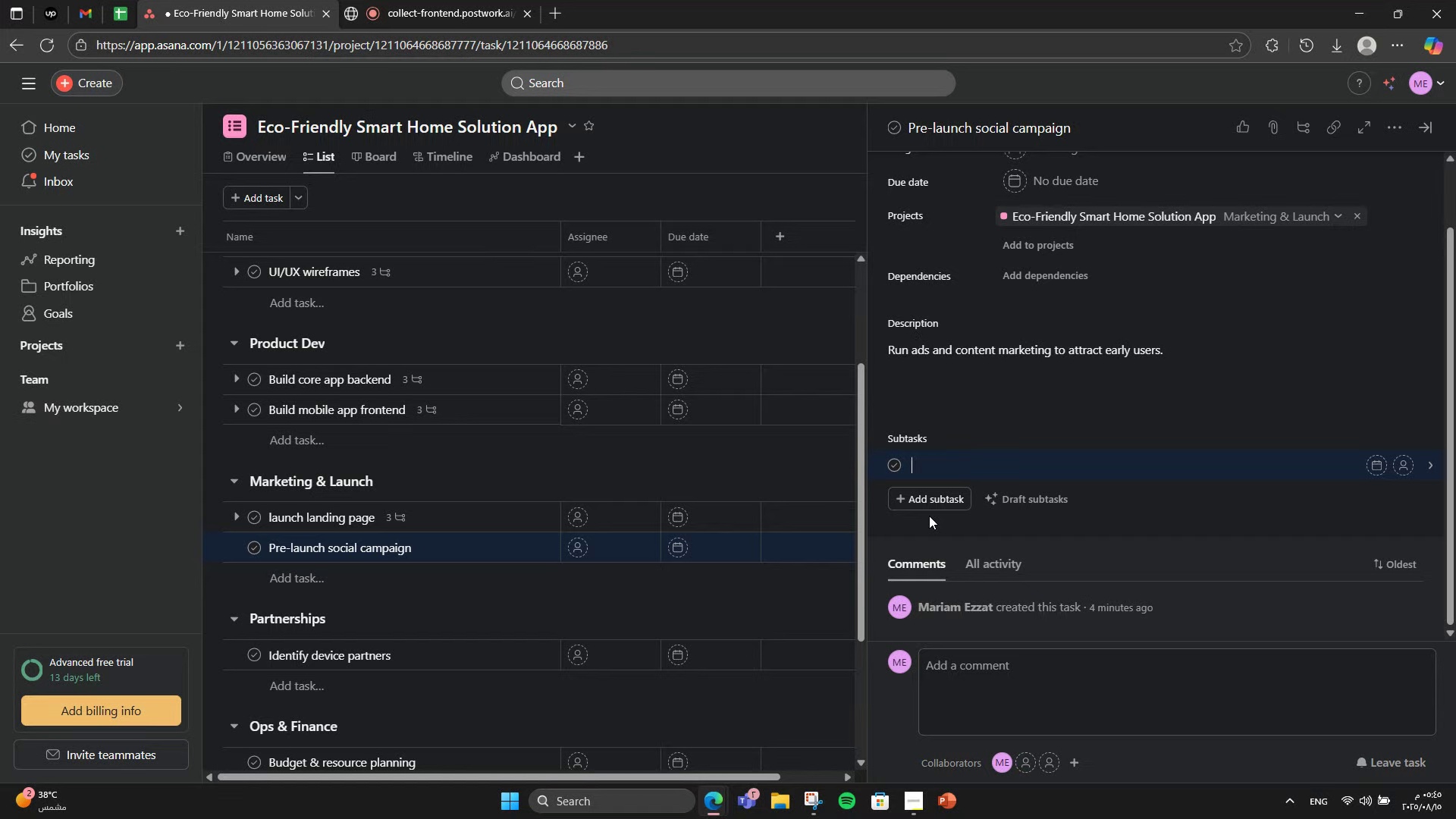 
type(Create posts)
 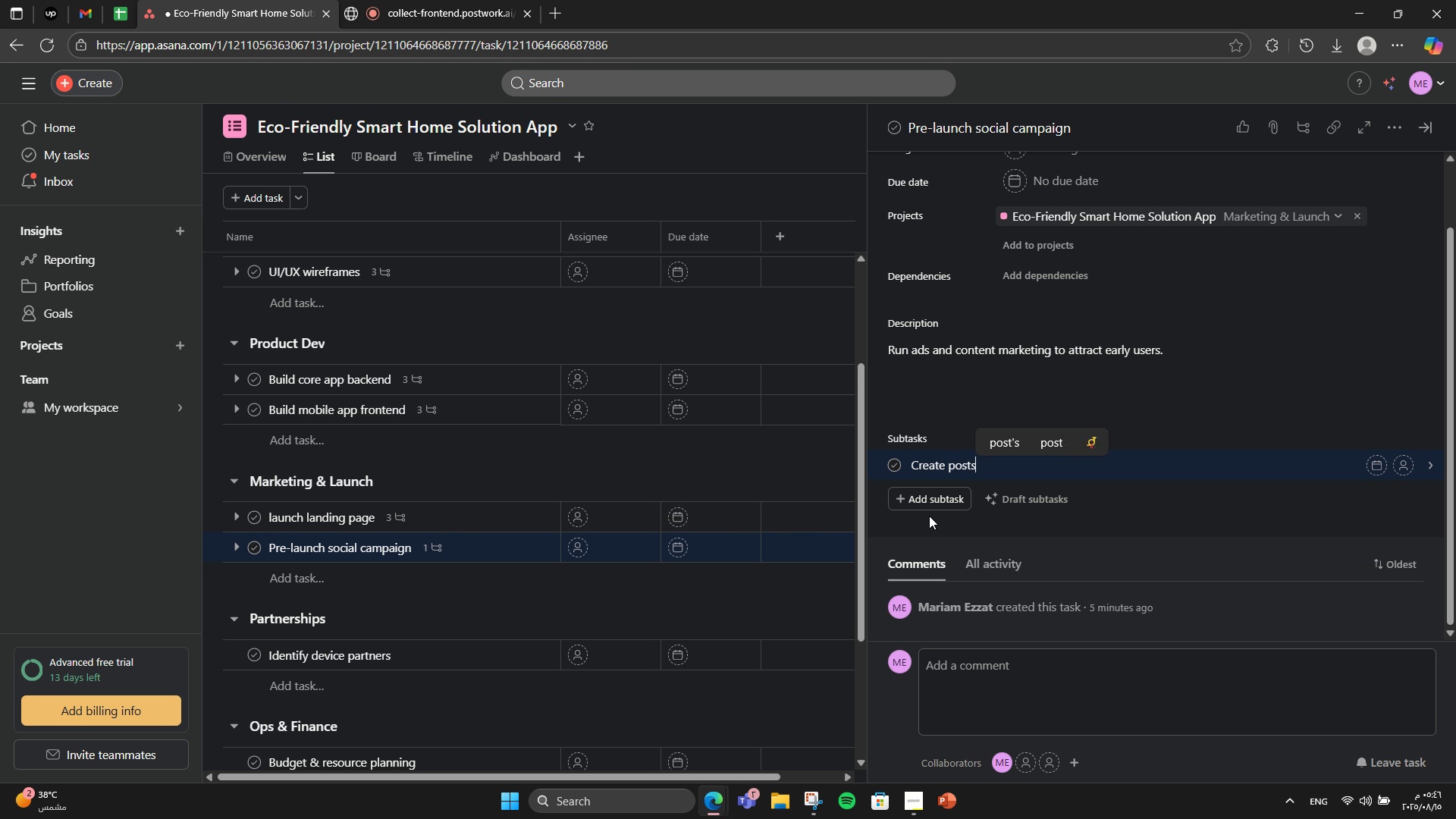 
key(Enter)
 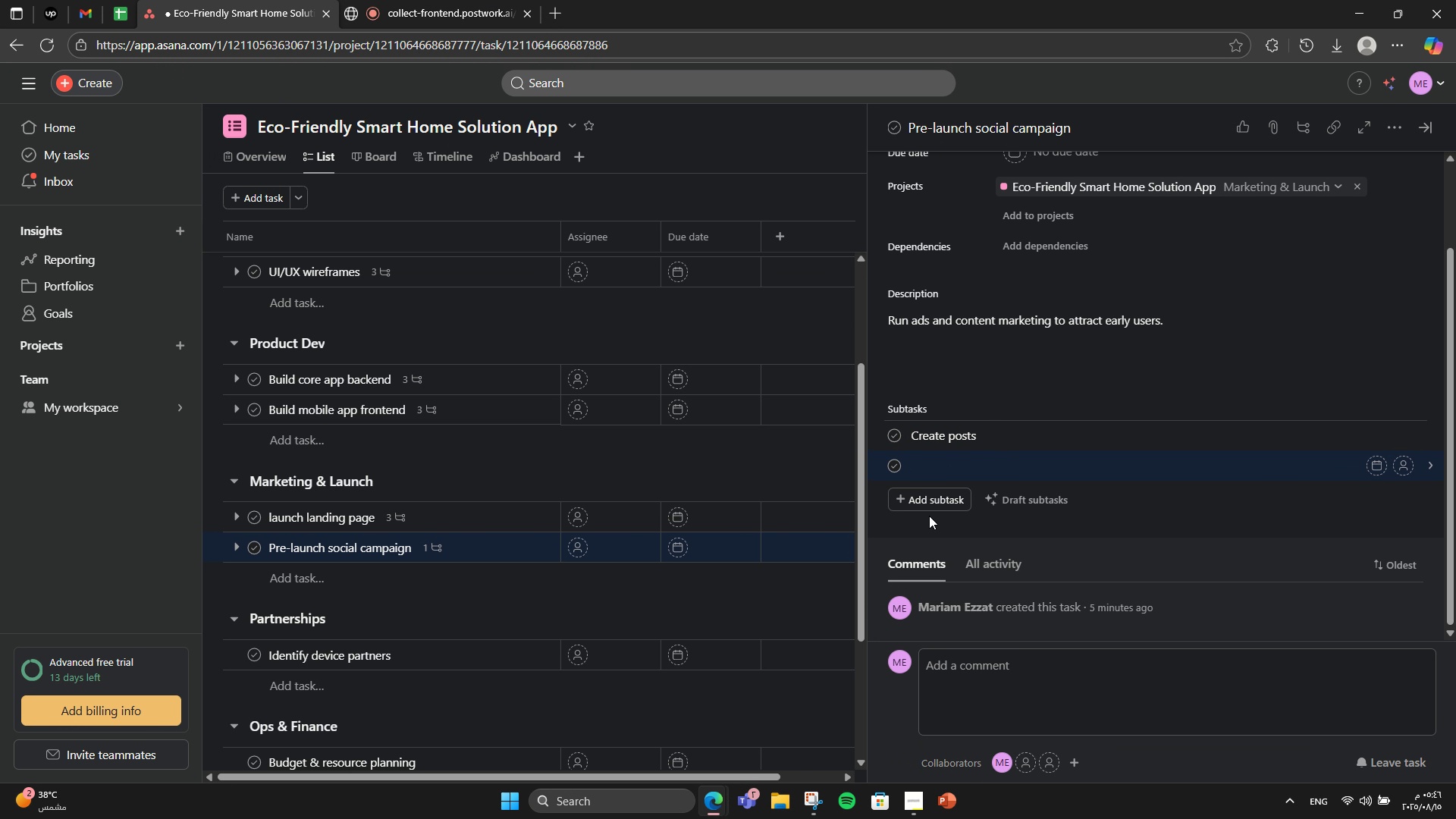 
type(Schedule content )
key(Backspace)
 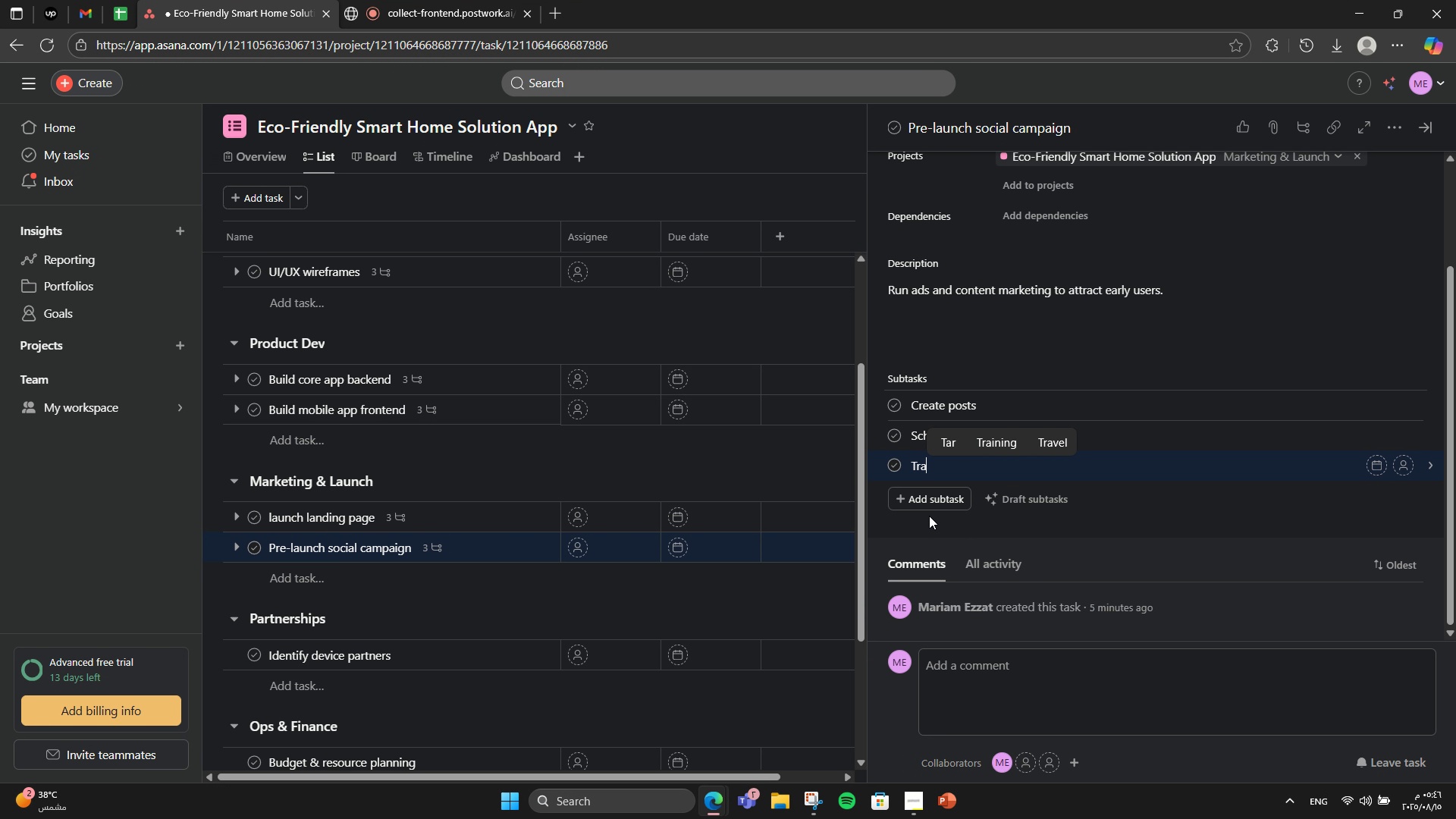 
key(Enter)
 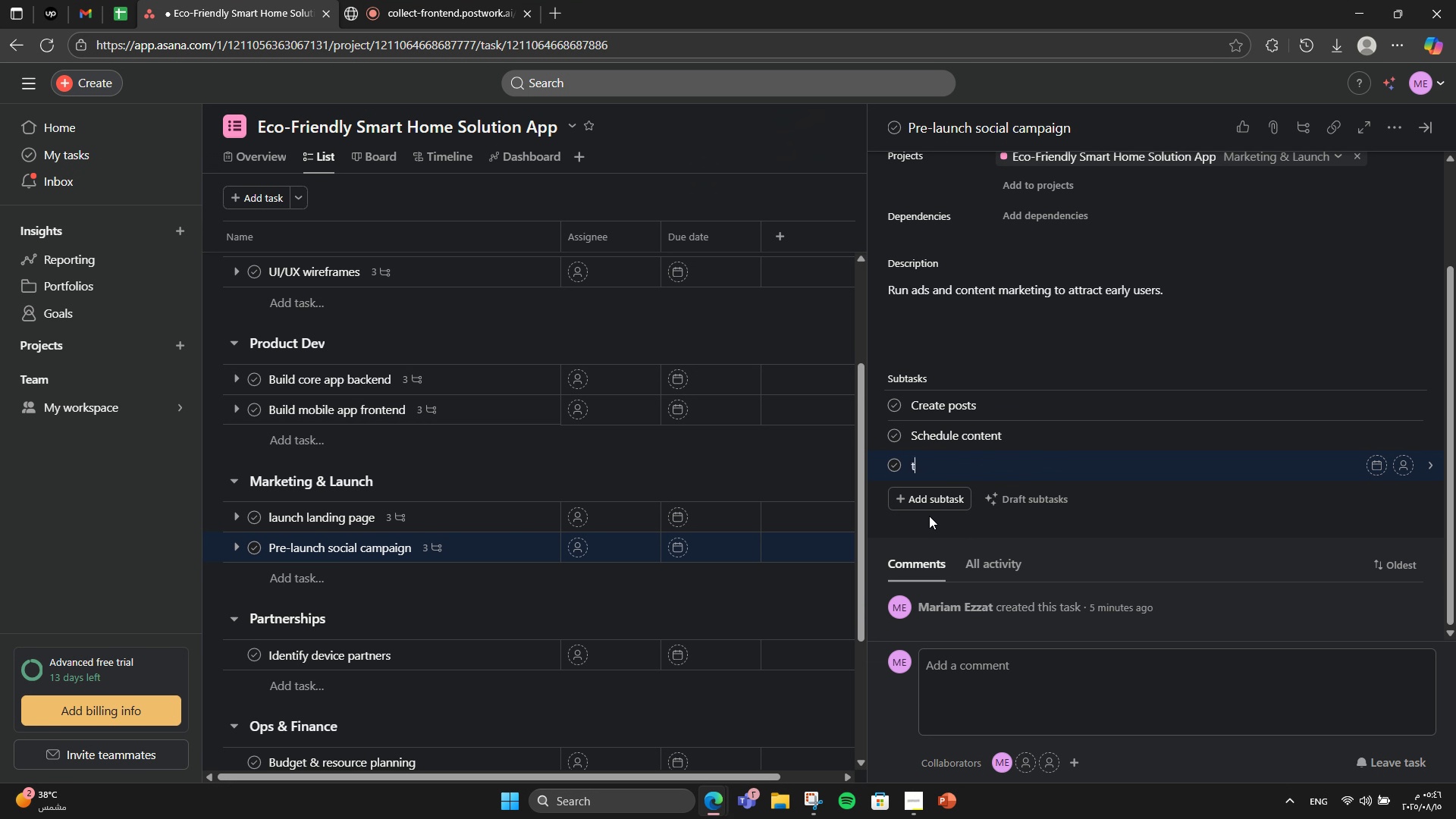 
type(t)
key(Backspace)
type(Track metrics)
 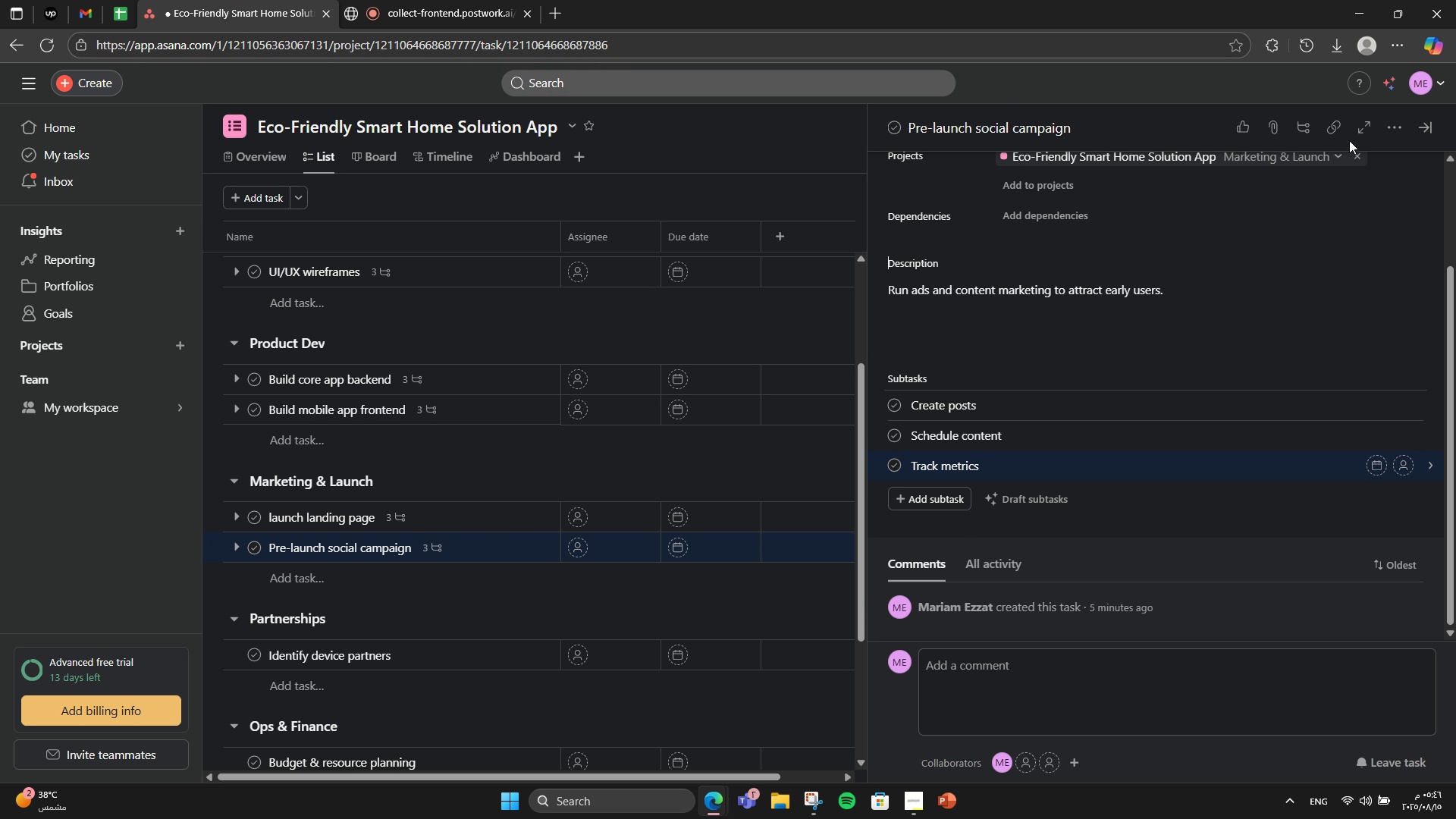 
scroll: coordinate [927, 519], scroll_direction: down, amount: 1.0
 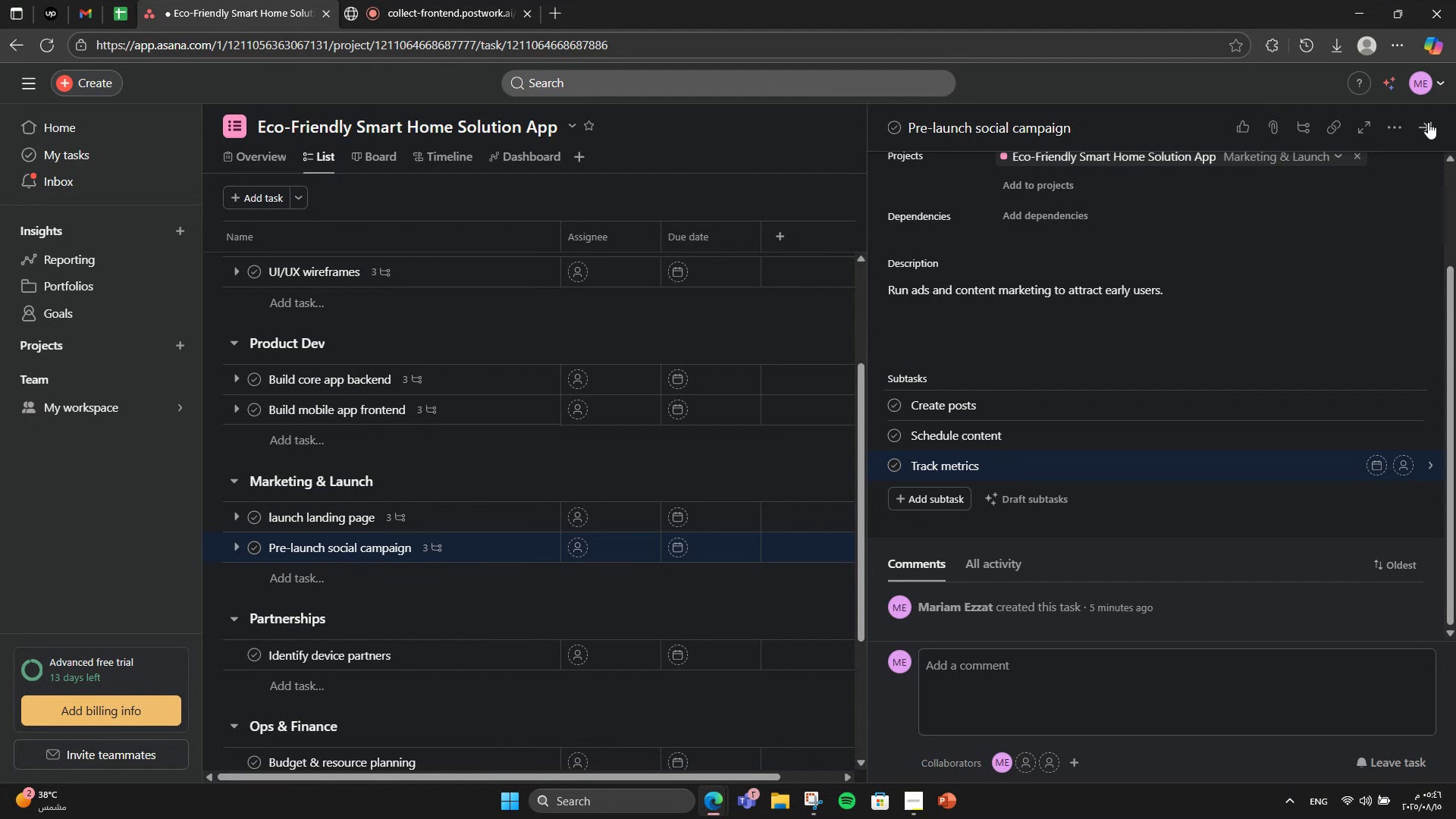 
left_click([1234, 220])
 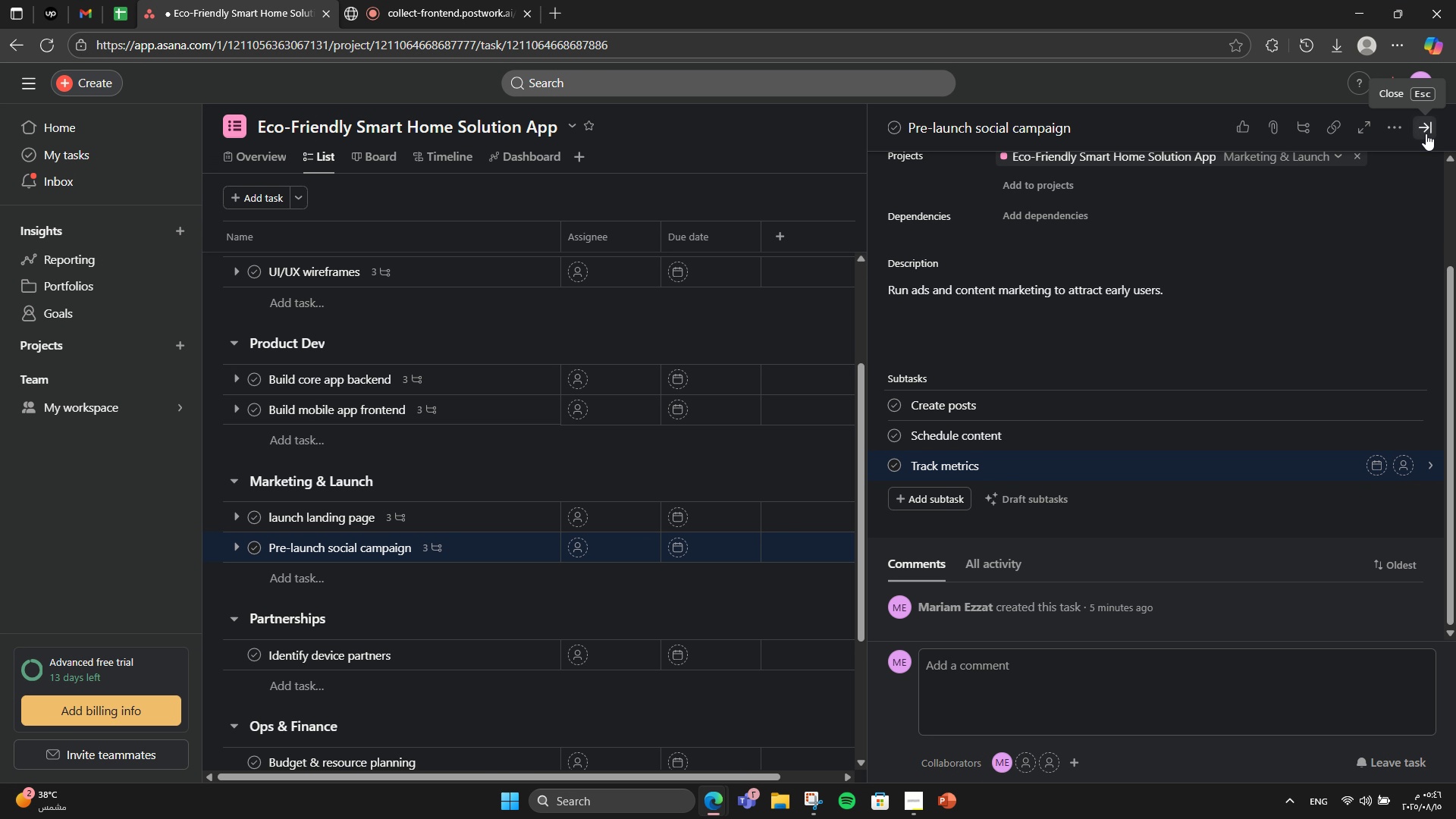 
left_click([1426, 133])
 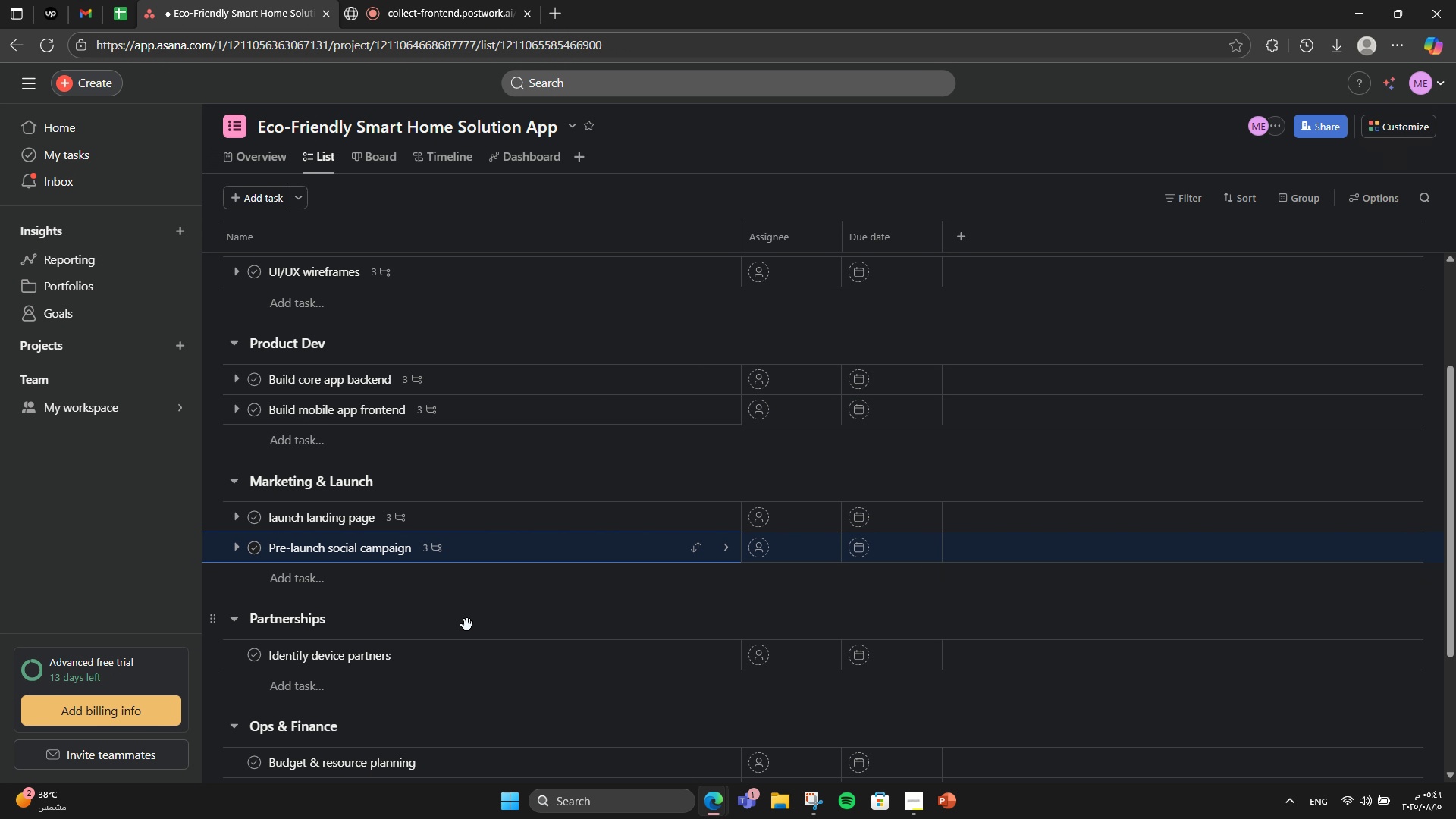 
left_click([661, 652])
 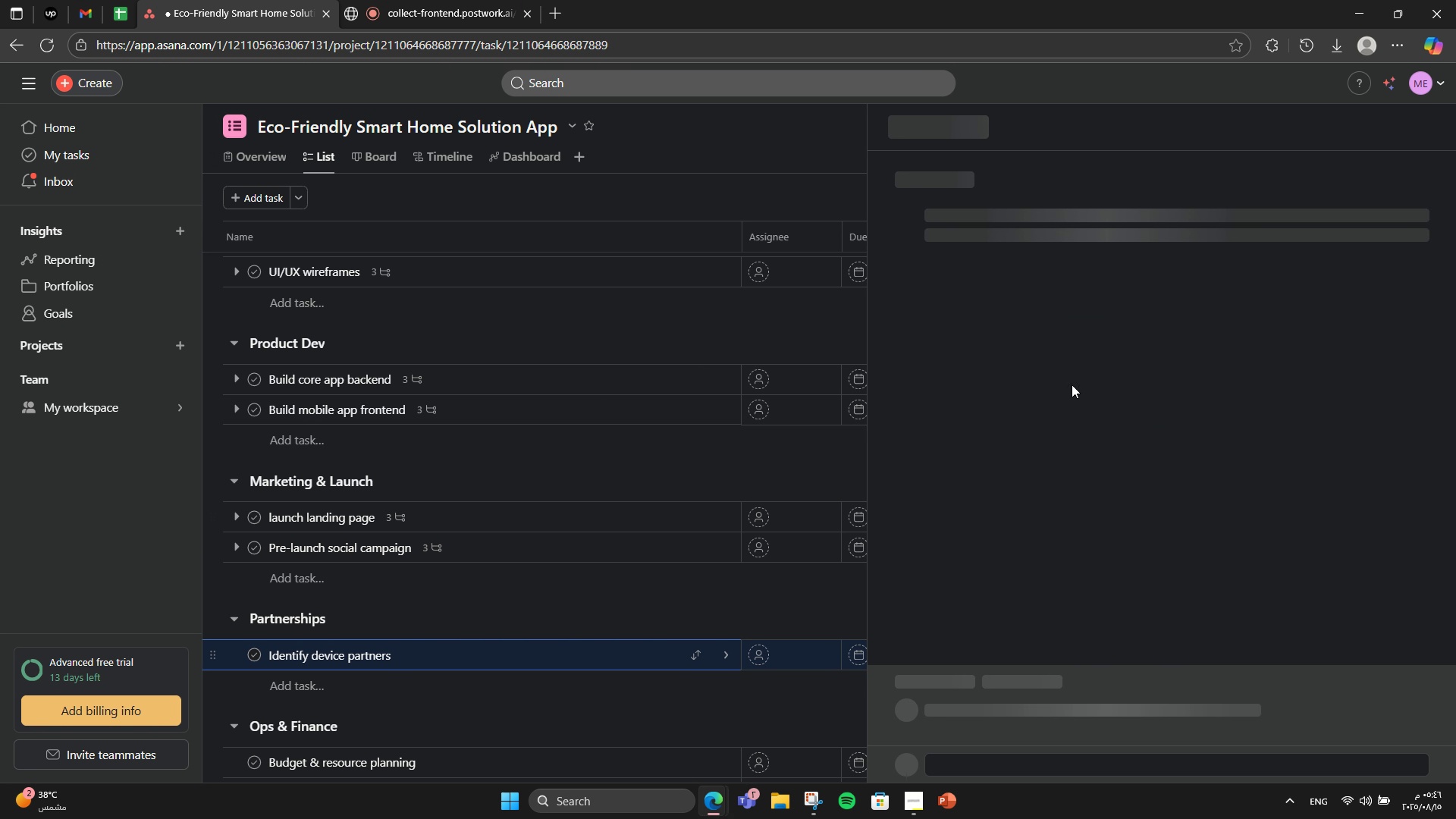 
scroll: coordinate [1075, 383], scroll_direction: down, amount: 1.0
 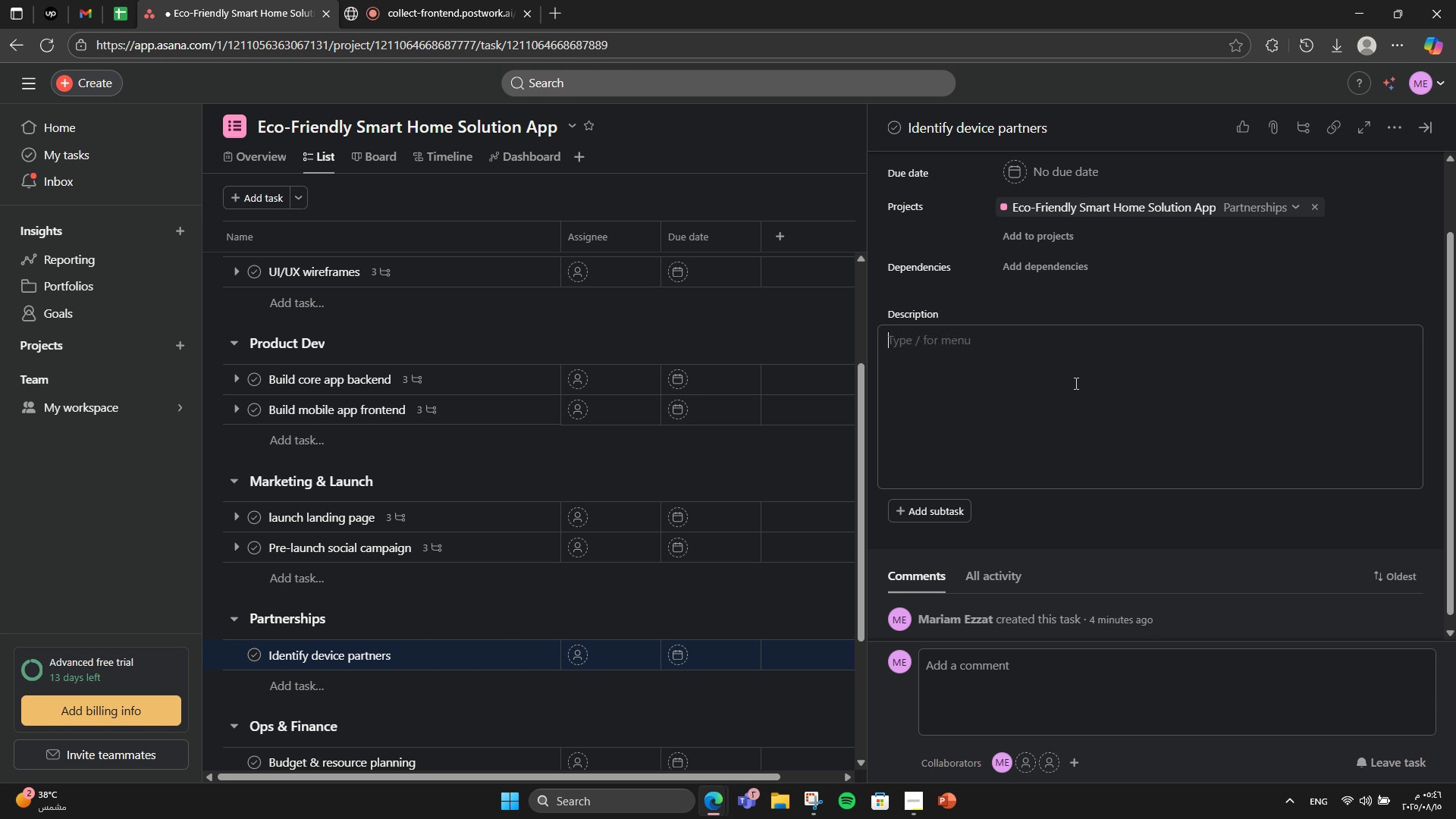 
mouse_move([1109, 308])
 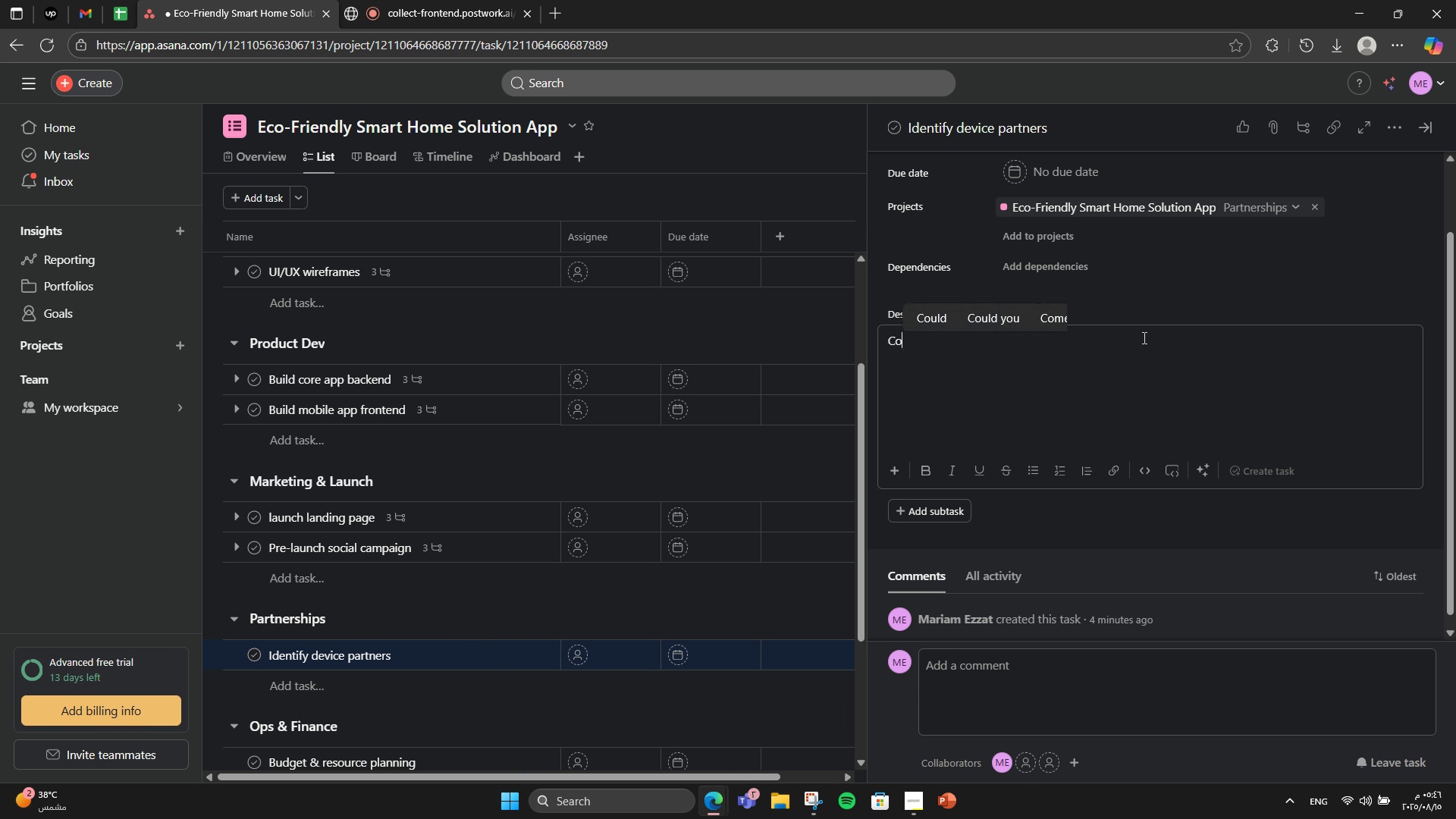 
left_click([1143, 337])
 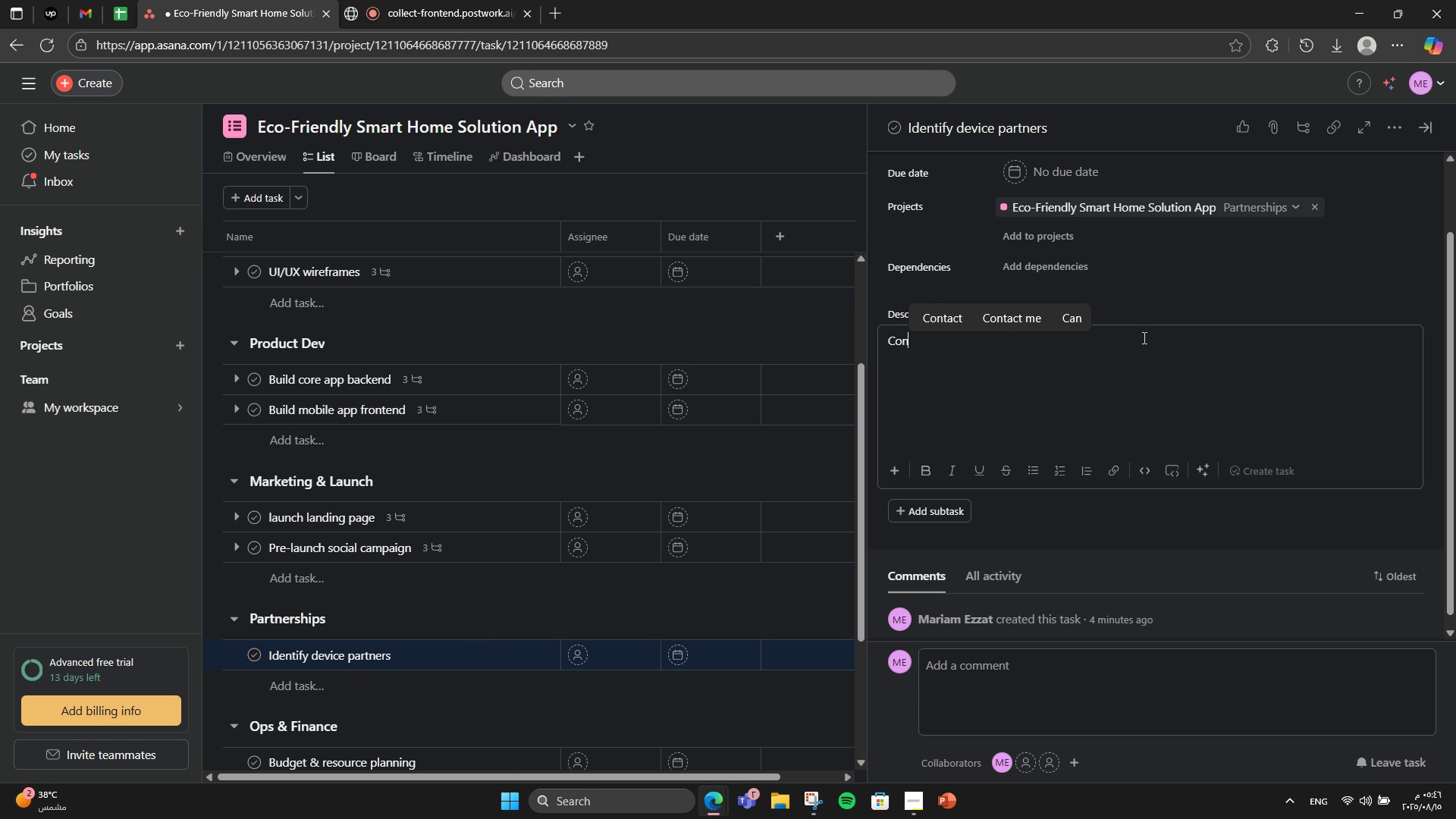 
type(Contact mau)
key(Backspace)
type(nnu)
key(Backspace)
key(Backspace)
type(ufactures)
key(Backspace)
type(e)
key(Backspace)
type(rs for u)
key(Backspace)
type(integration )
 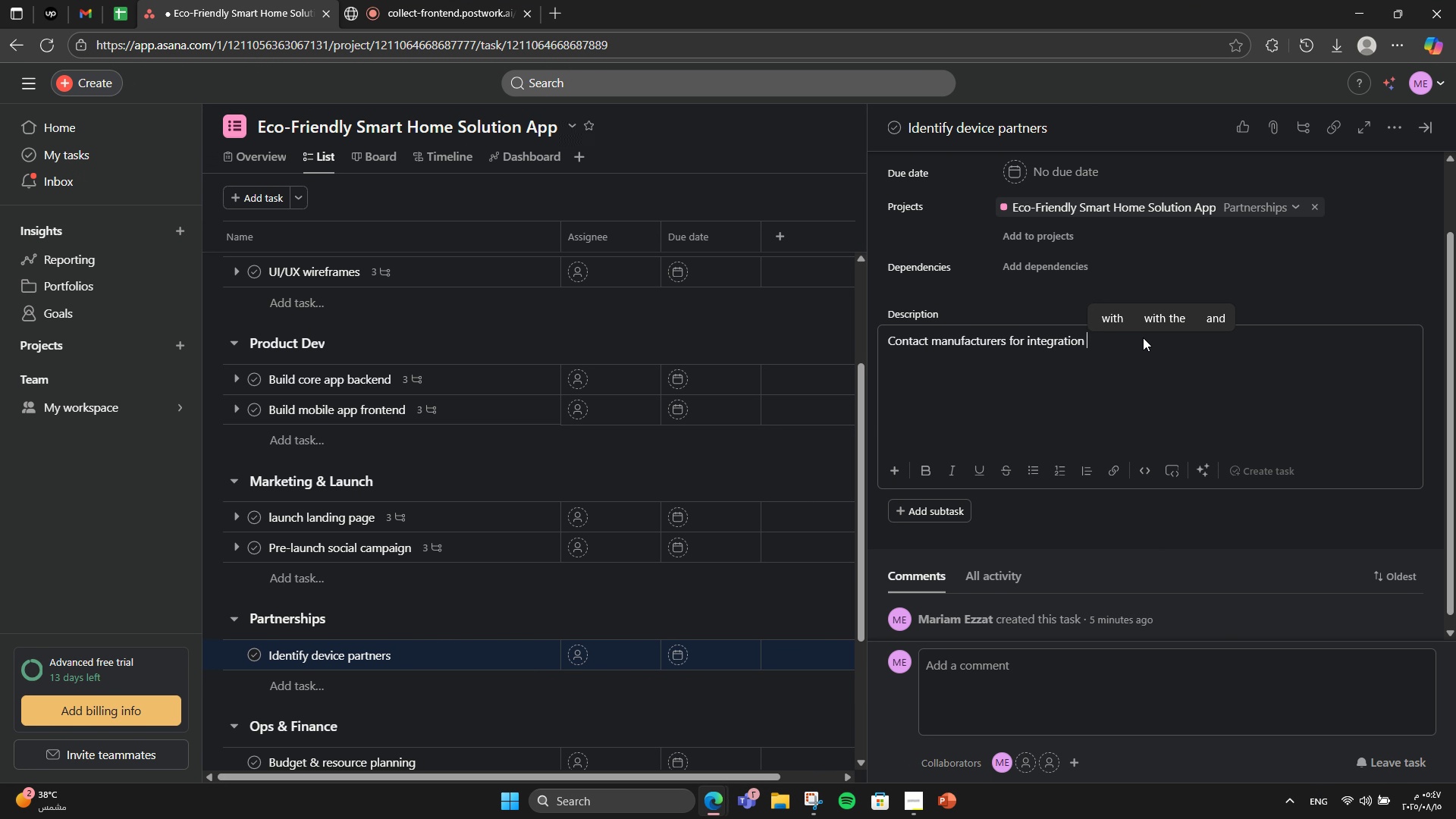 
type(opportunity)
key(Backspace)
type(ir)
key(Backspace)
type(es.)
 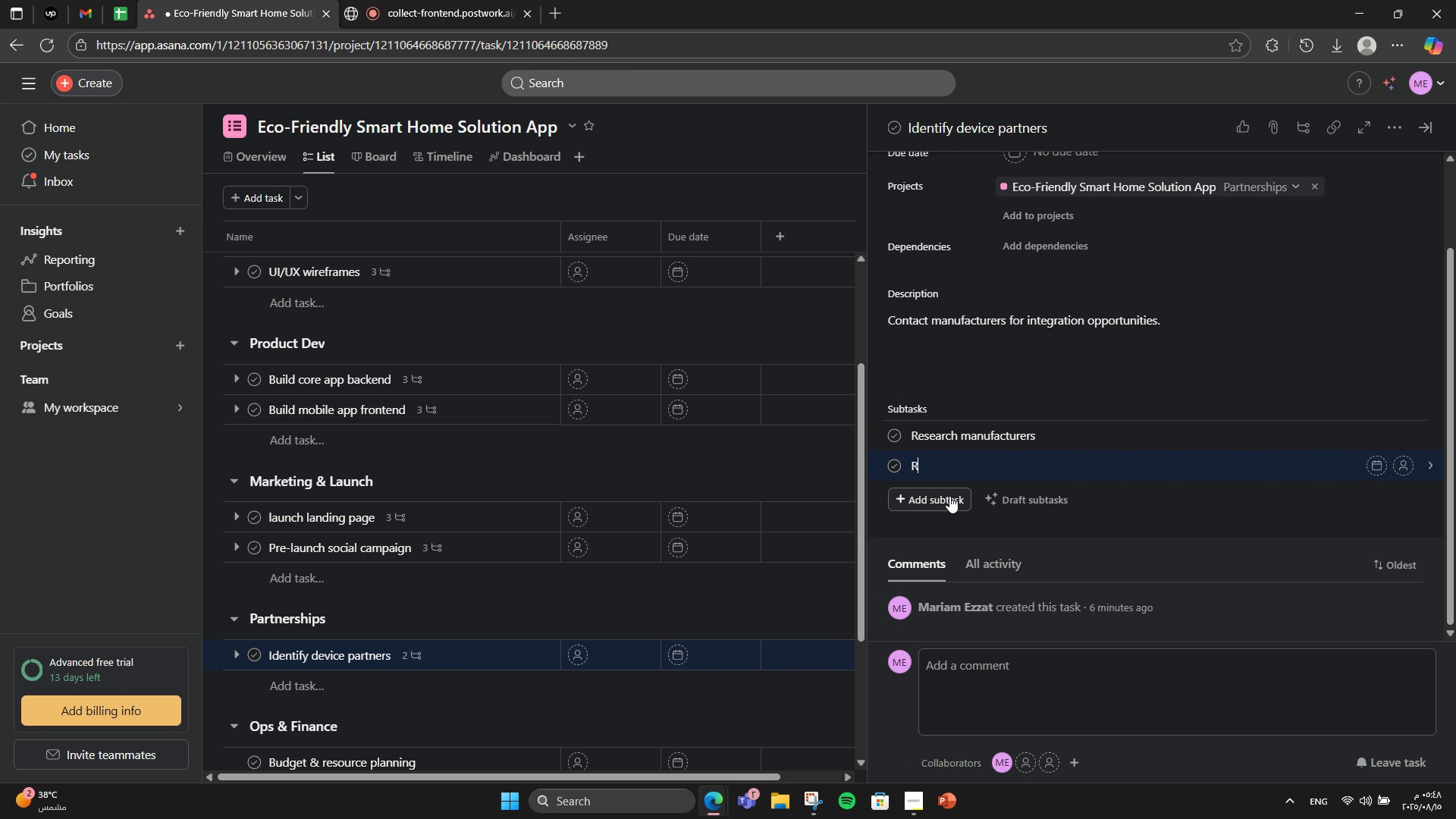 
wait(36.53)
 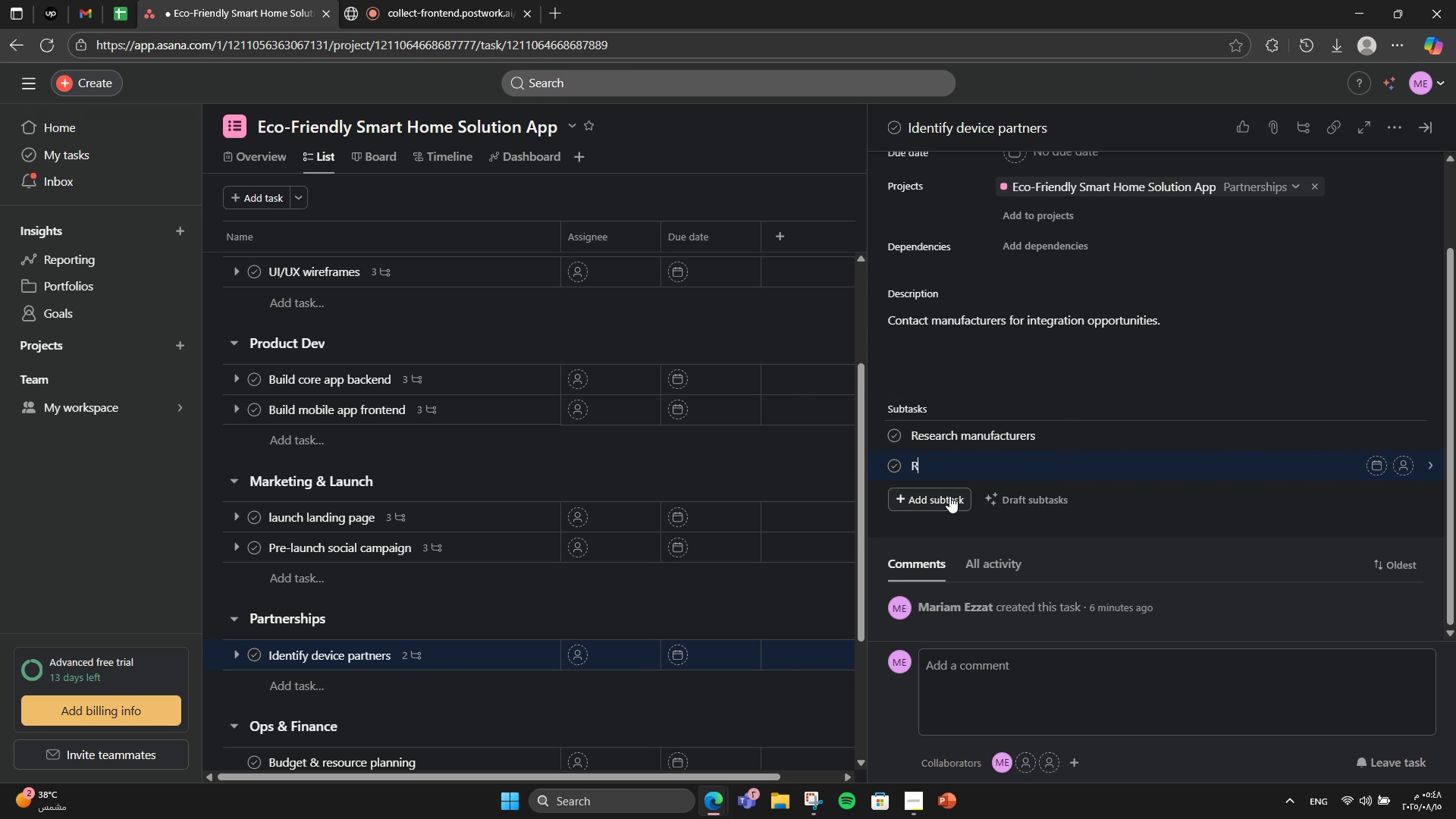 
left_click([929, 519])
 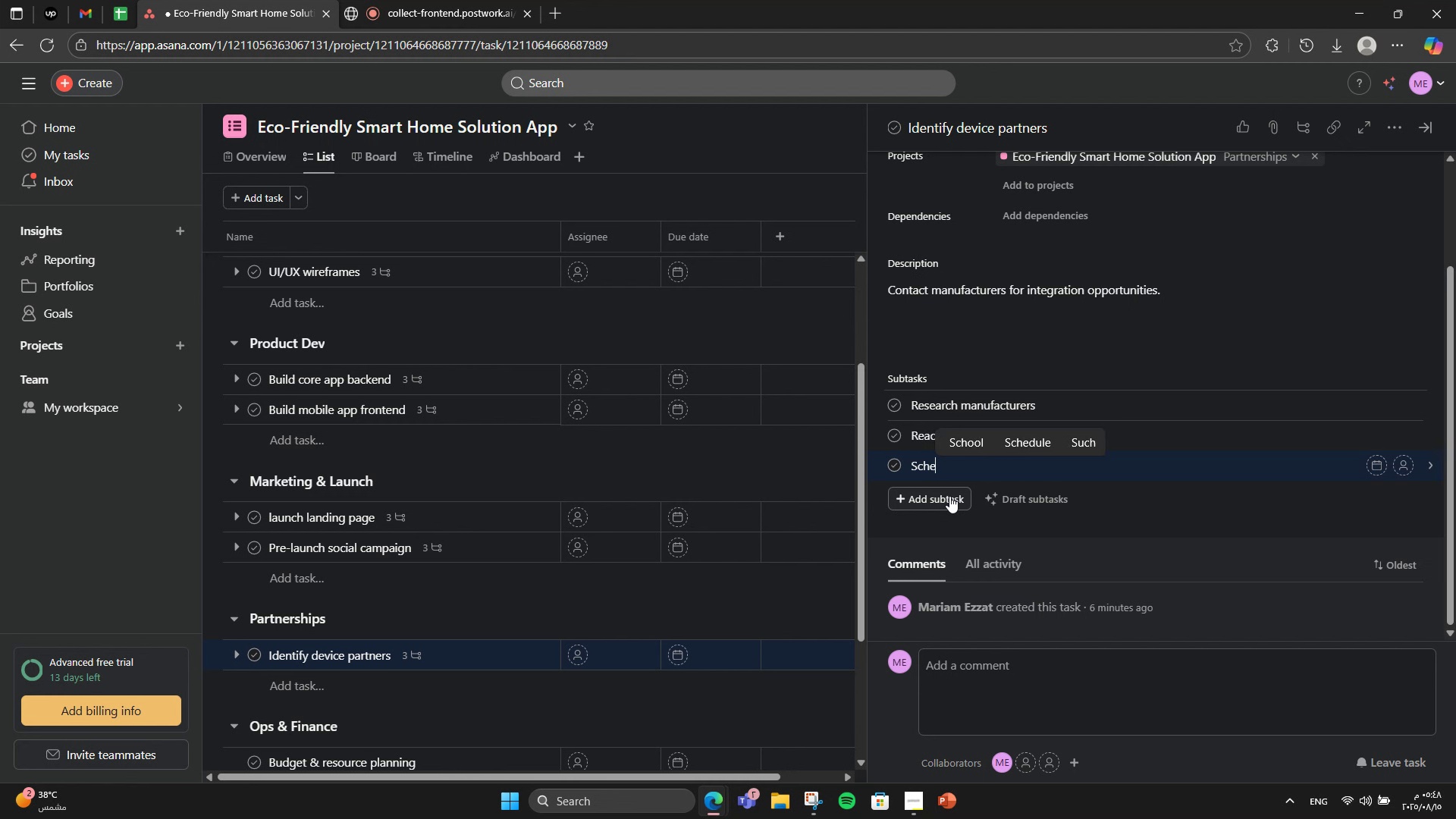 
left_click([951, 496])
 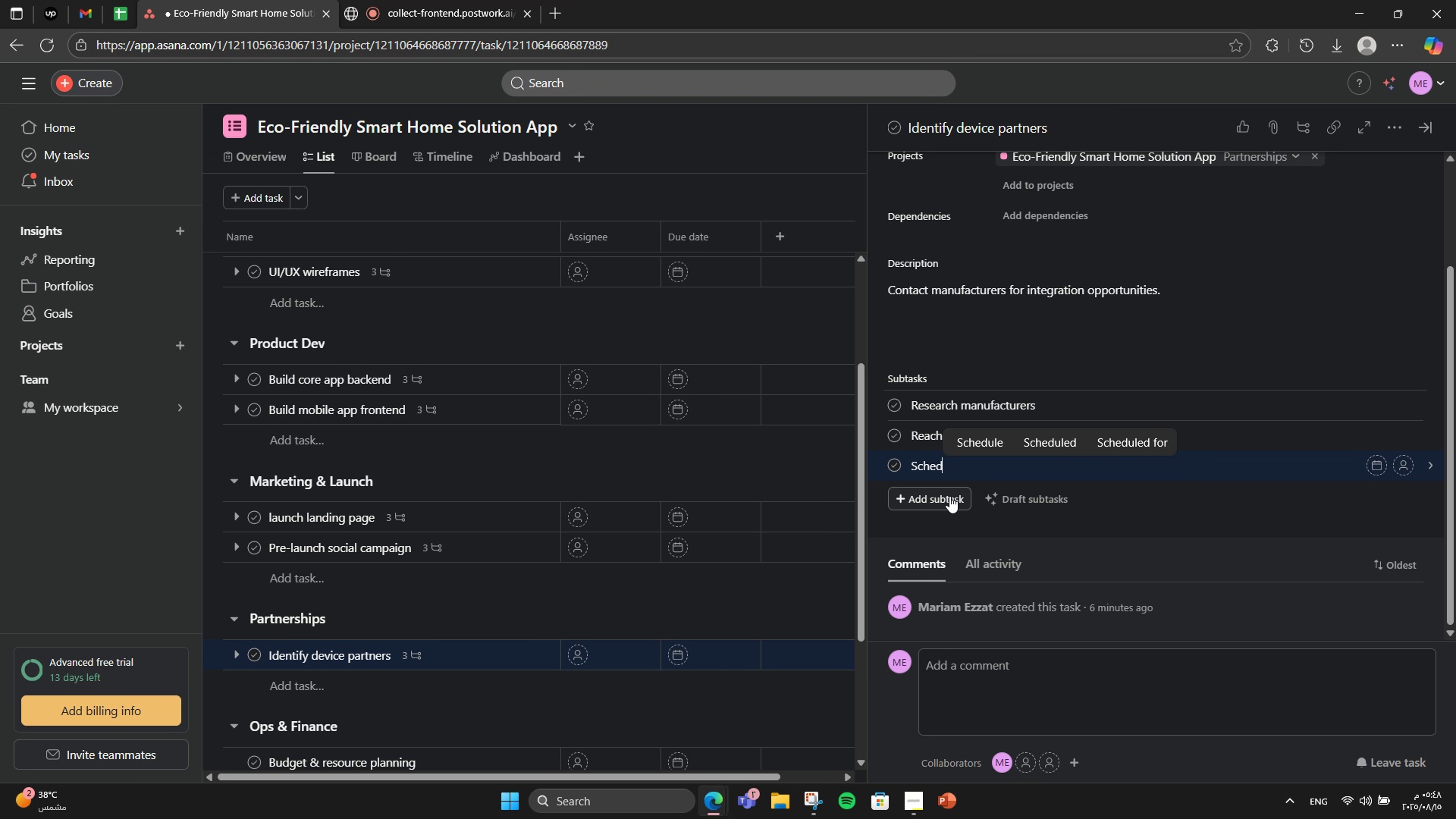 
type(Research mau)
key(Backspace)
type(nufact)
 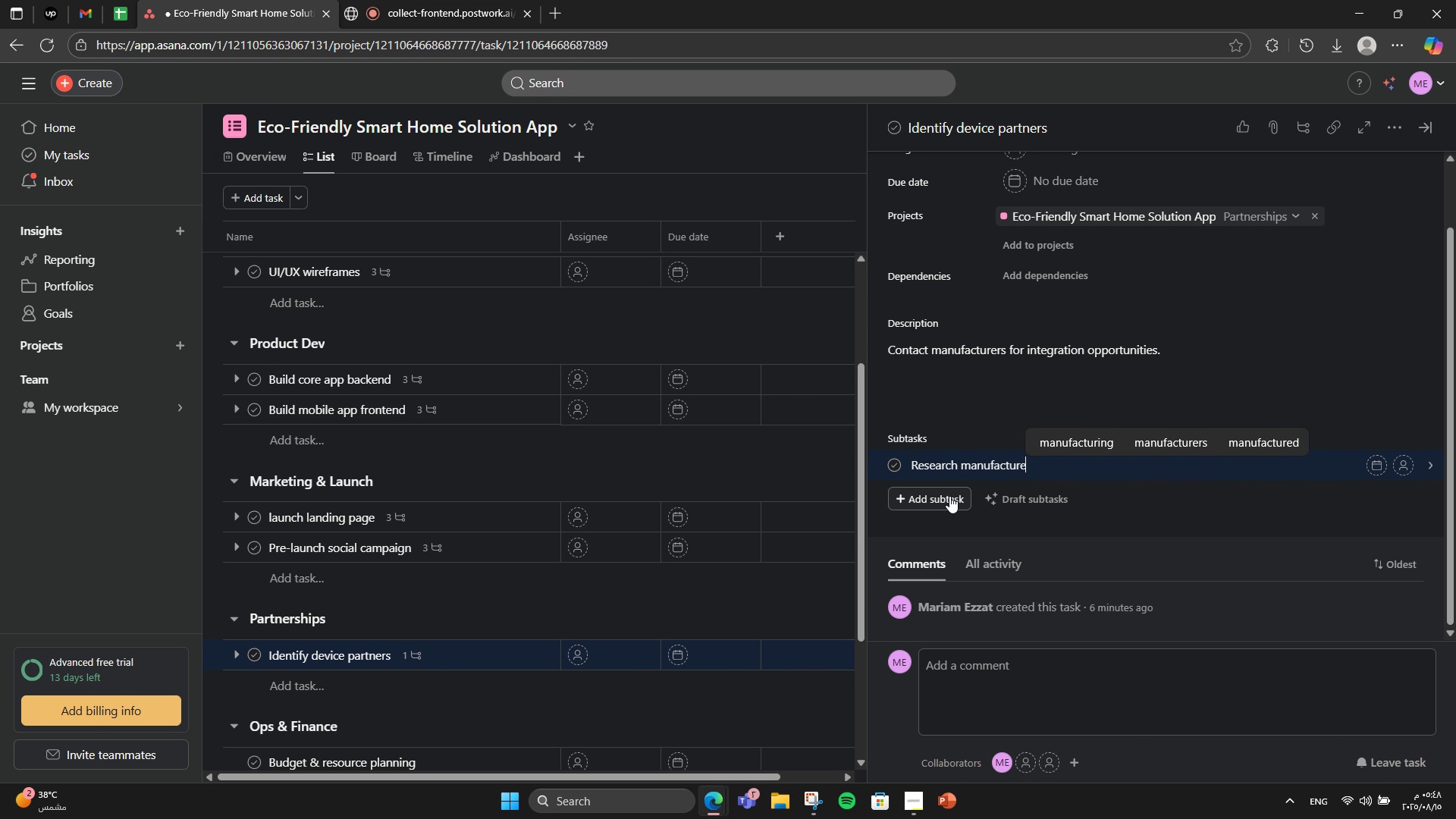 
type(ur)
 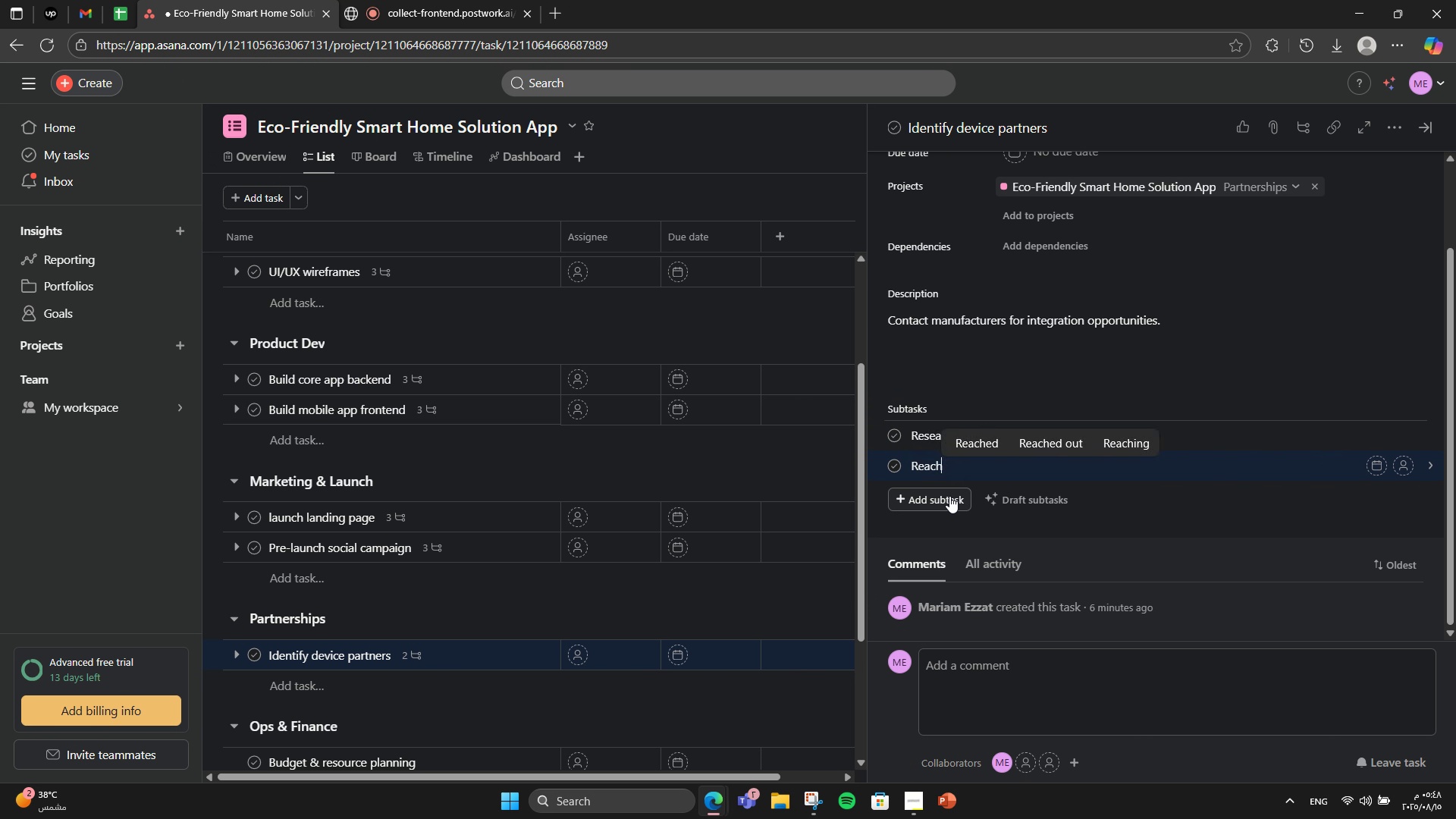 
type(ers)
 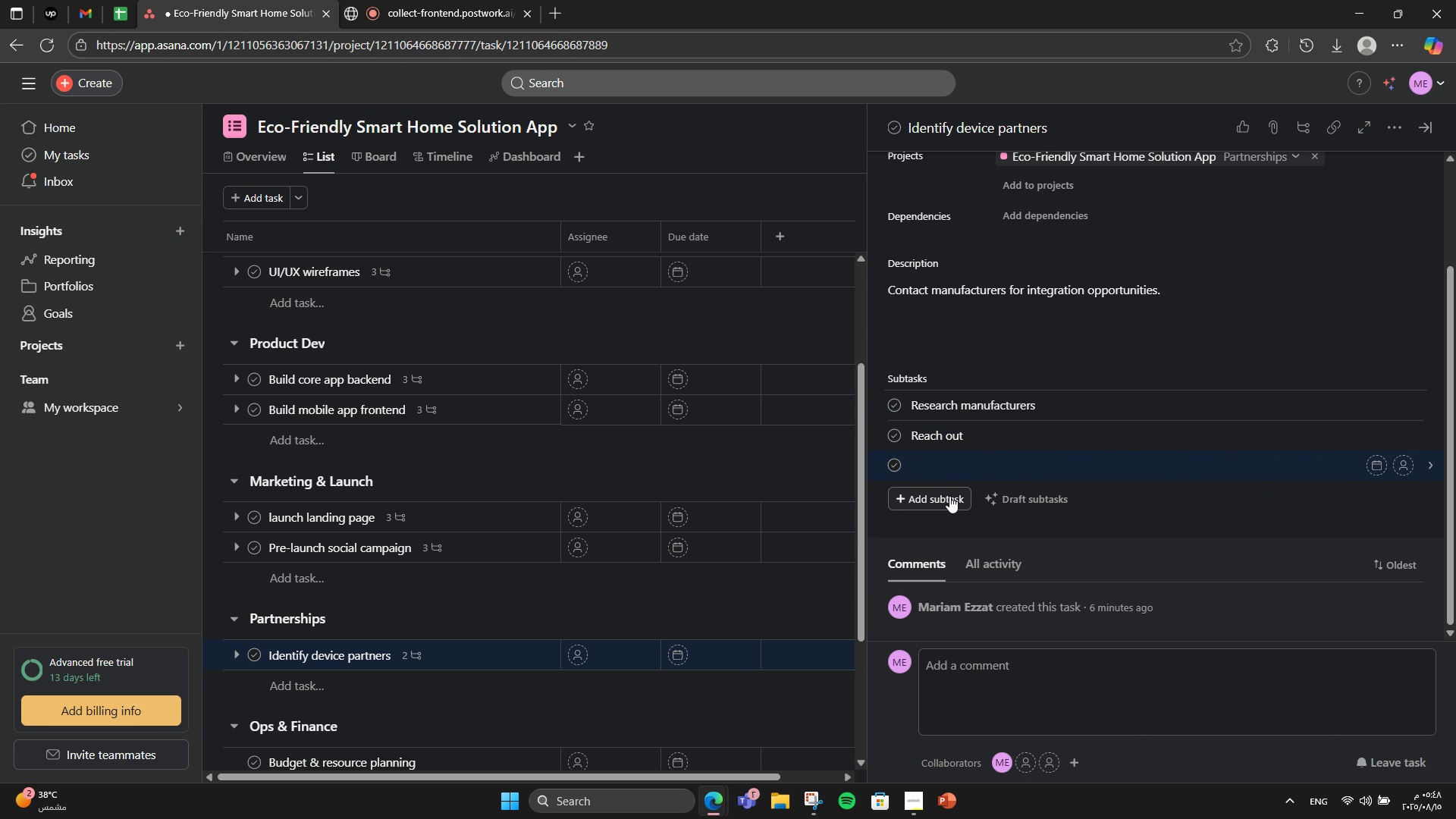 
key(Enter)
 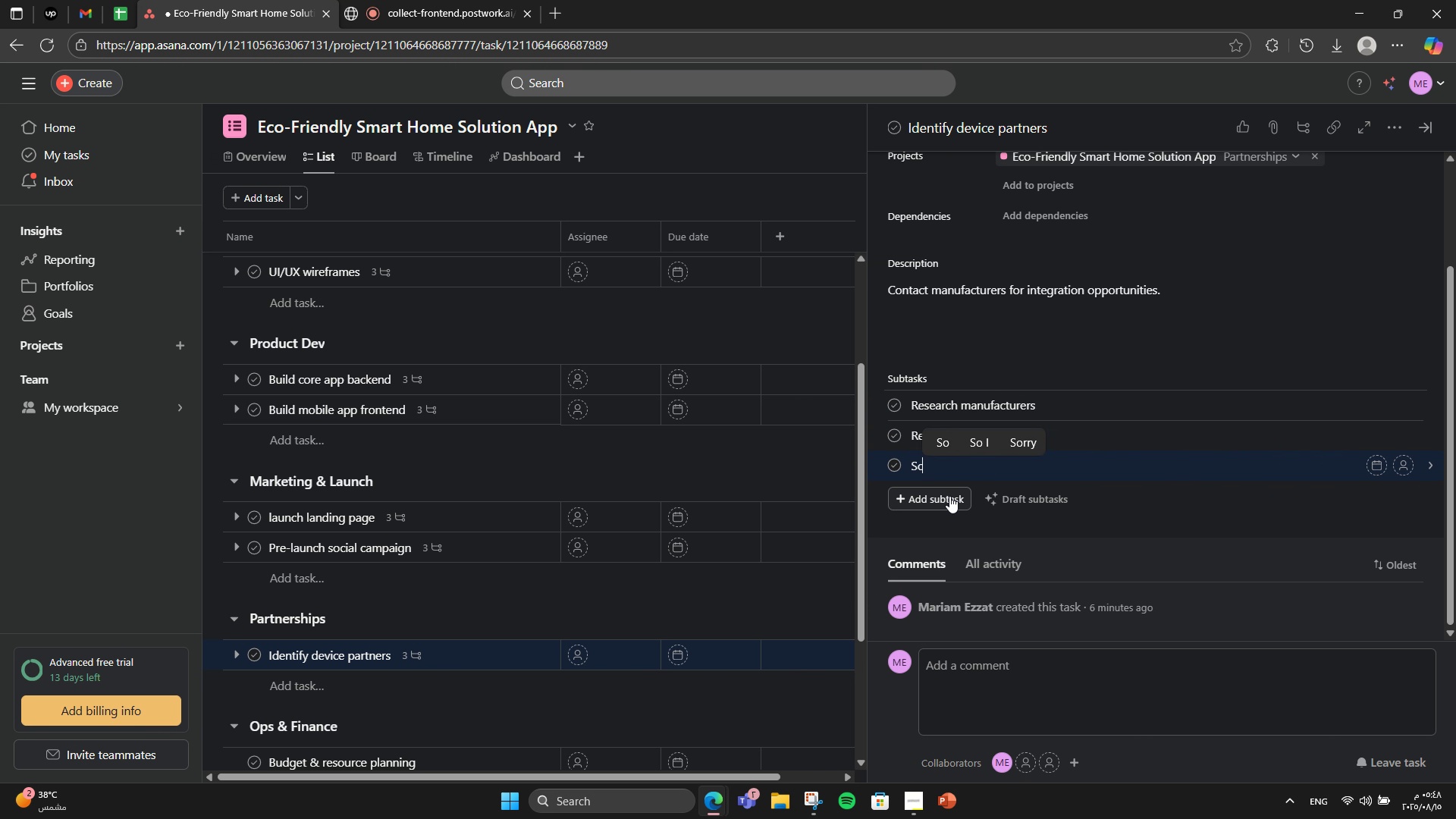 
type(Reach out)
 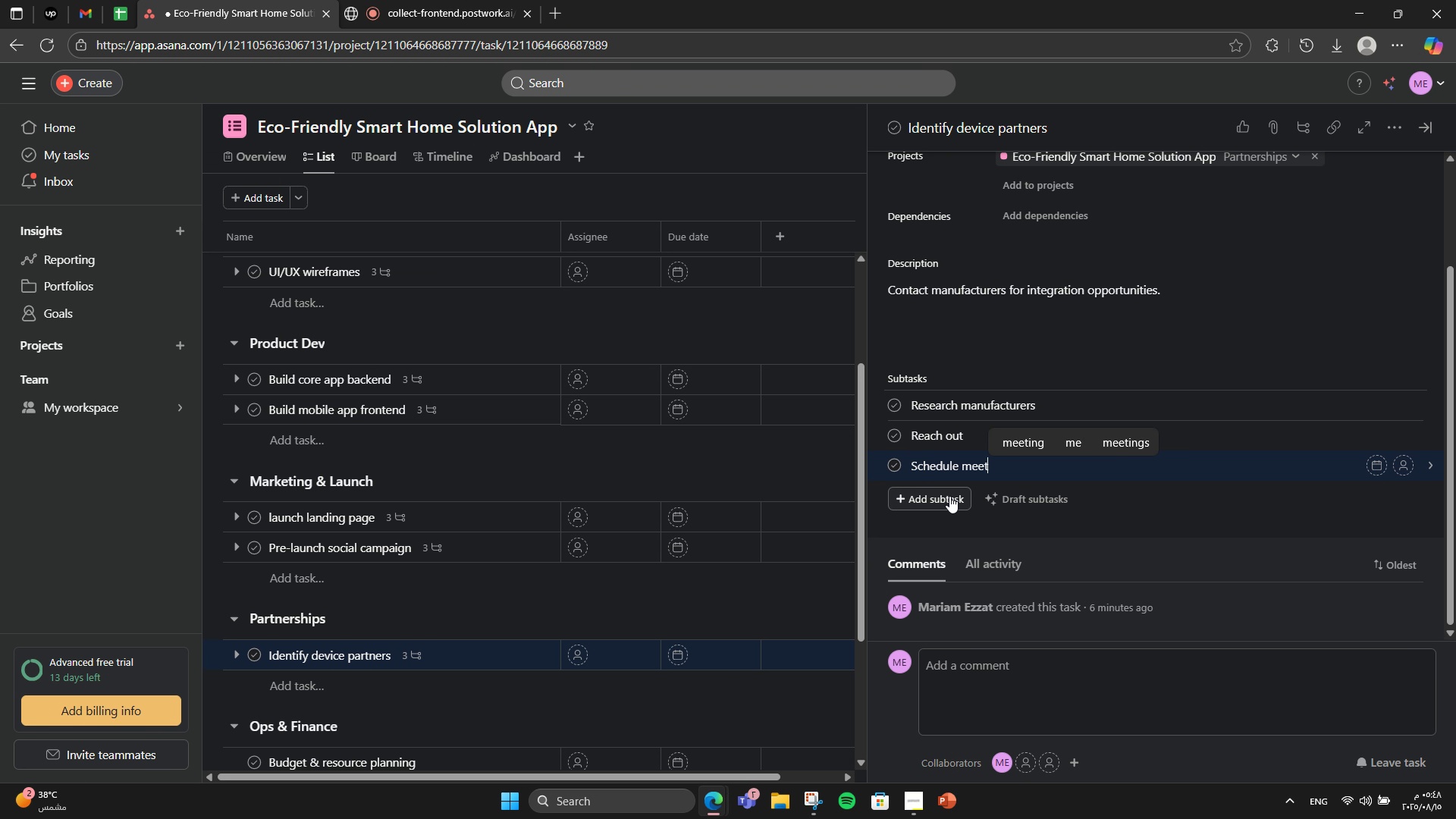 
key(Enter)
 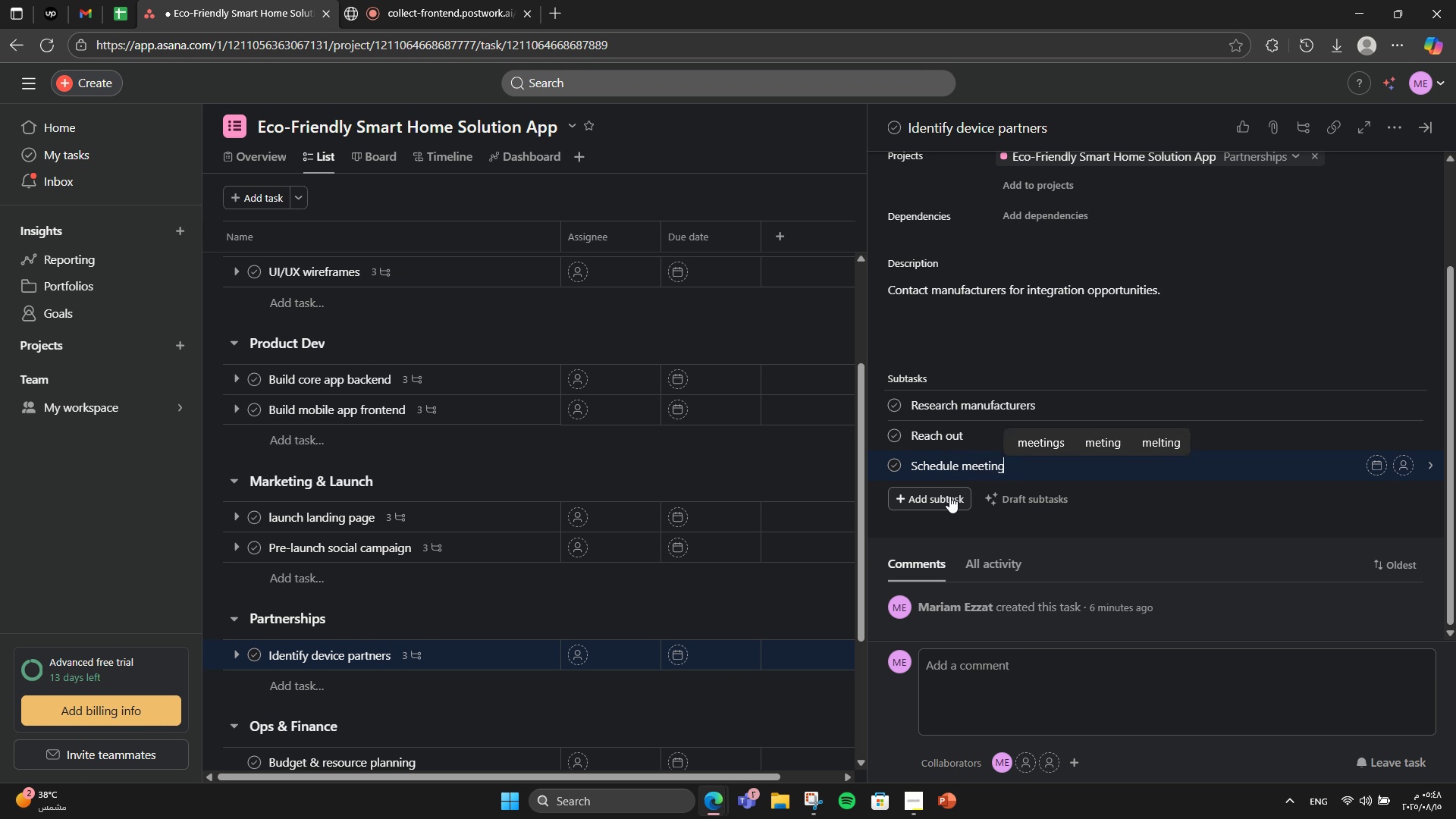 
type(Schedule meeting)
 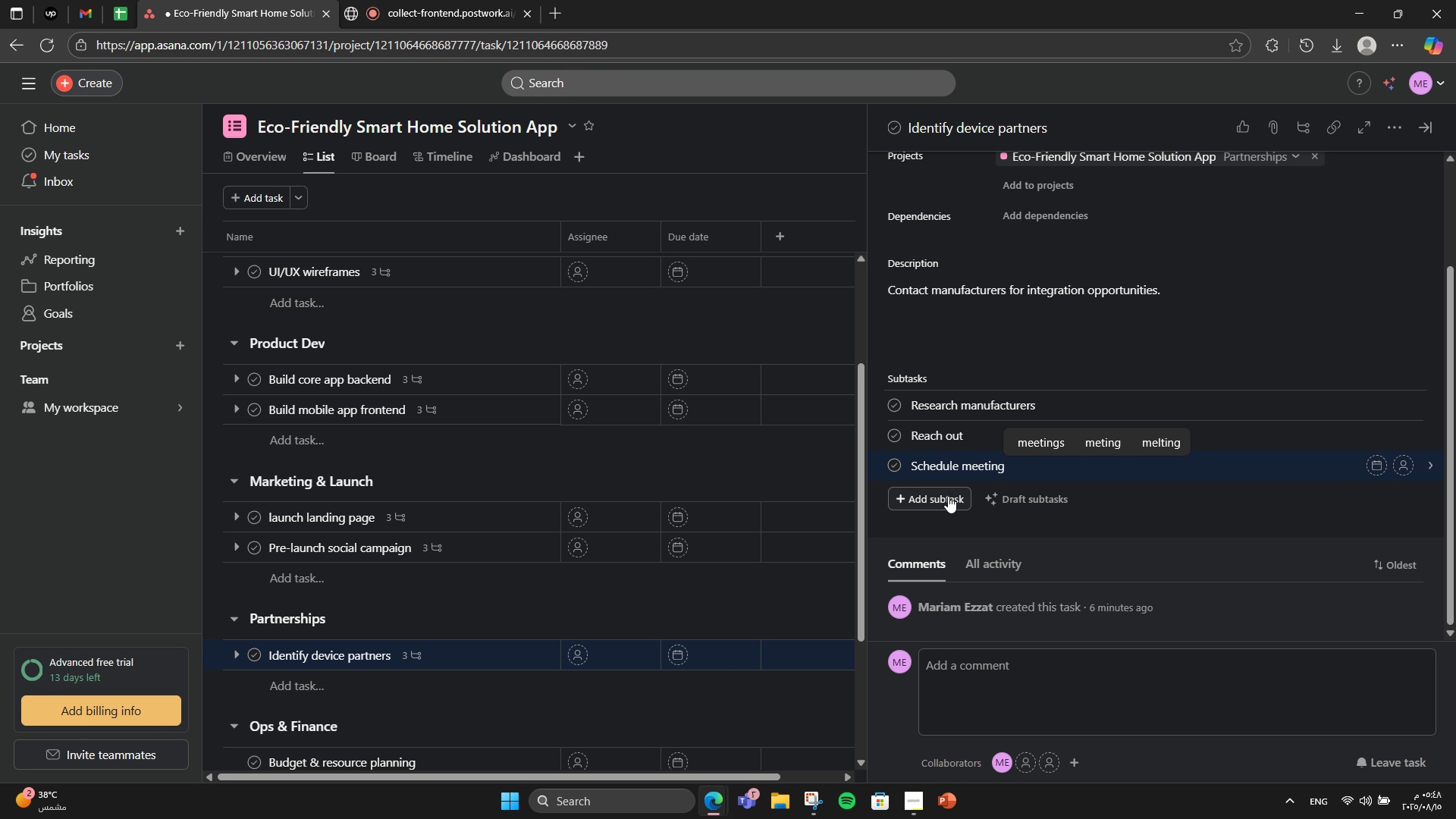 
scroll: coordinate [412, 646], scroll_direction: down, amount: 4.0
 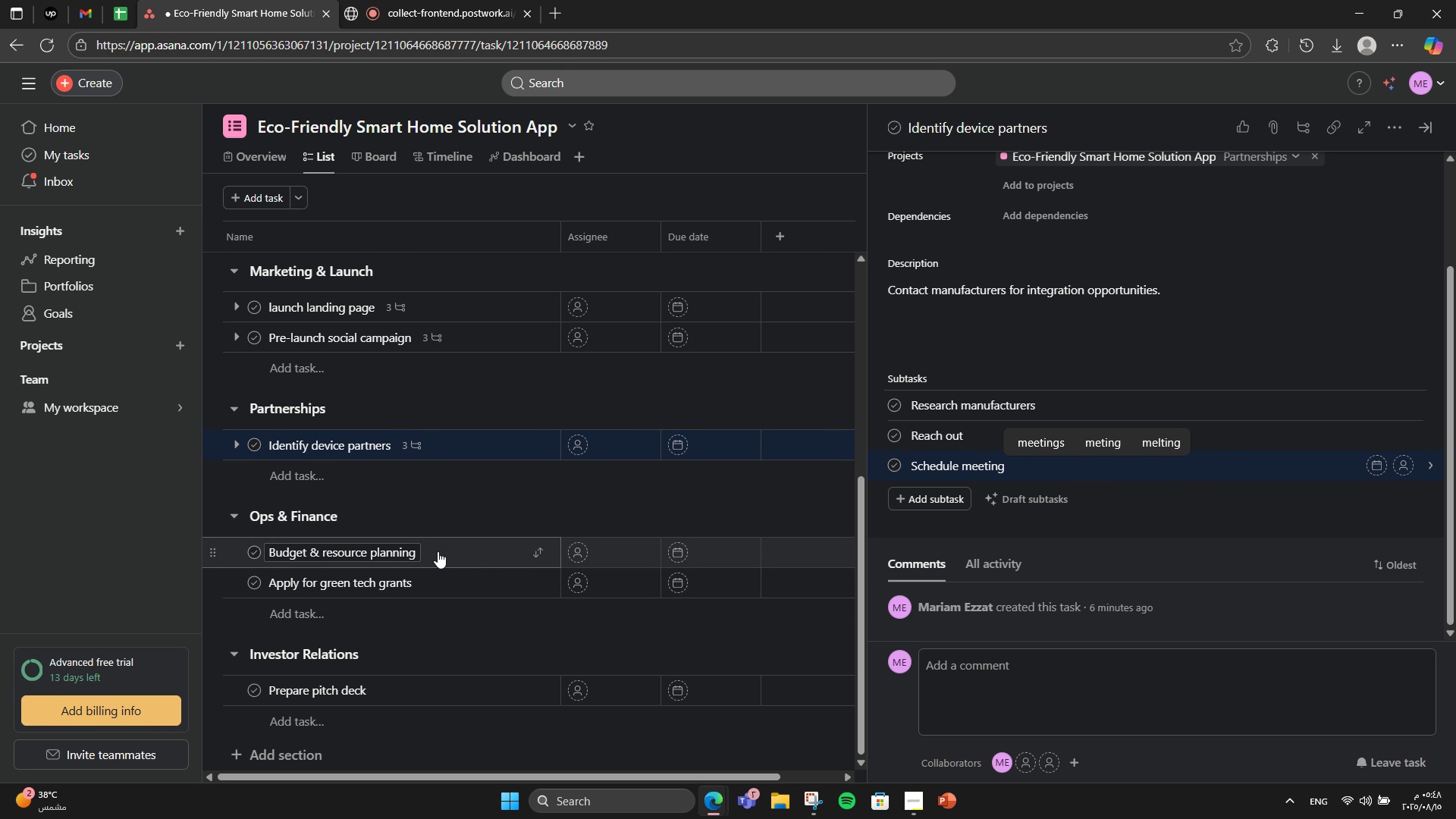 
left_click([441, 546])
 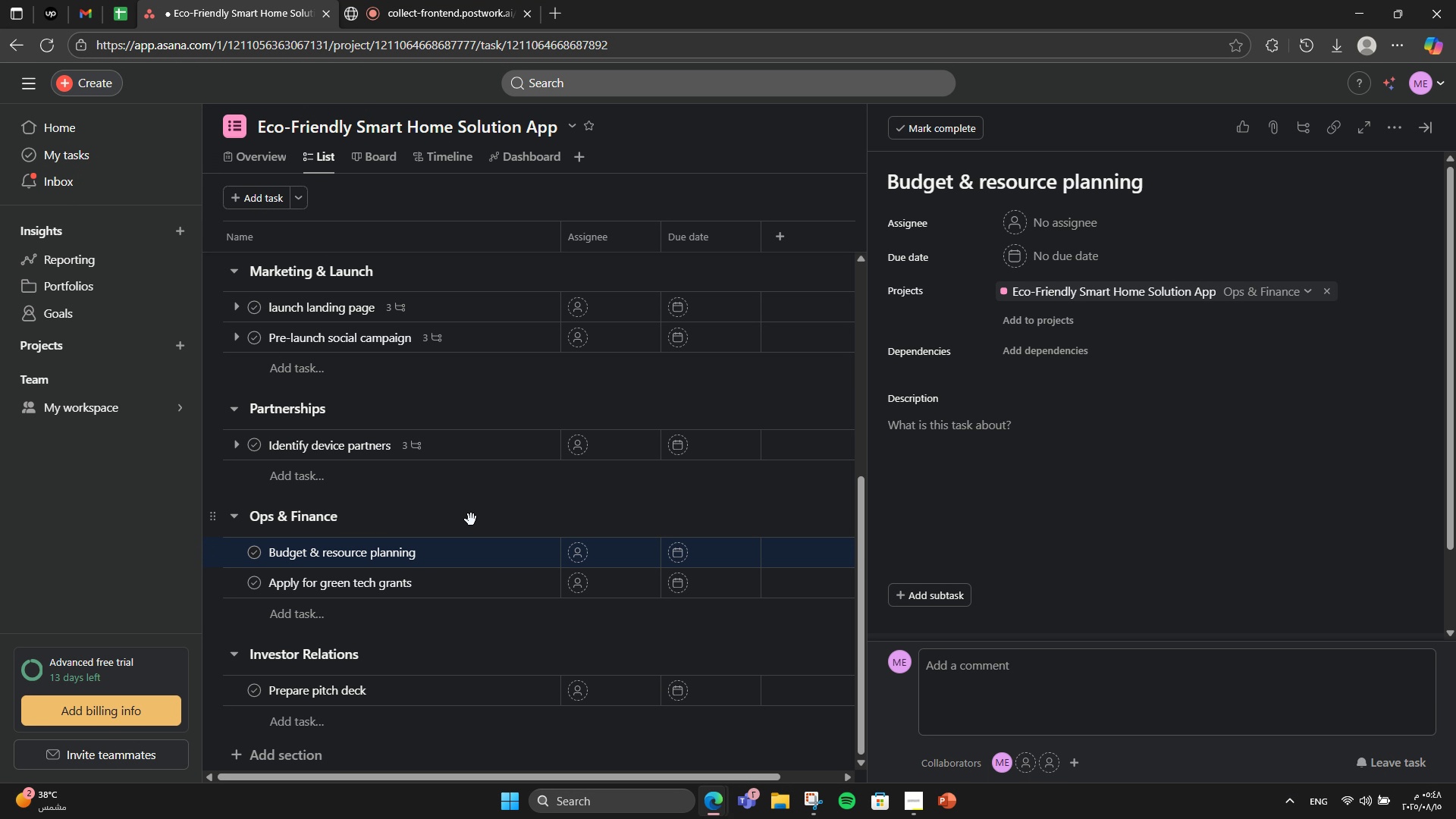 
wait(8.91)
 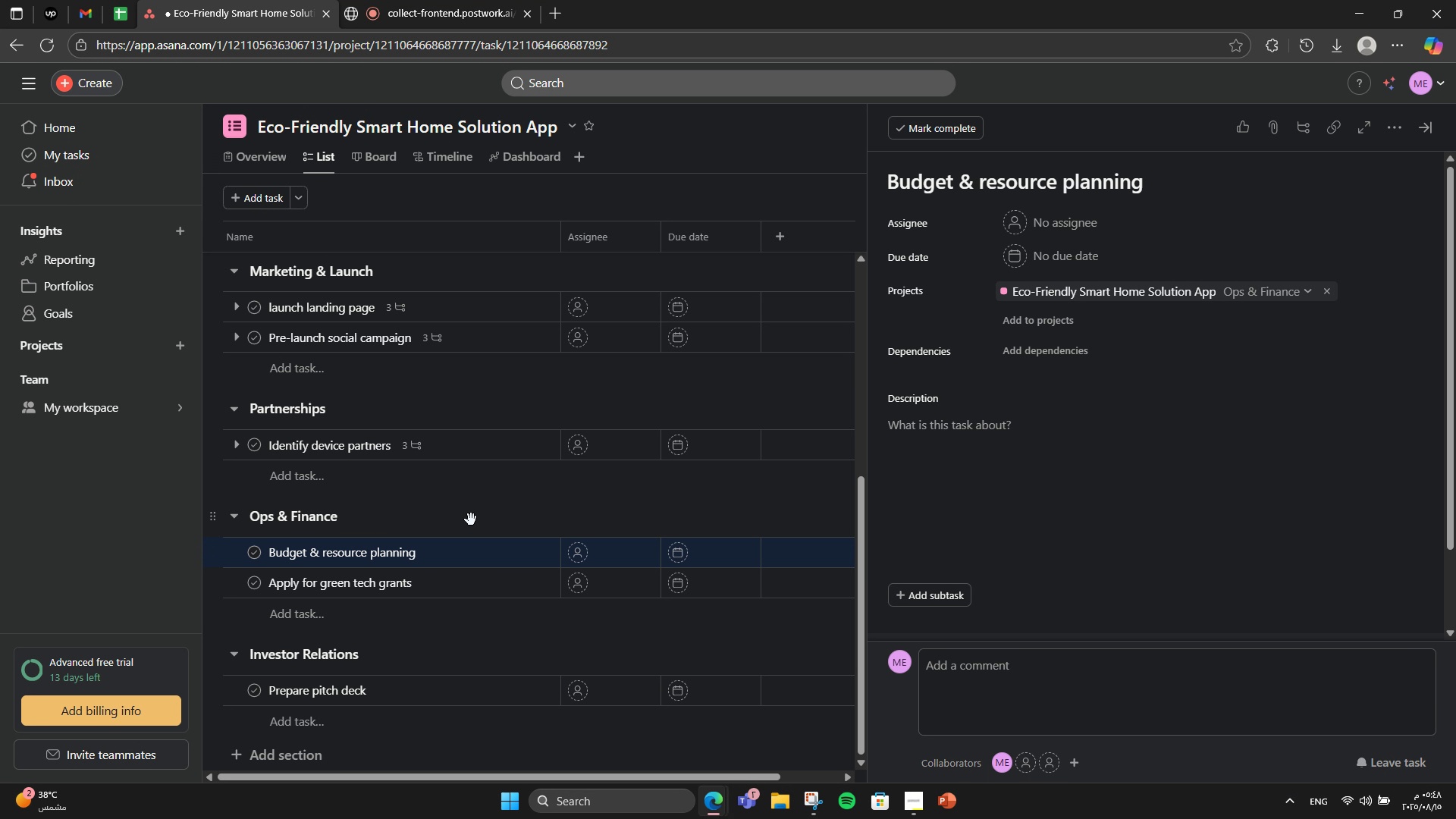 
left_click([1150, 447])
 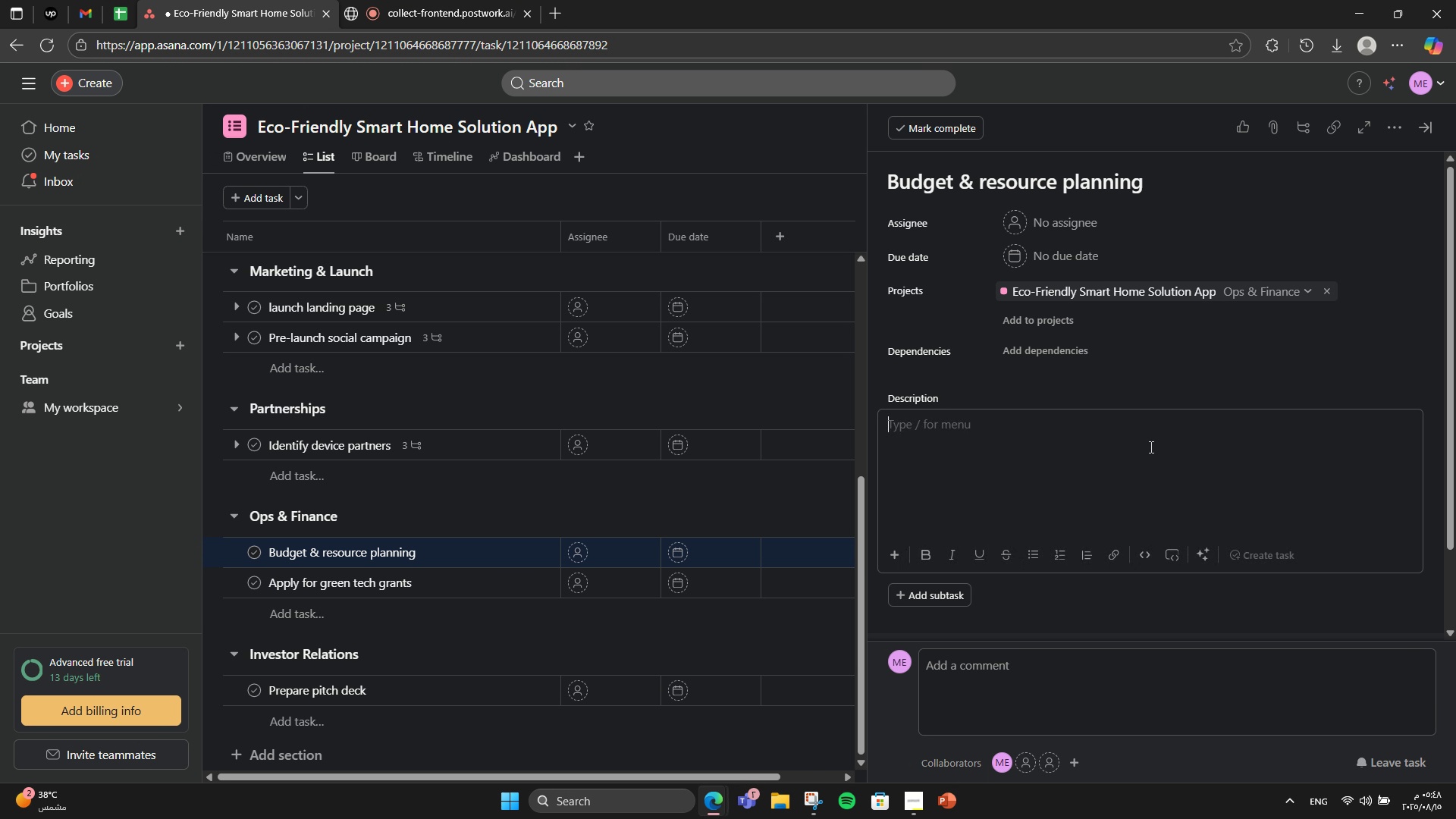 
type(Estma)
key(Backspace)
key(Backspace)
type(imaet)
key(Backspace)
type(te )
 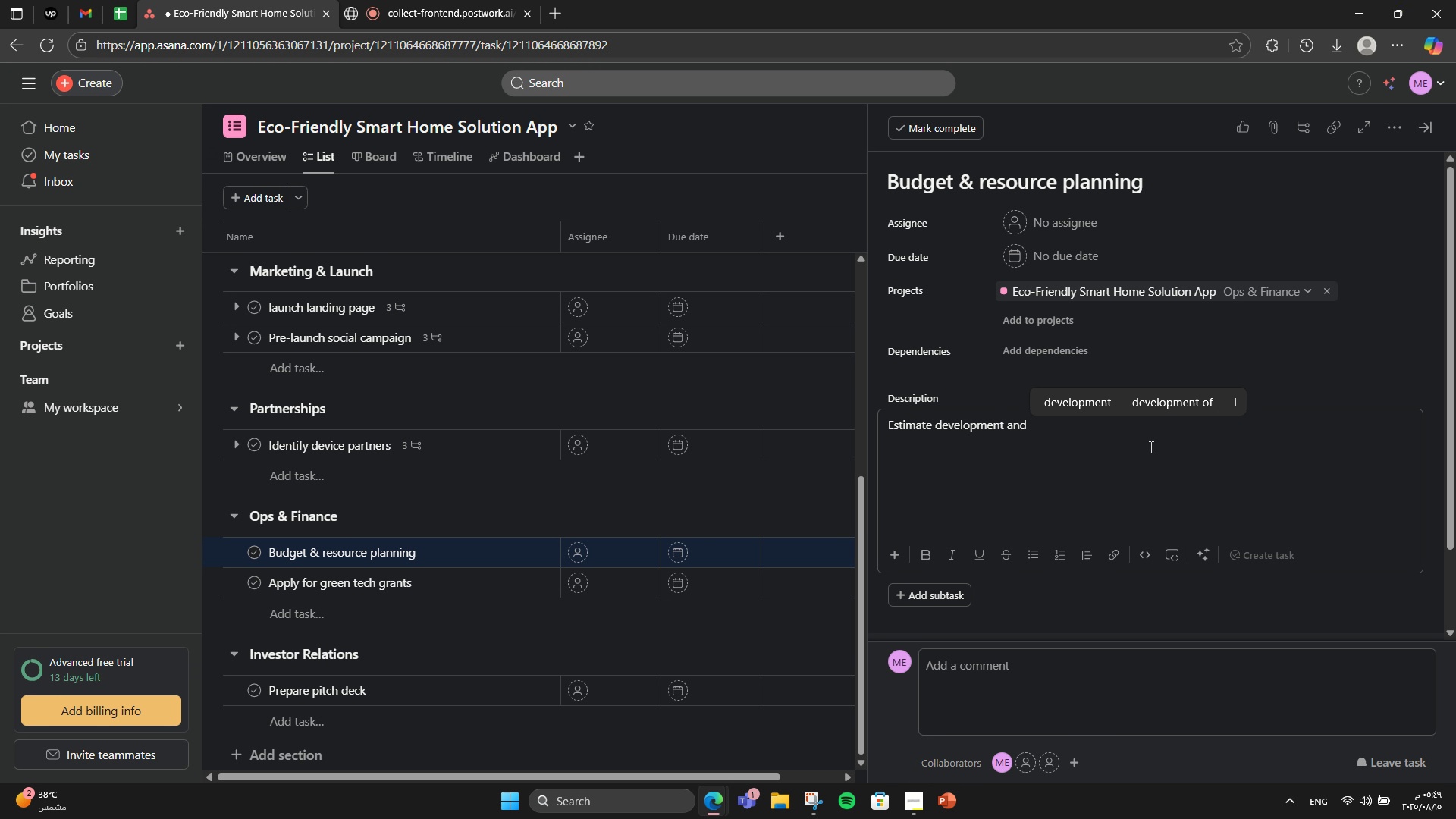 
wait(8.07)
 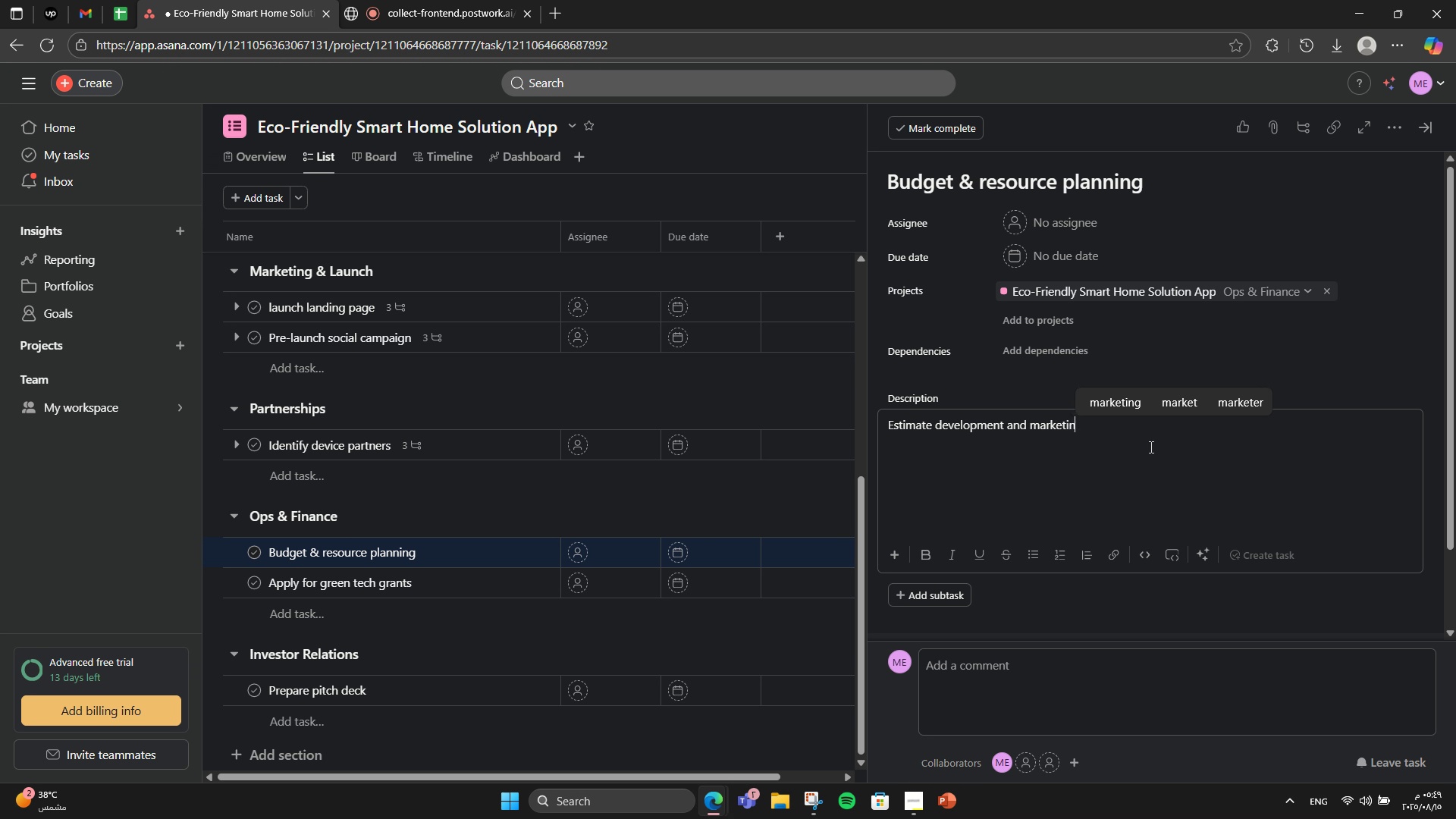 
type(development and marketing costs.)
 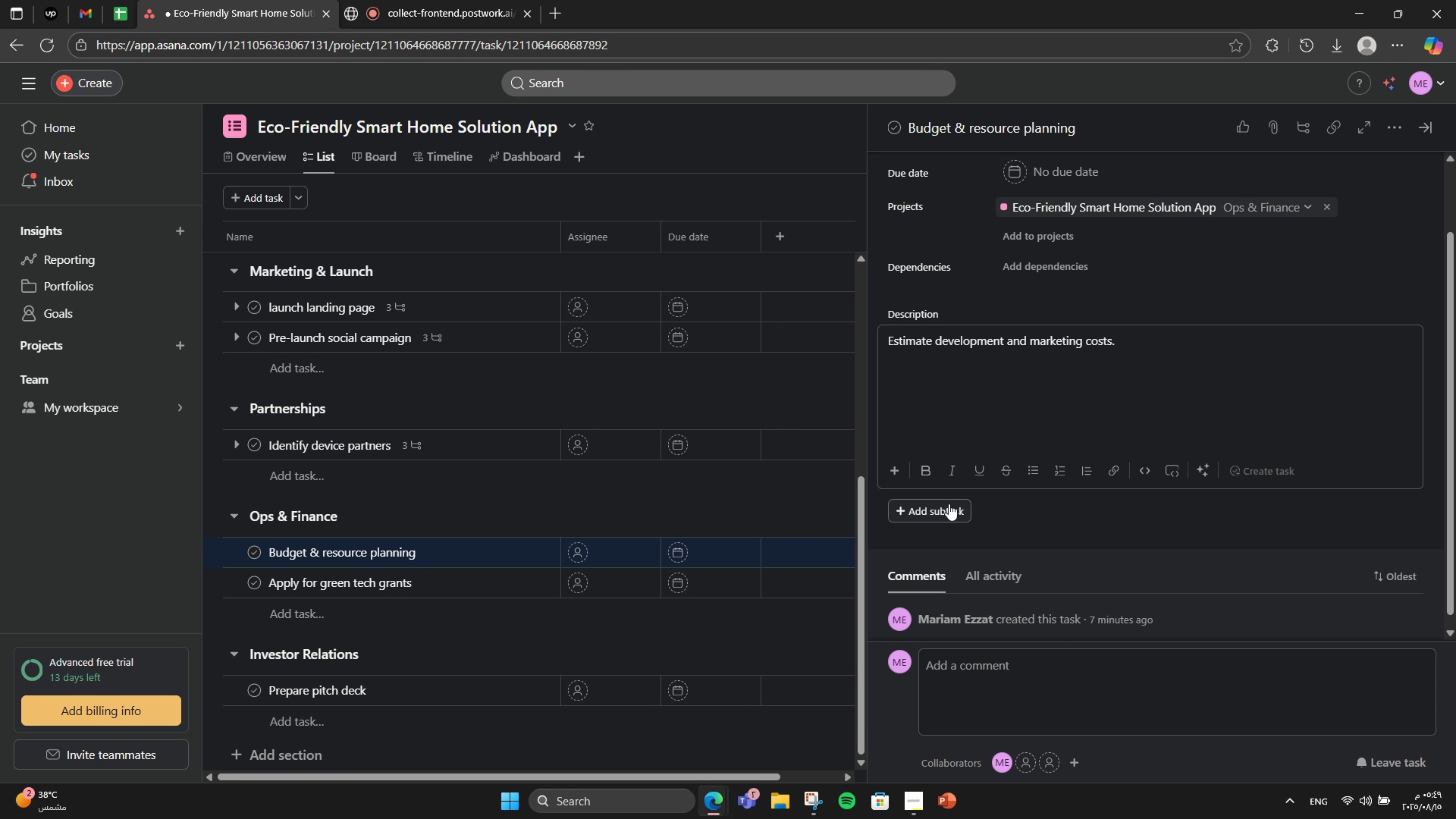 
wait(7.54)
 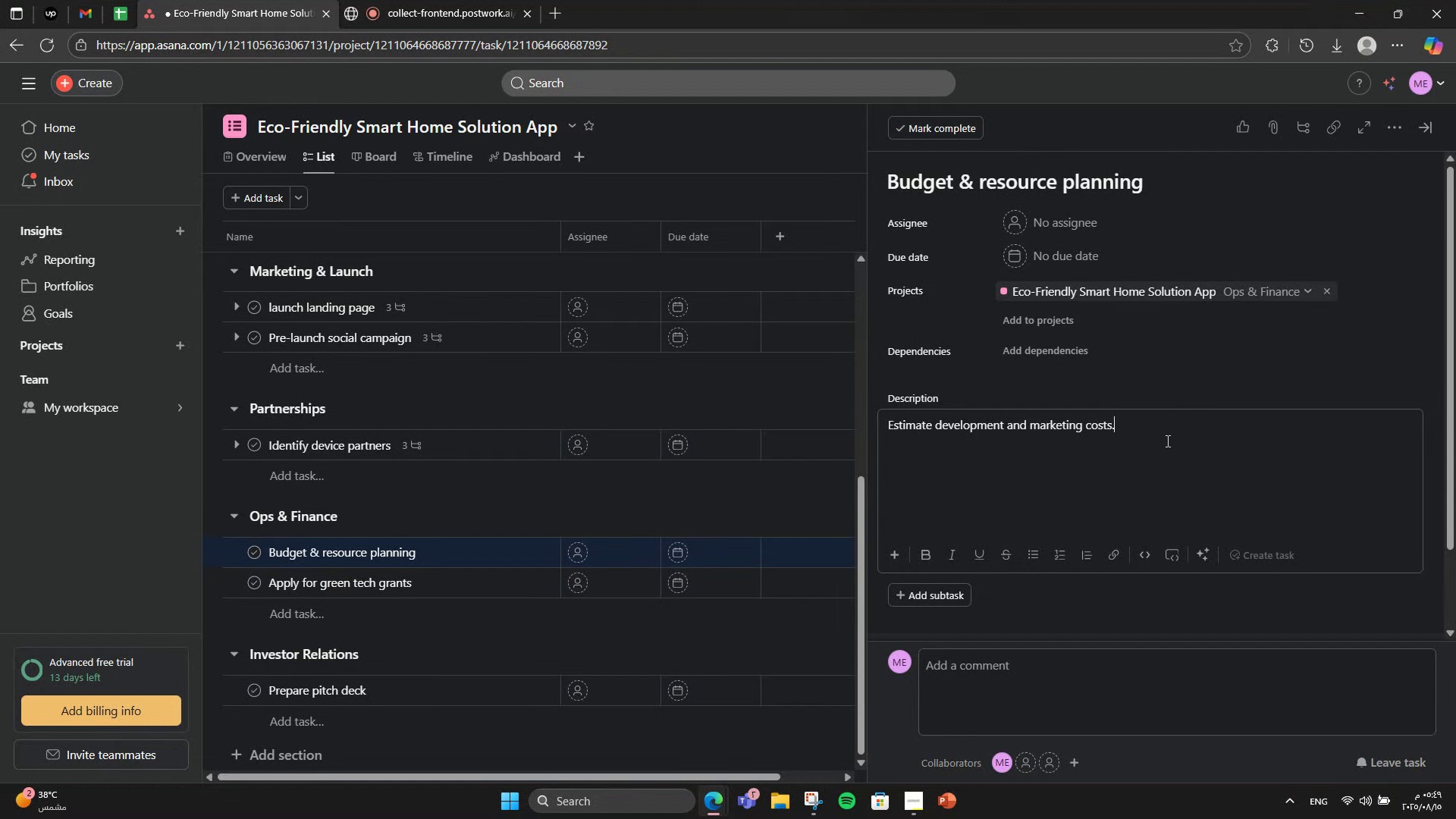 
mouse_move([1149, 459])
 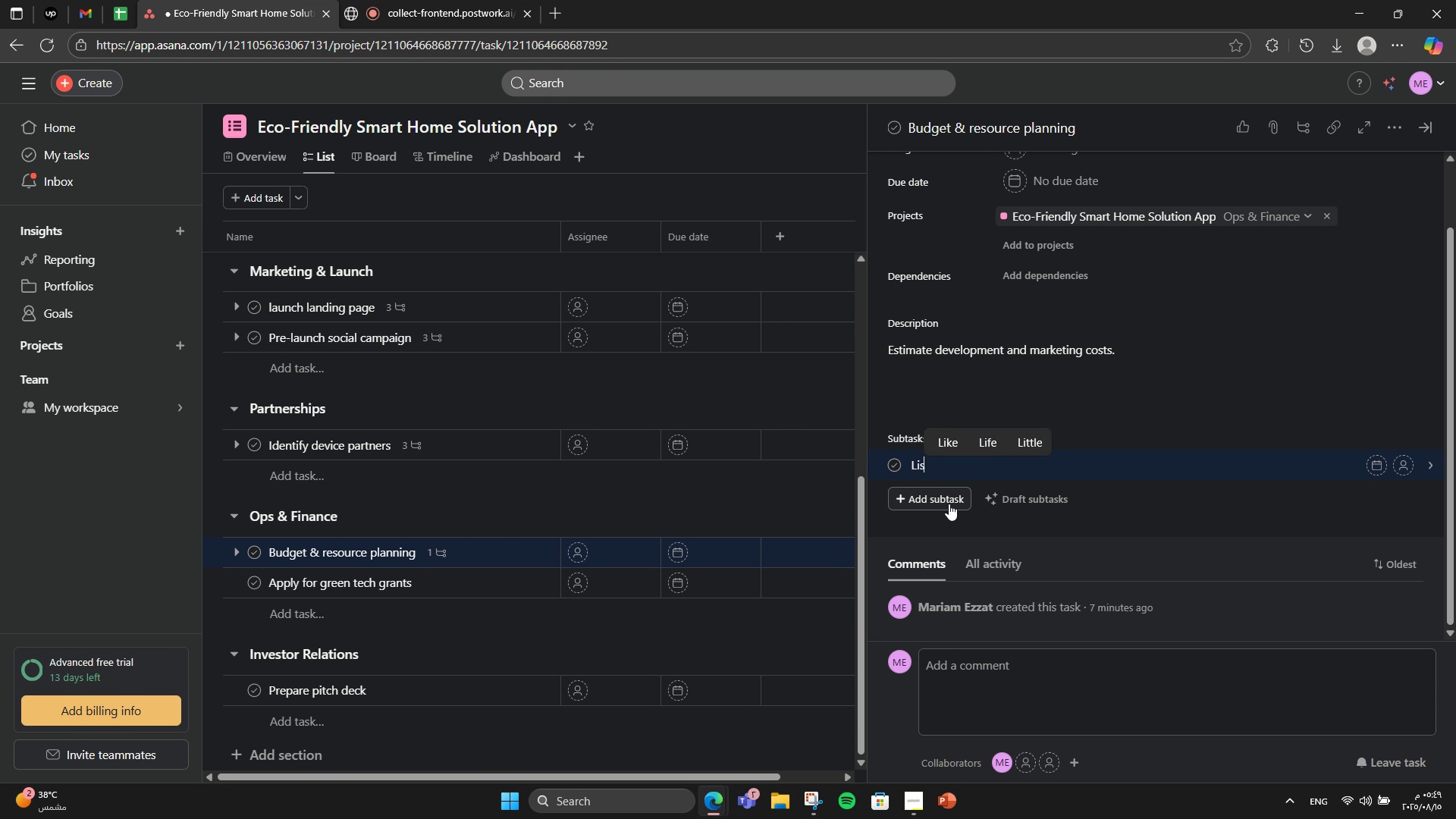 
scroll: coordinate [1146, 462], scroll_direction: down, amount: 1.0
 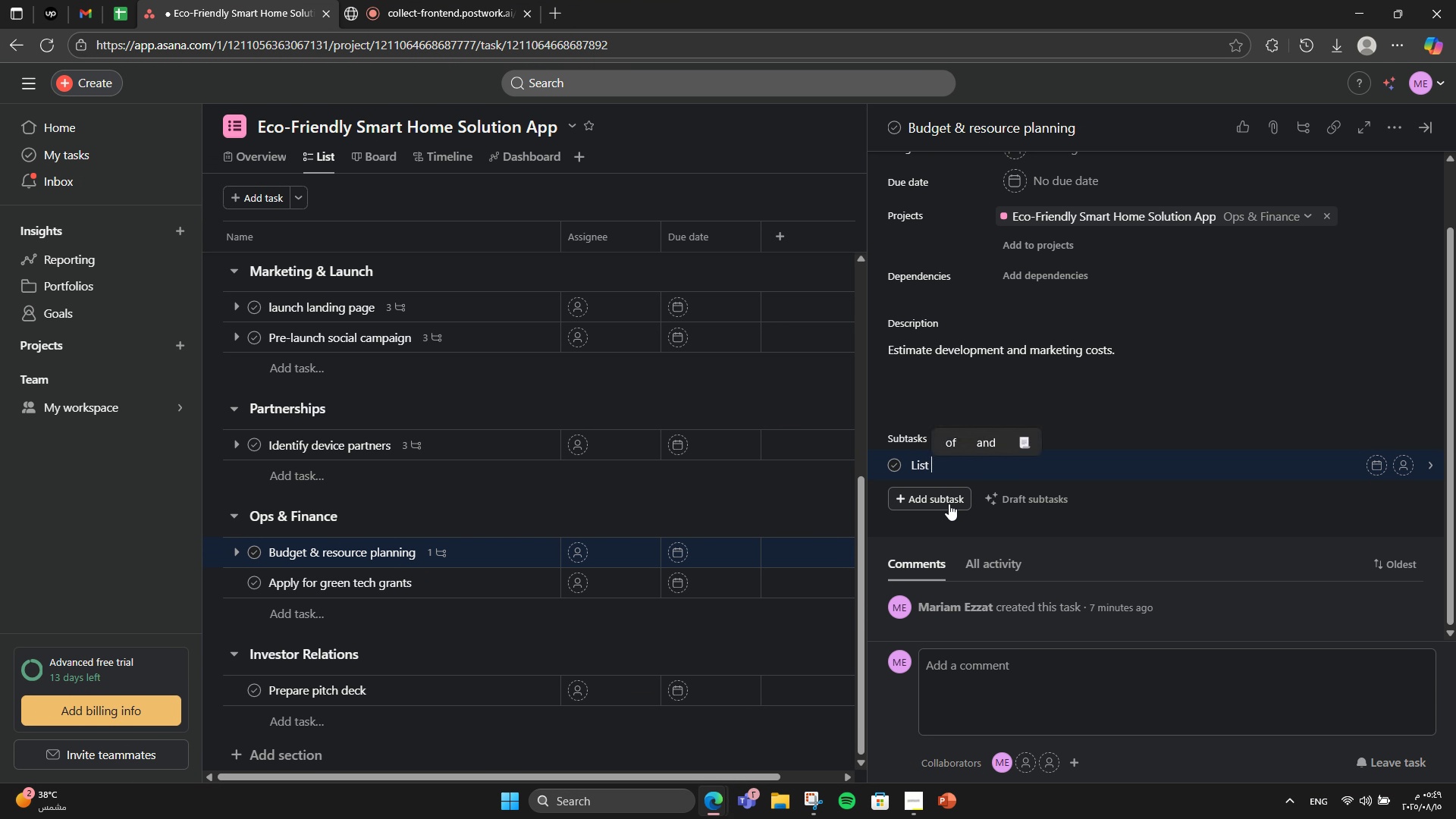 
left_click([949, 504])
 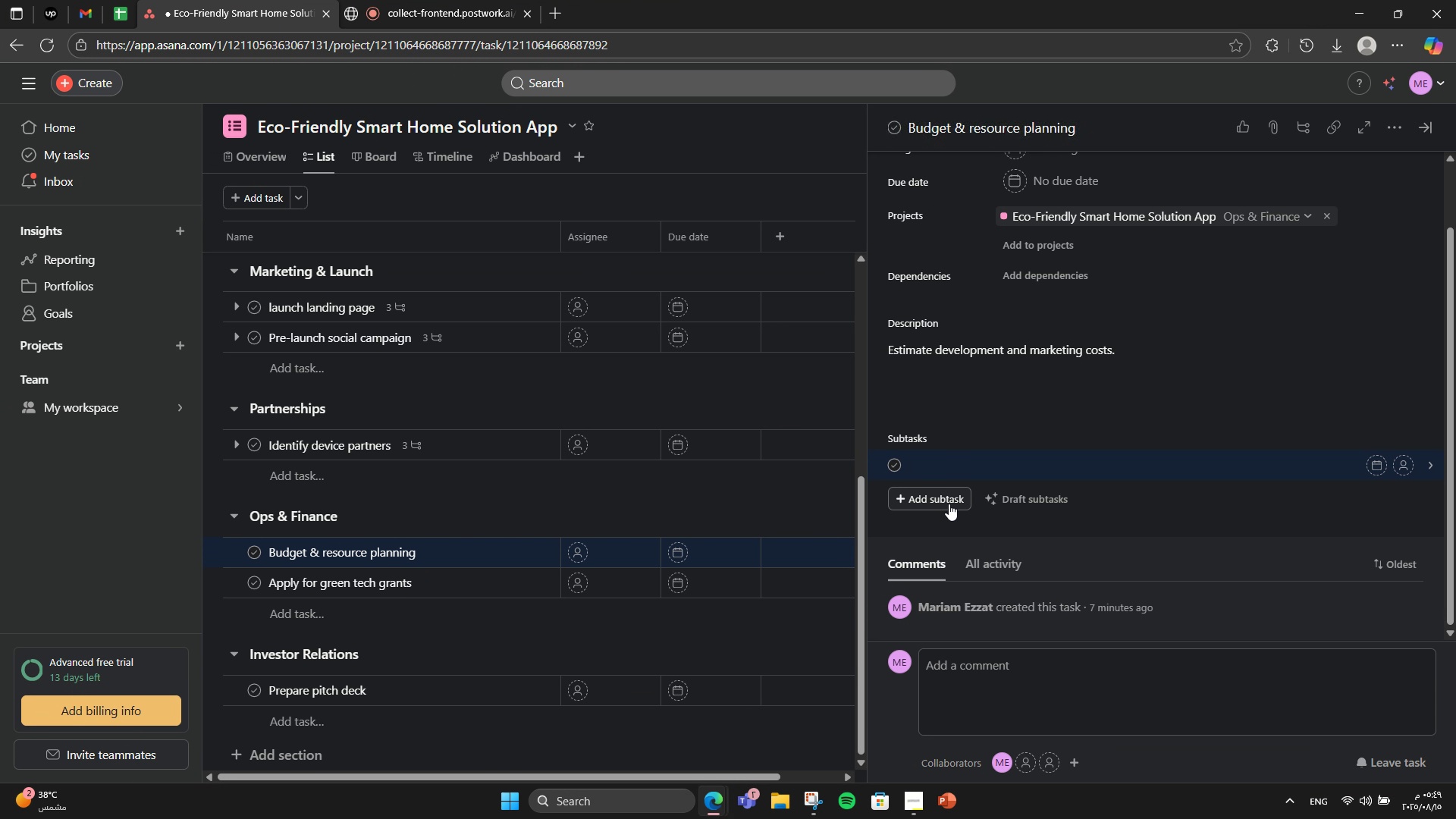 
type(List costs)
 